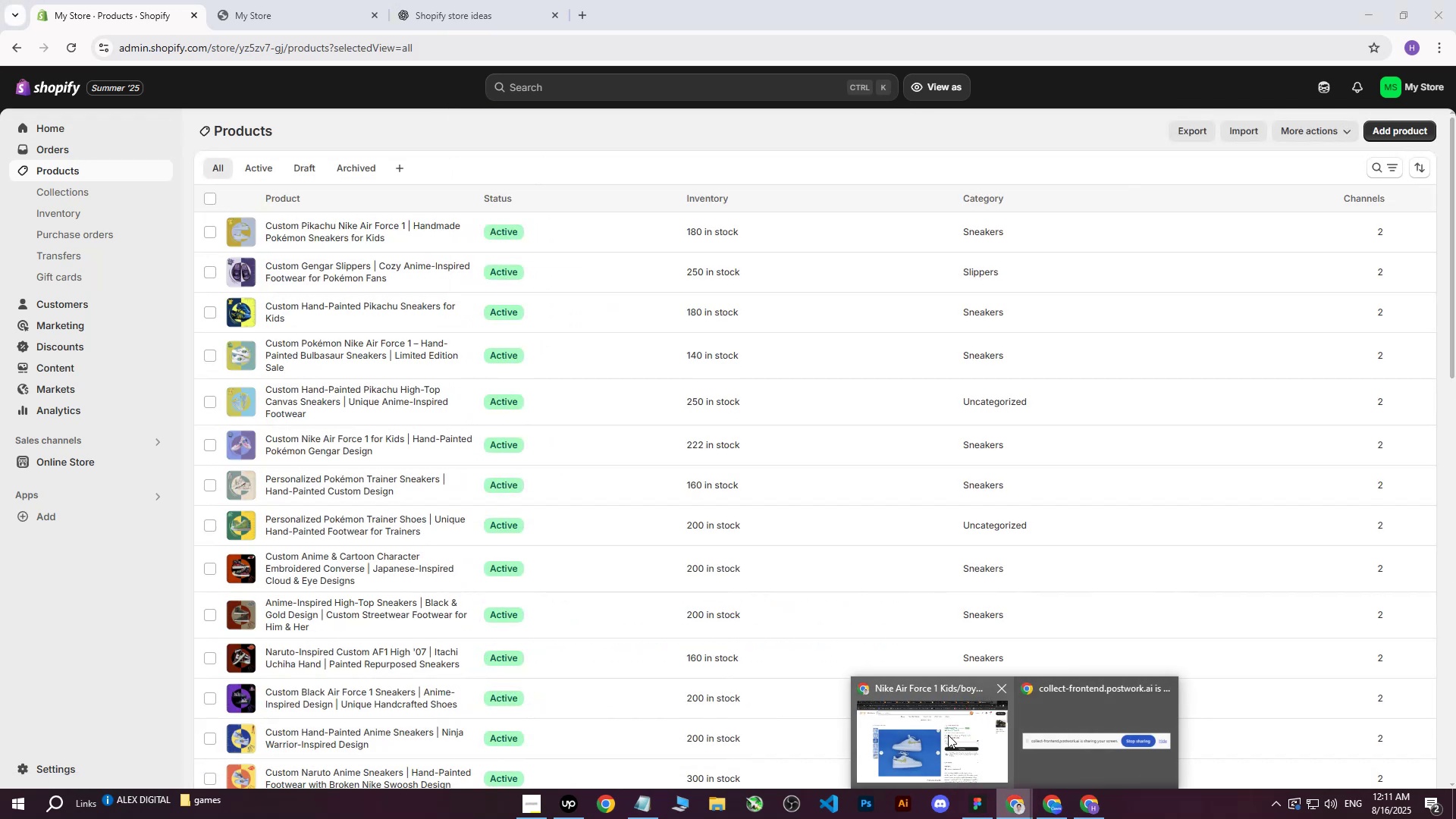 
left_click([948, 734])
 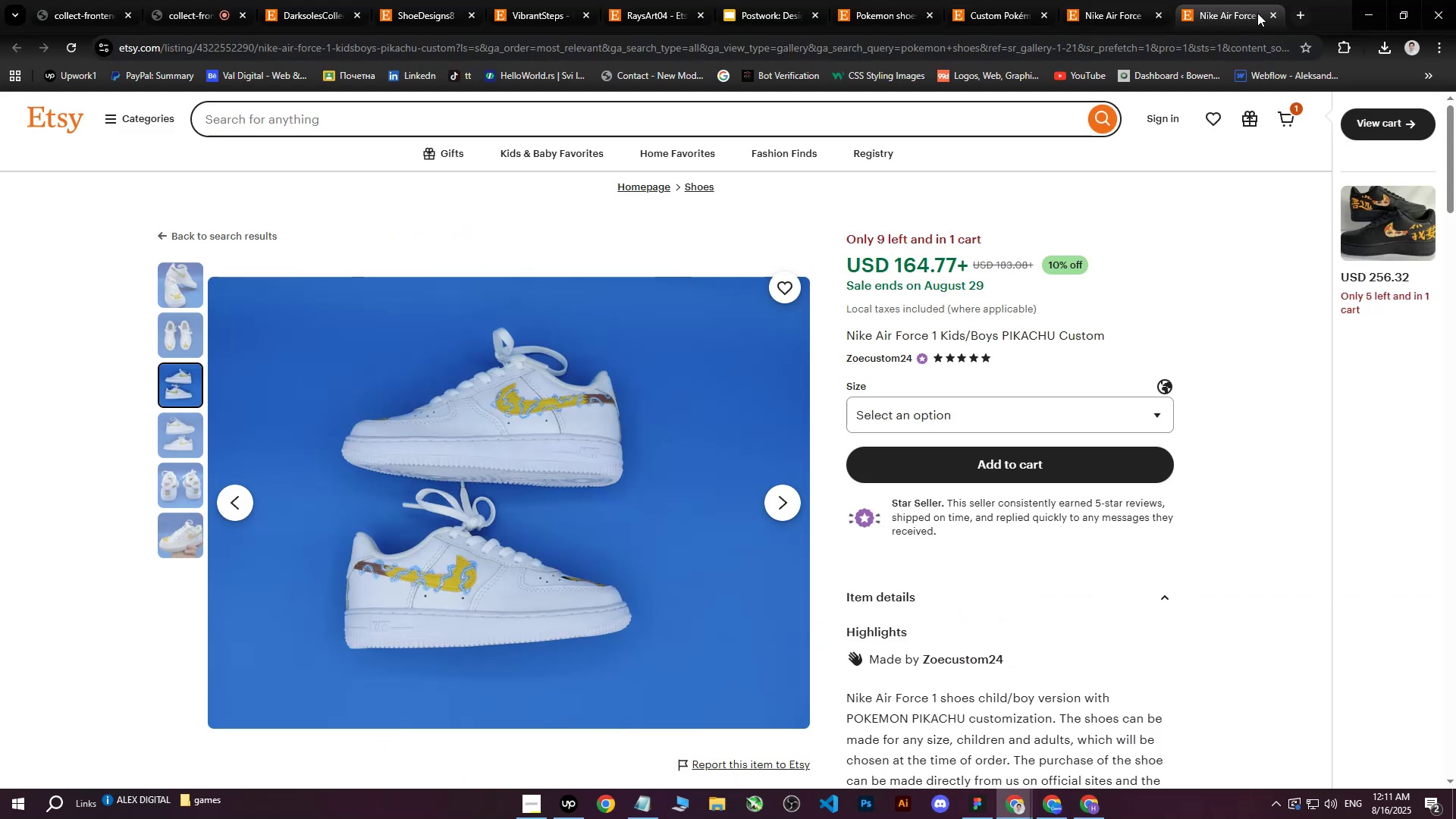 
left_click([1272, 16])
 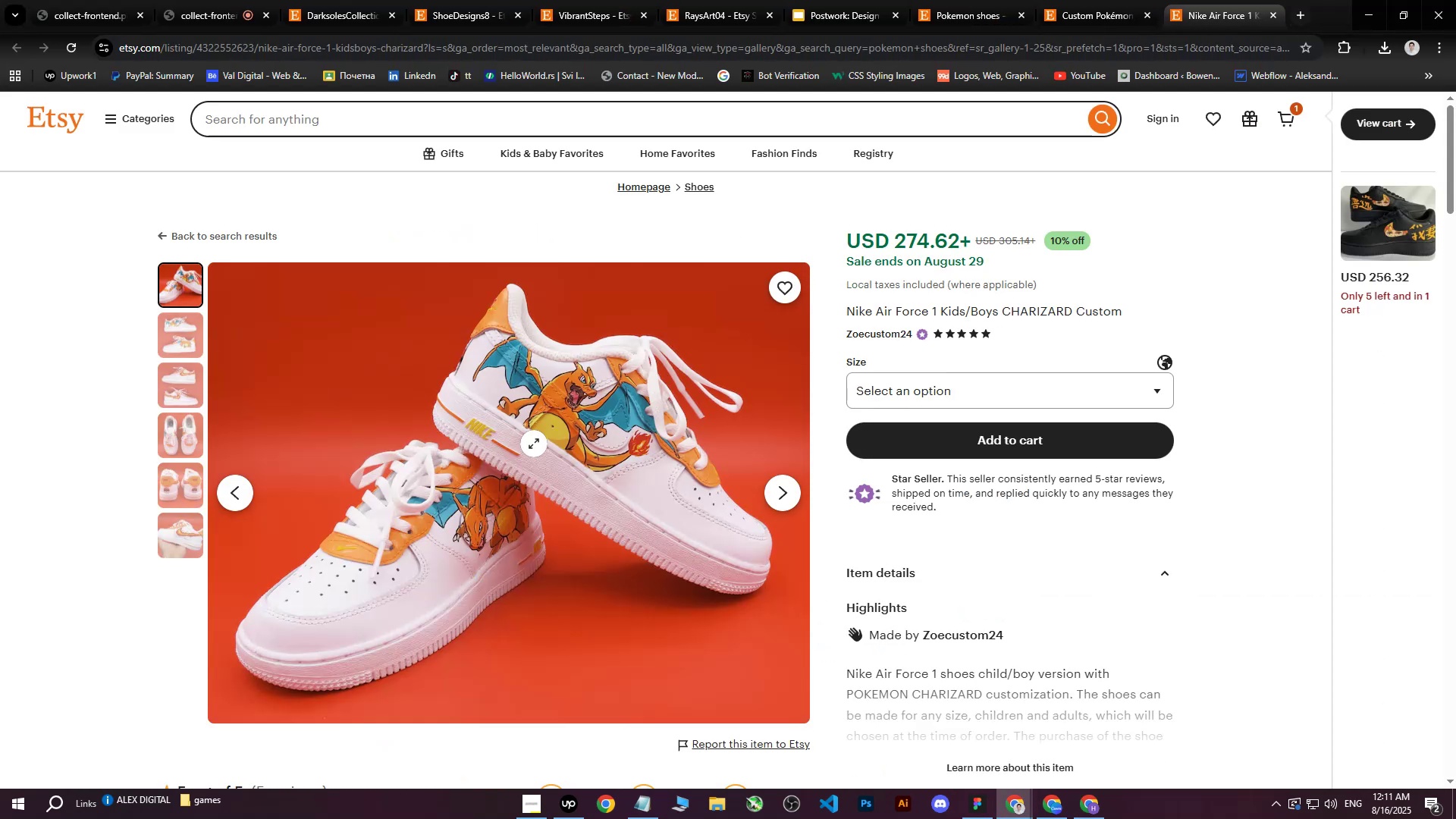 
right_click([534, 444])
 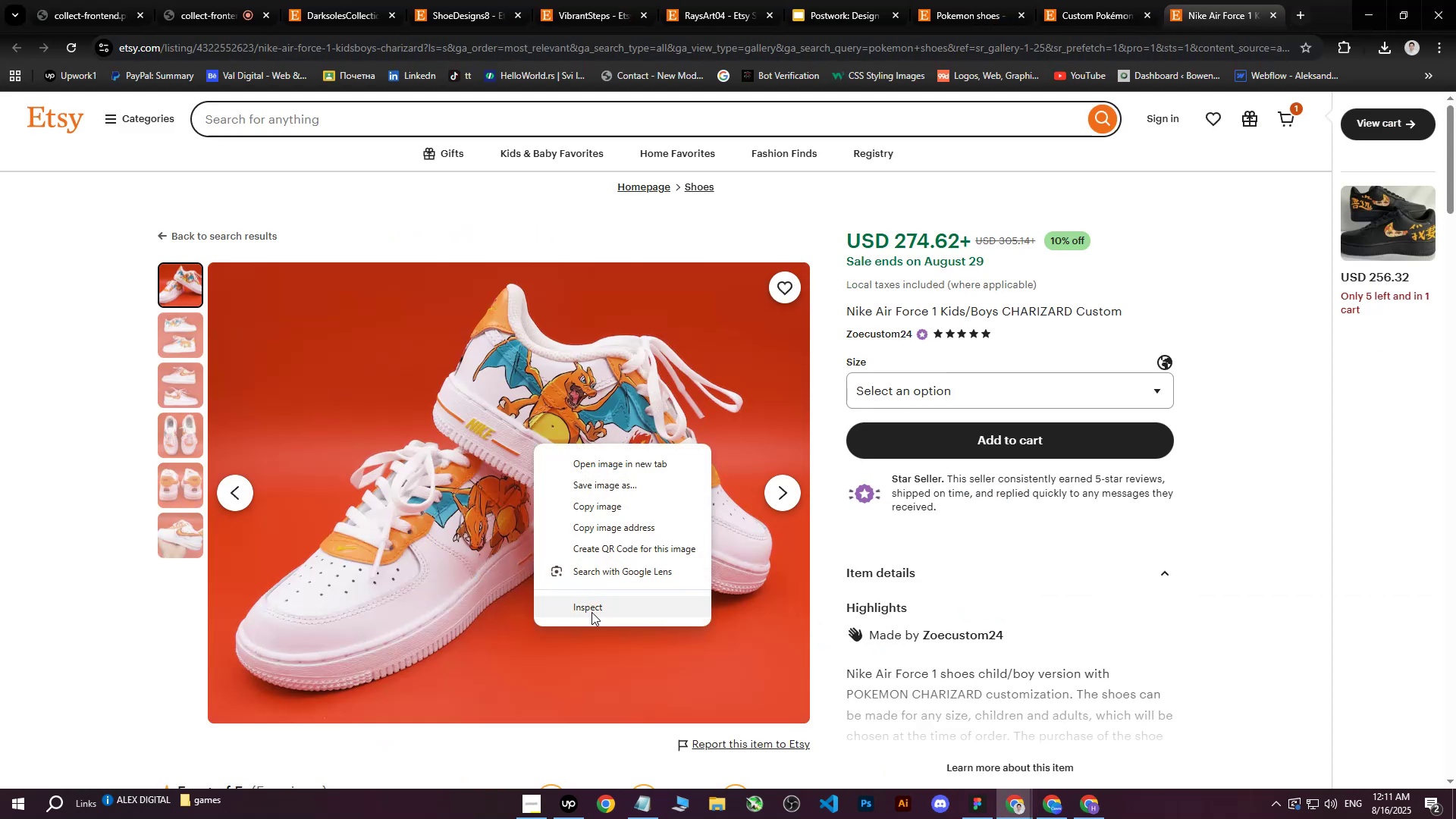 
left_click([592, 612])
 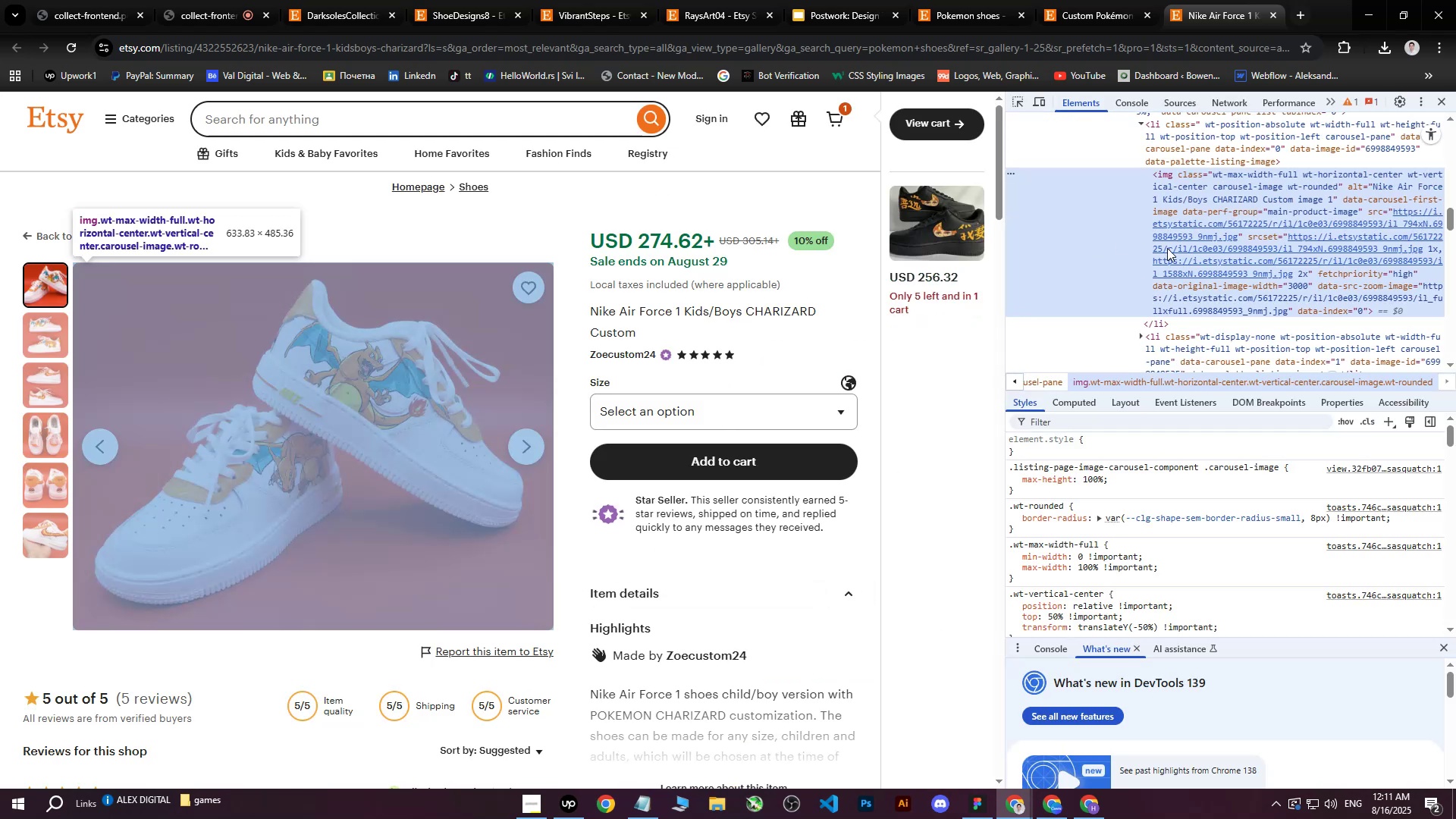 
left_click([1220, 265])
 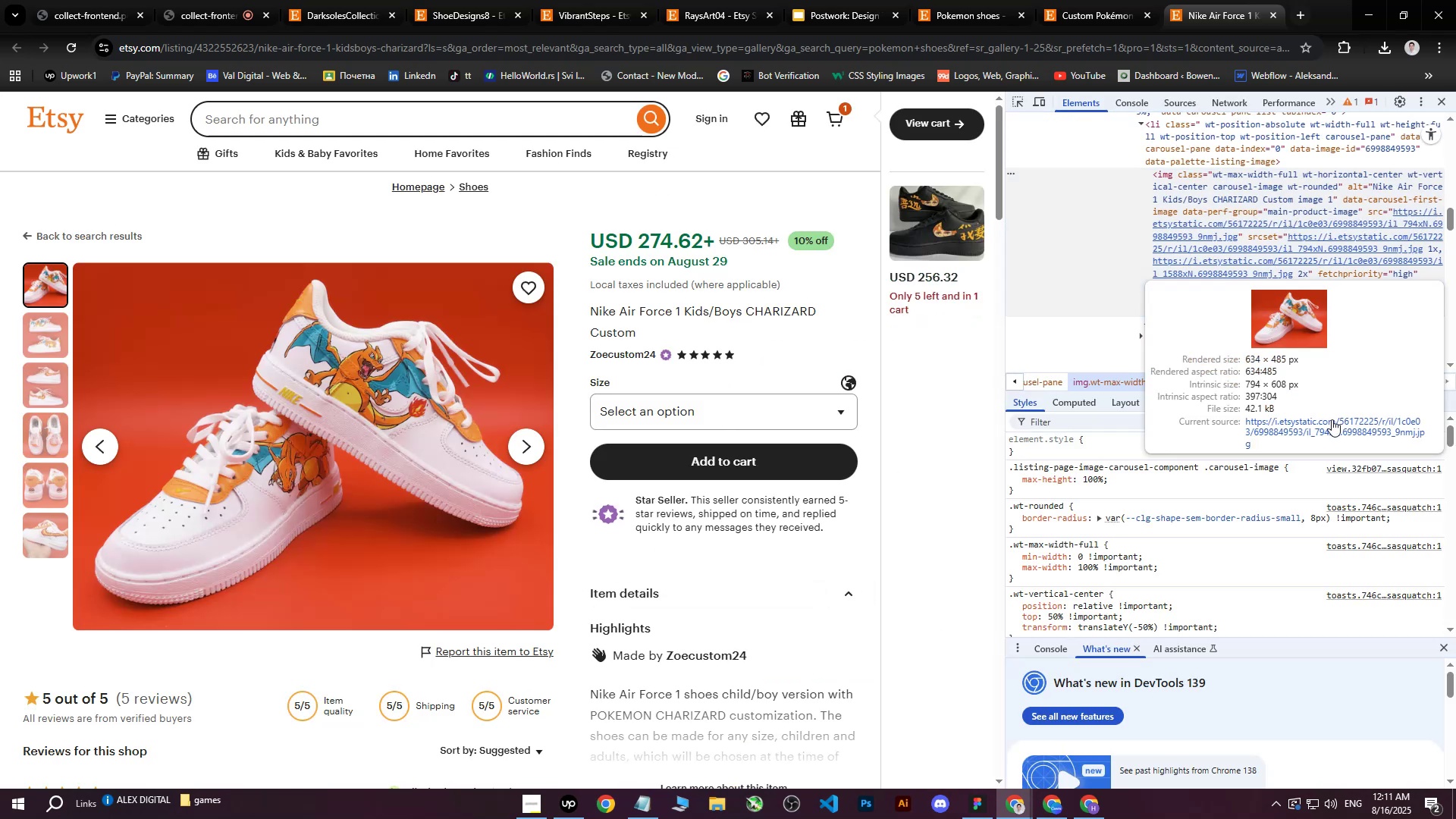 
left_click([1332, 422])
 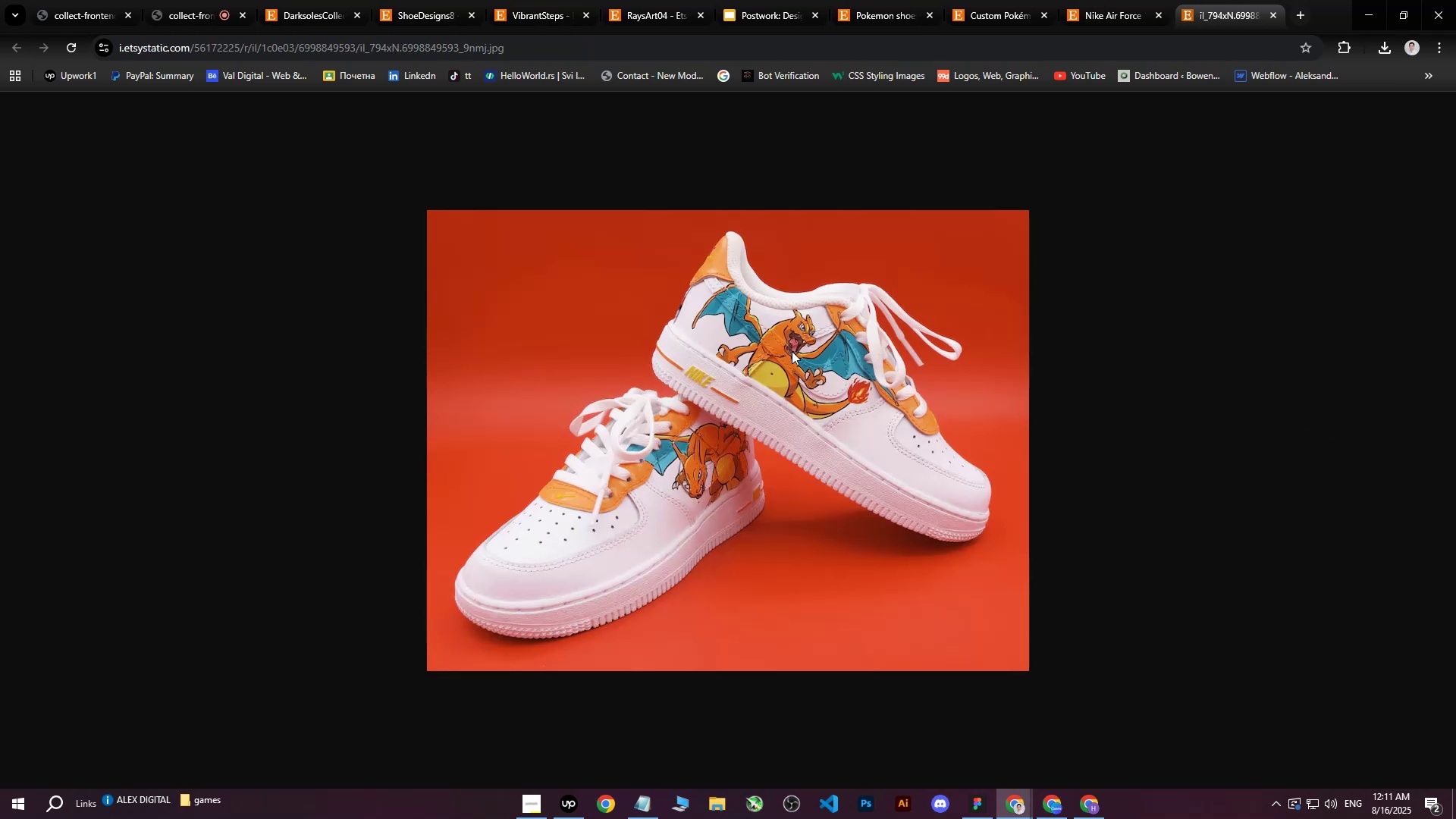 
right_click([780, 350])
 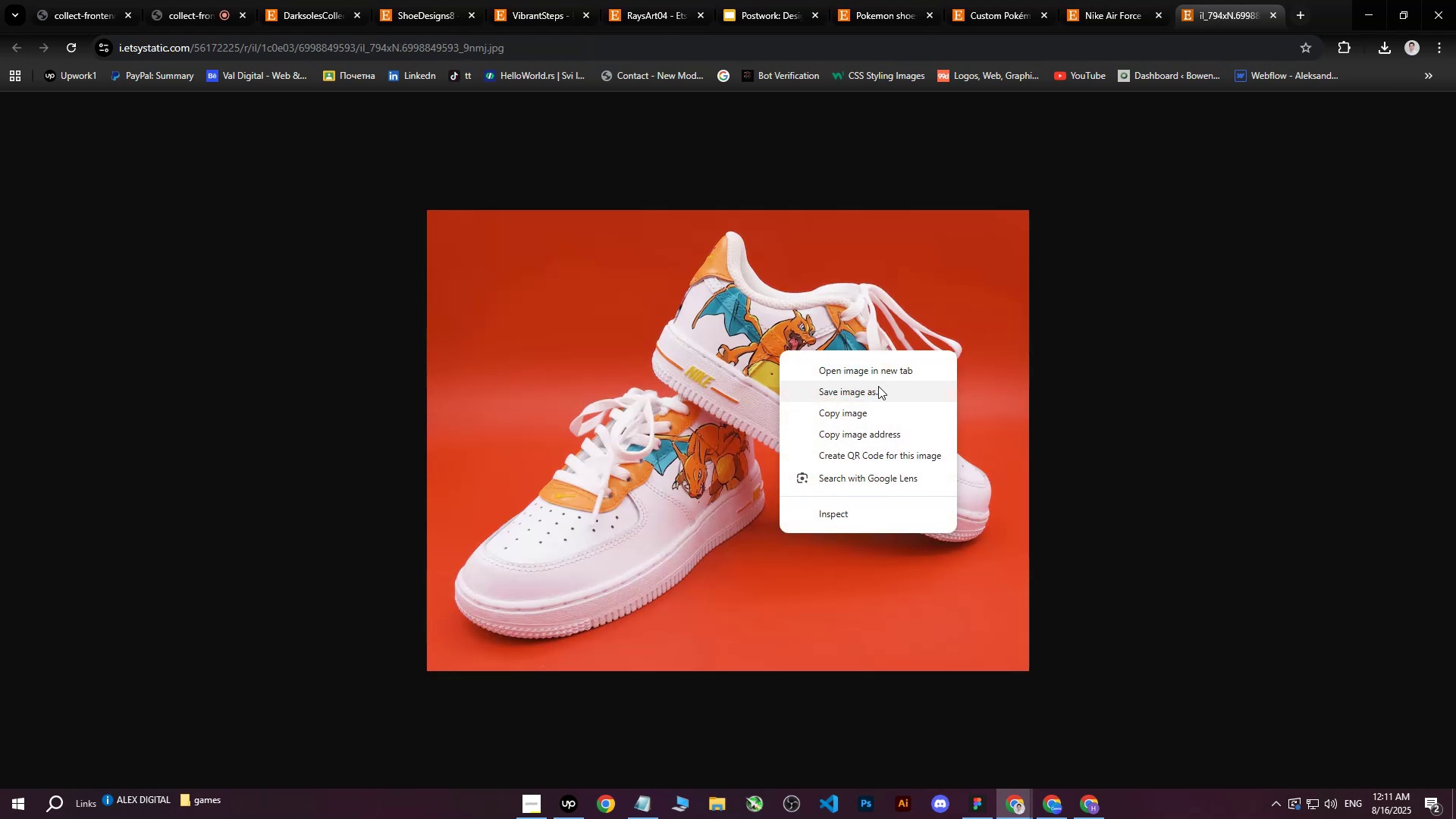 
left_click([878, 386])
 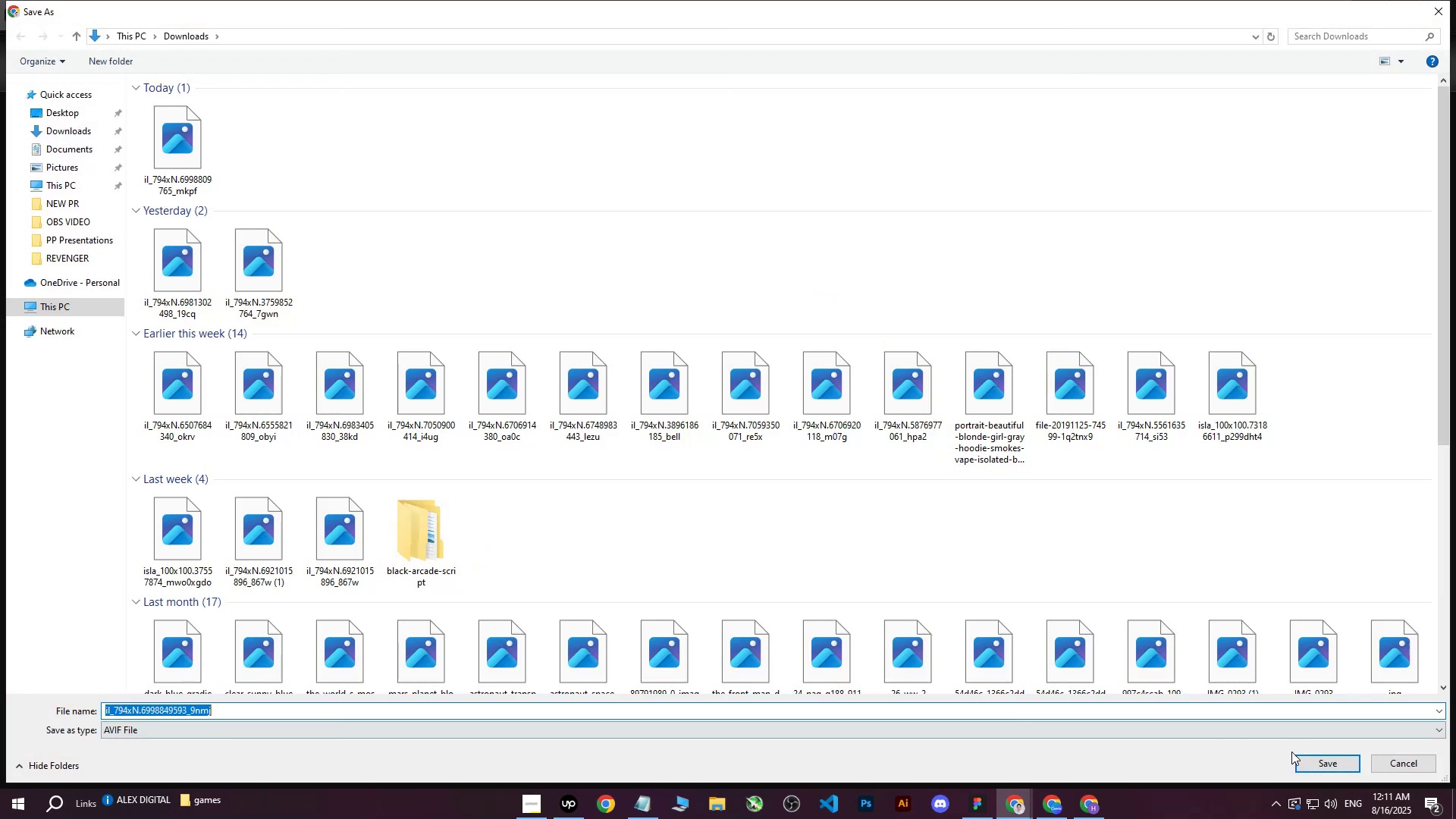 
left_click([1320, 764])
 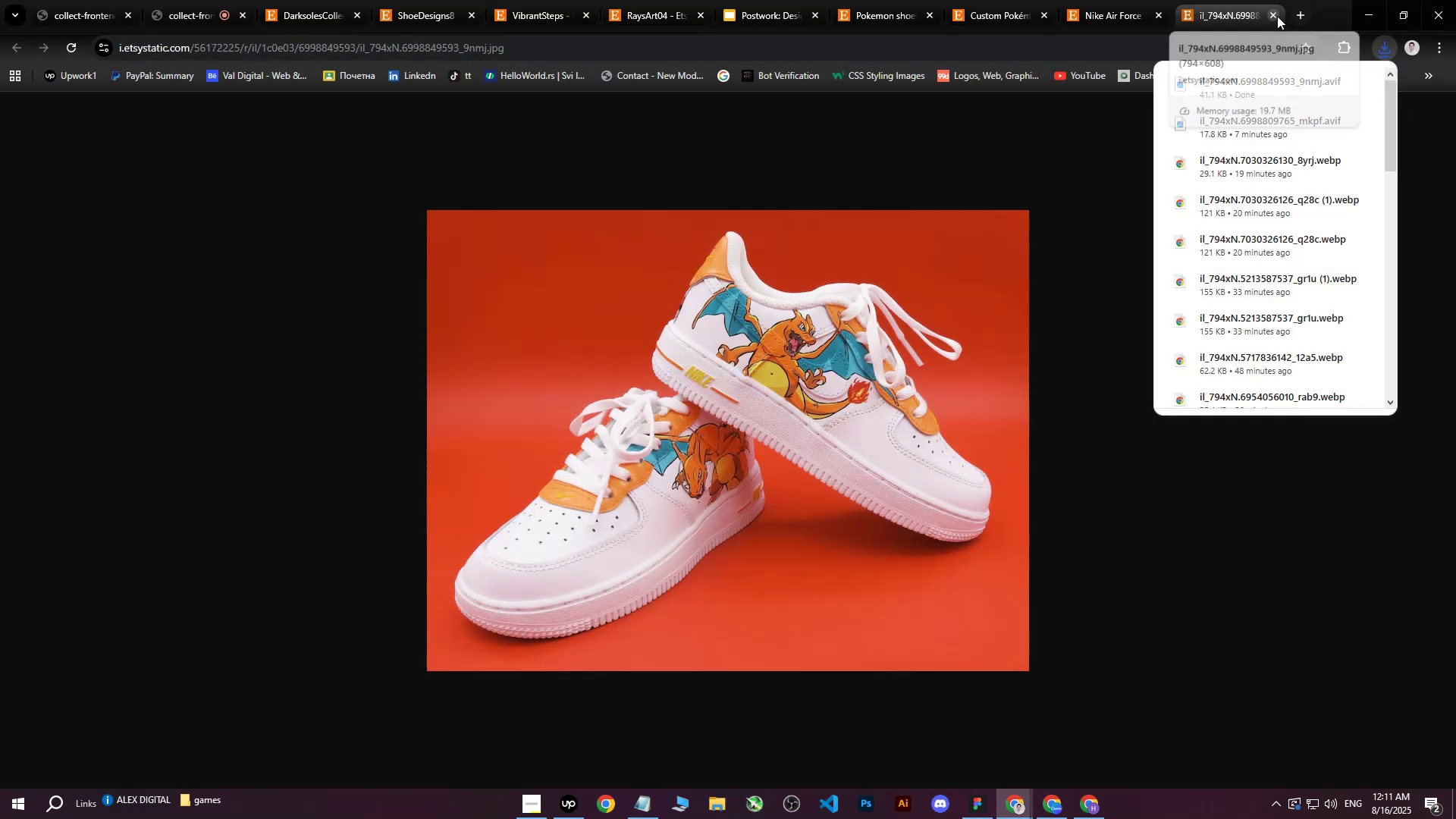 
left_click([1277, 16])
 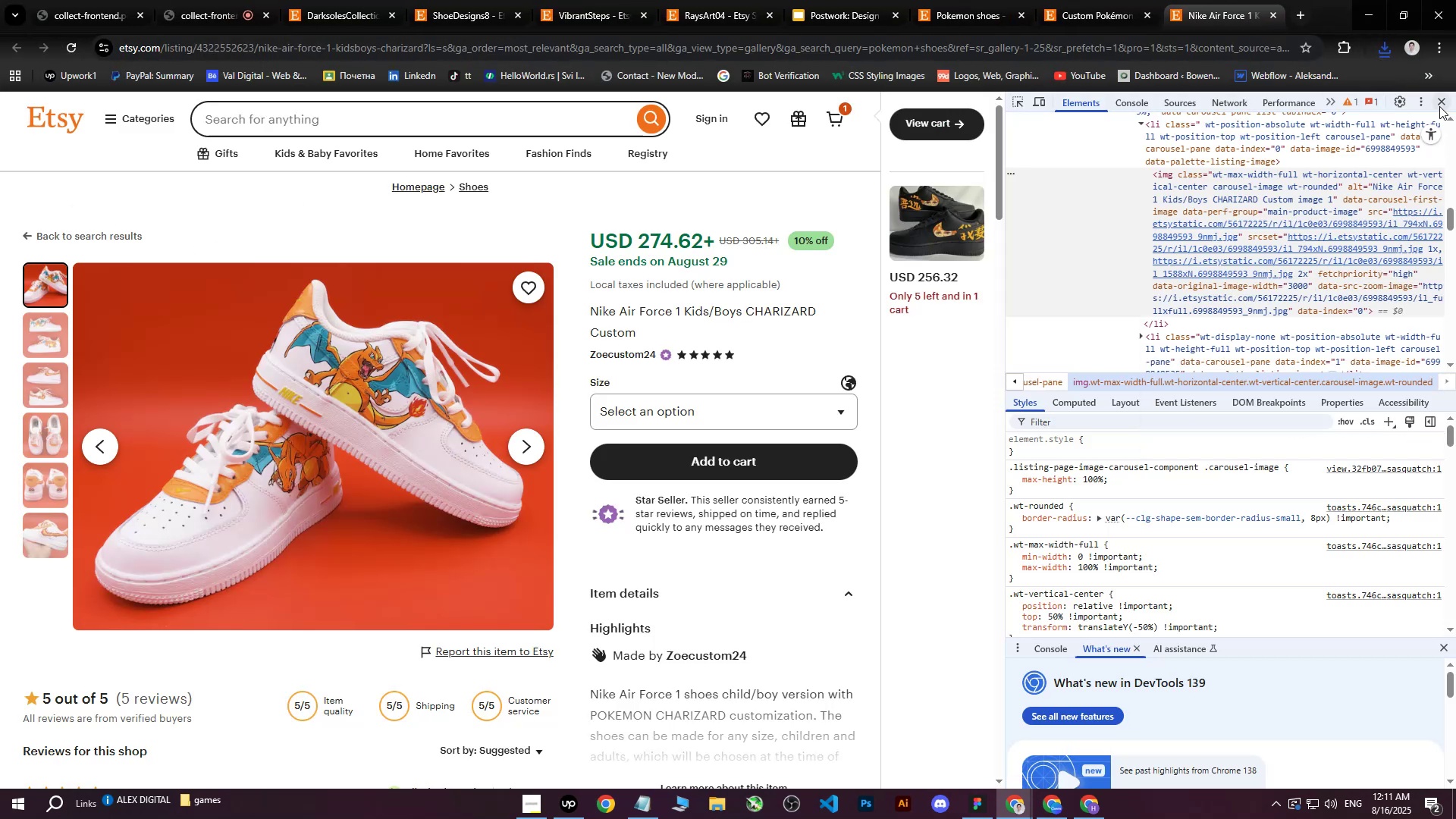 
left_click([1442, 102])
 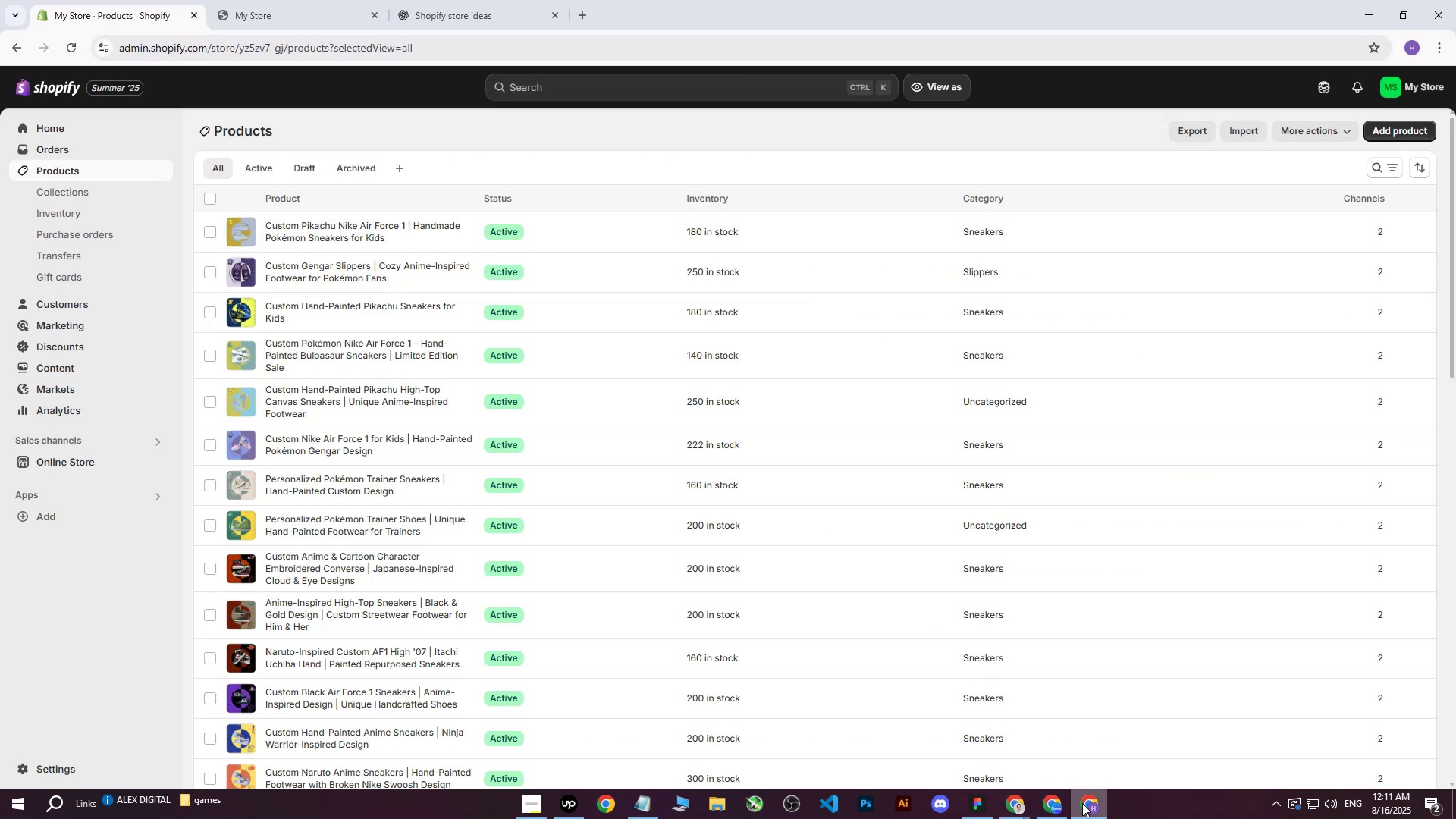 
left_click([1059, 805])
 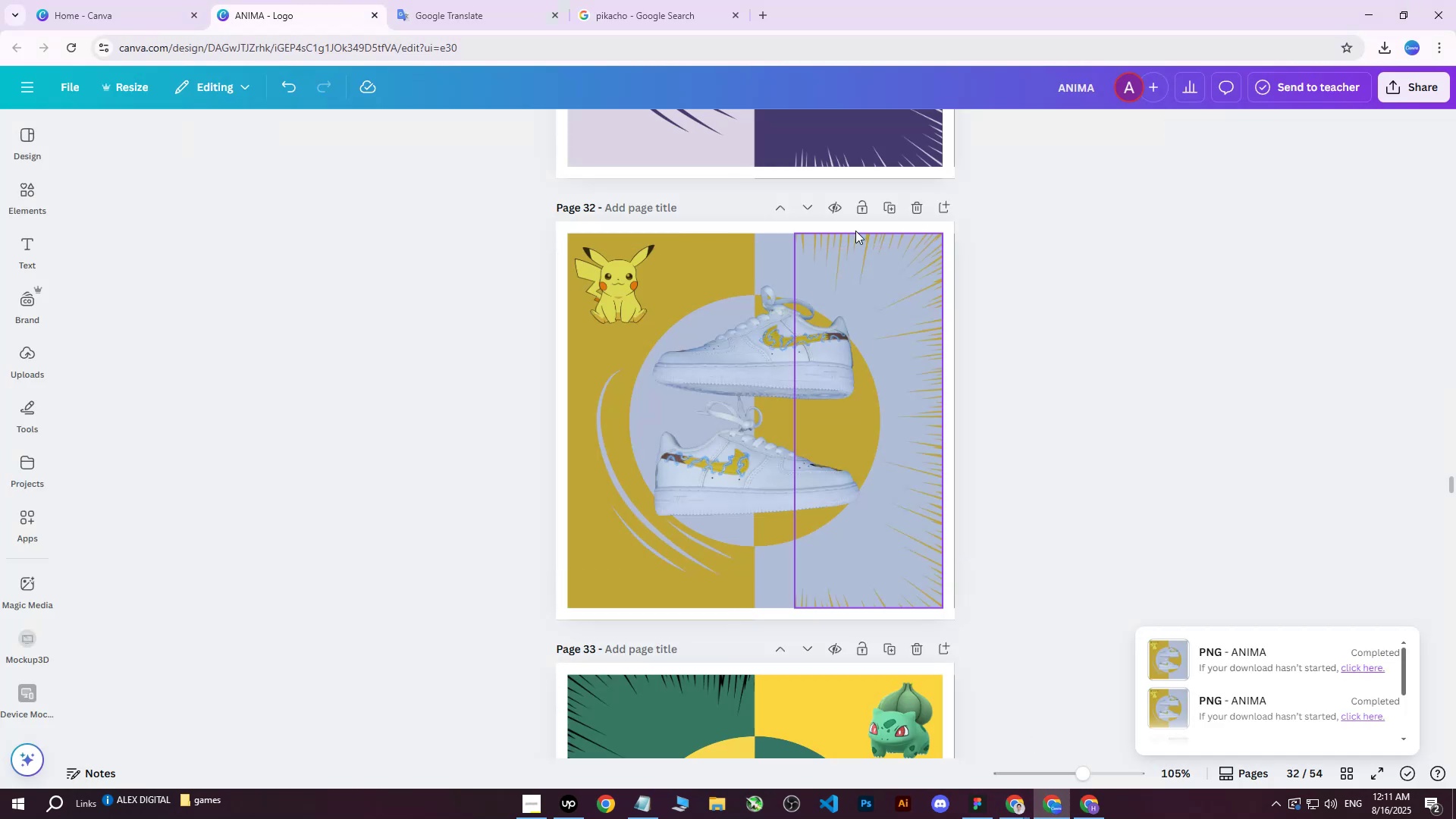 
left_click([891, 202])
 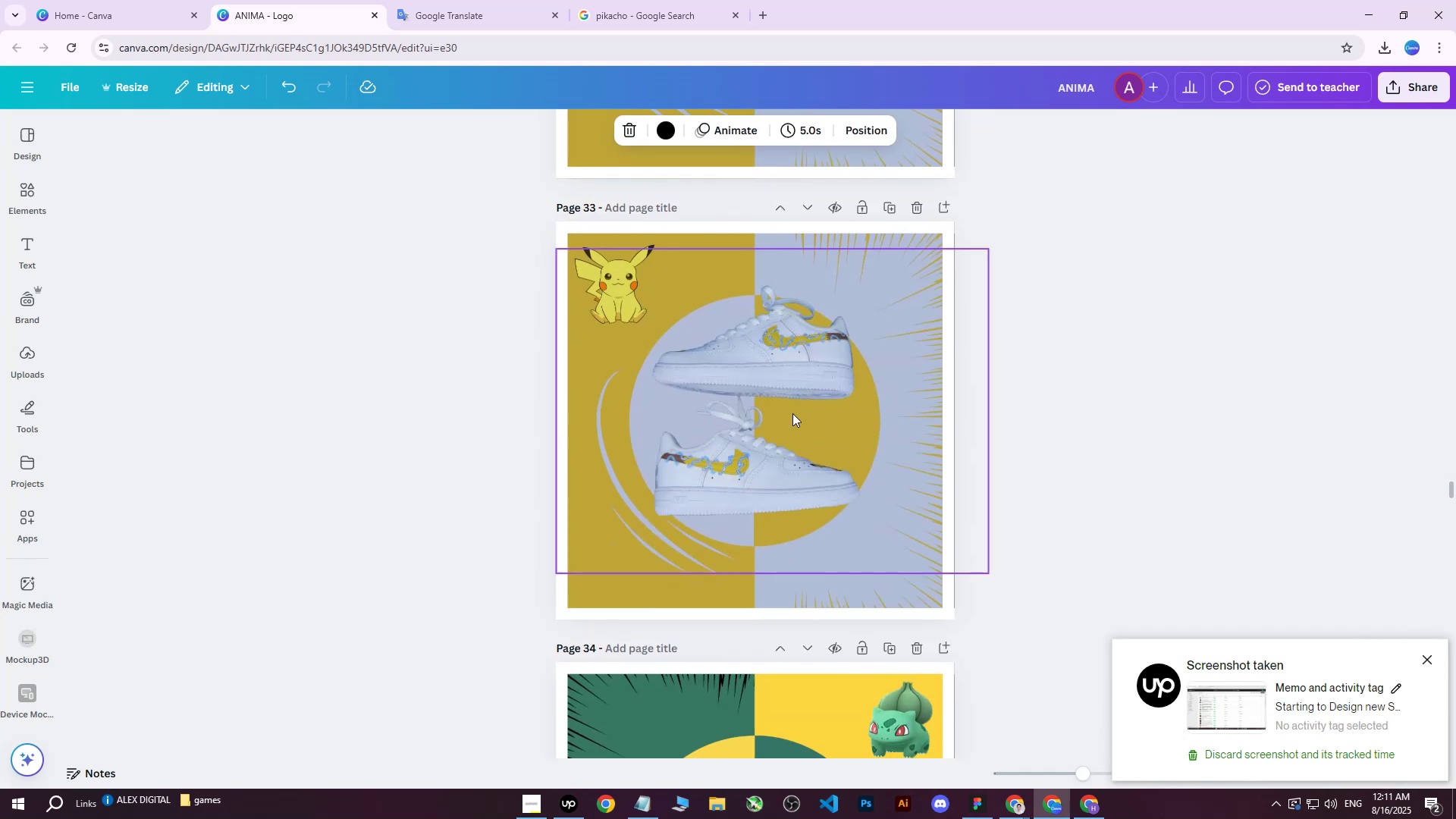 
key(Delete)
 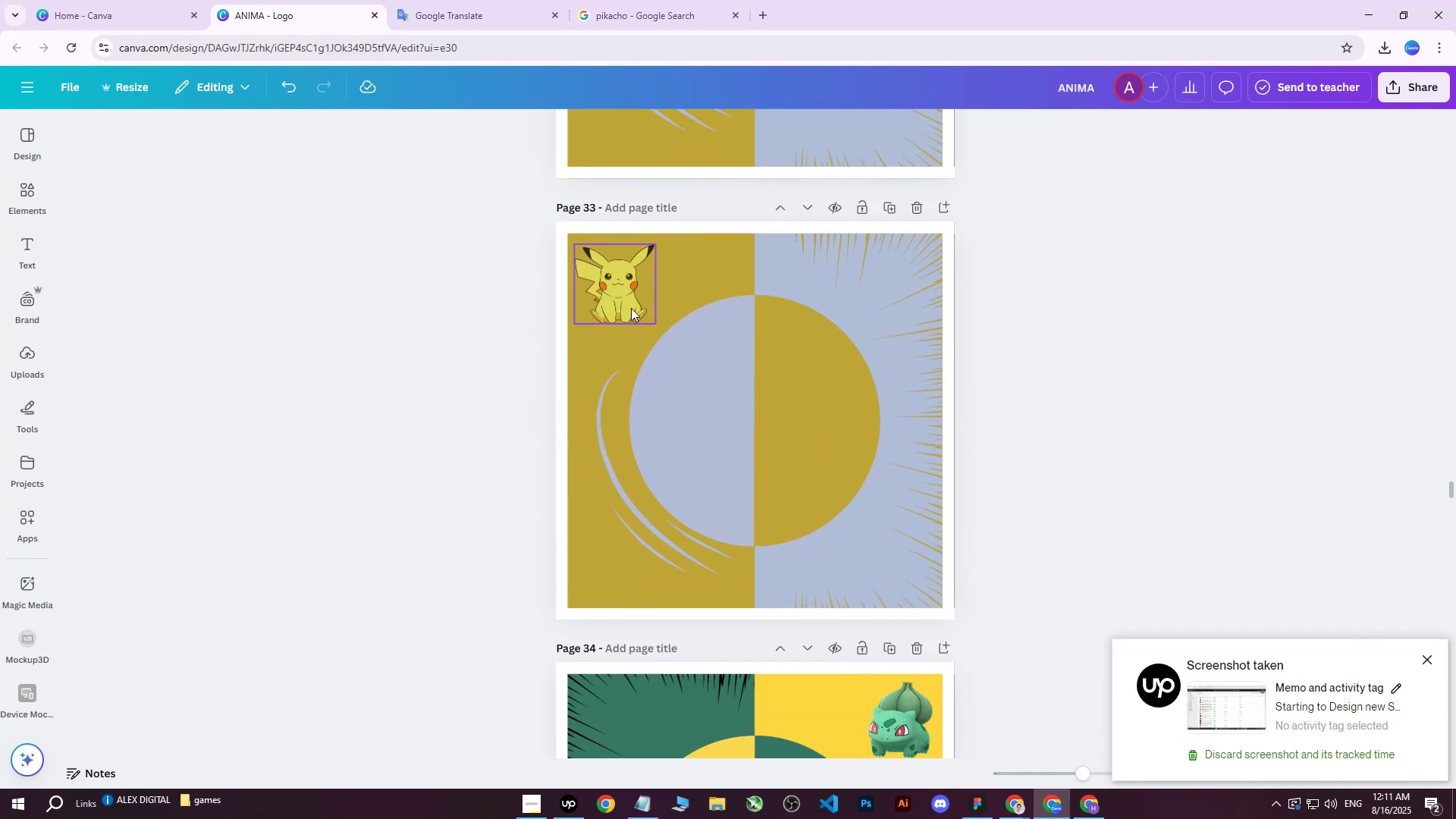 
left_click([623, 287])
 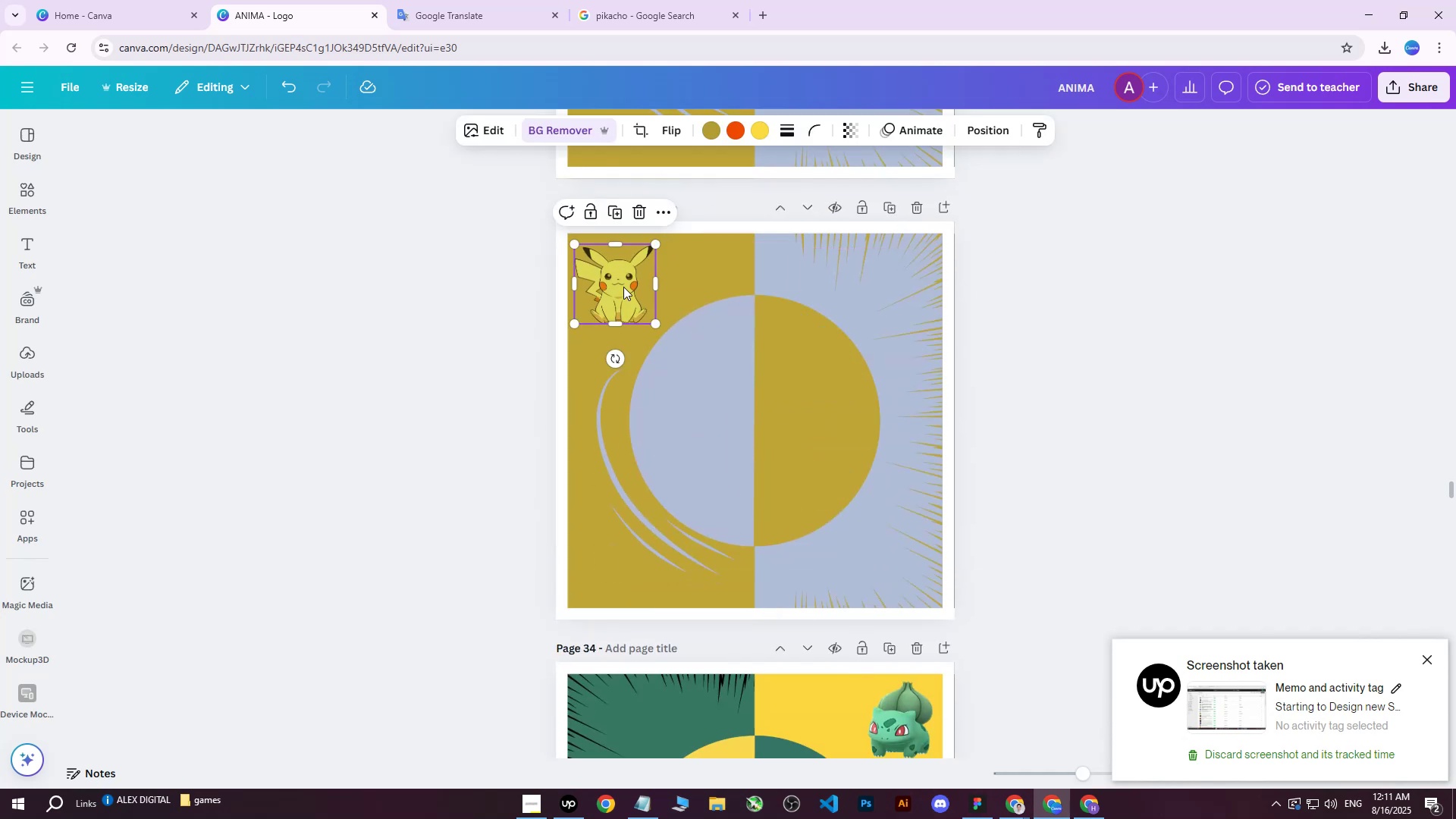 
key(Delete)
 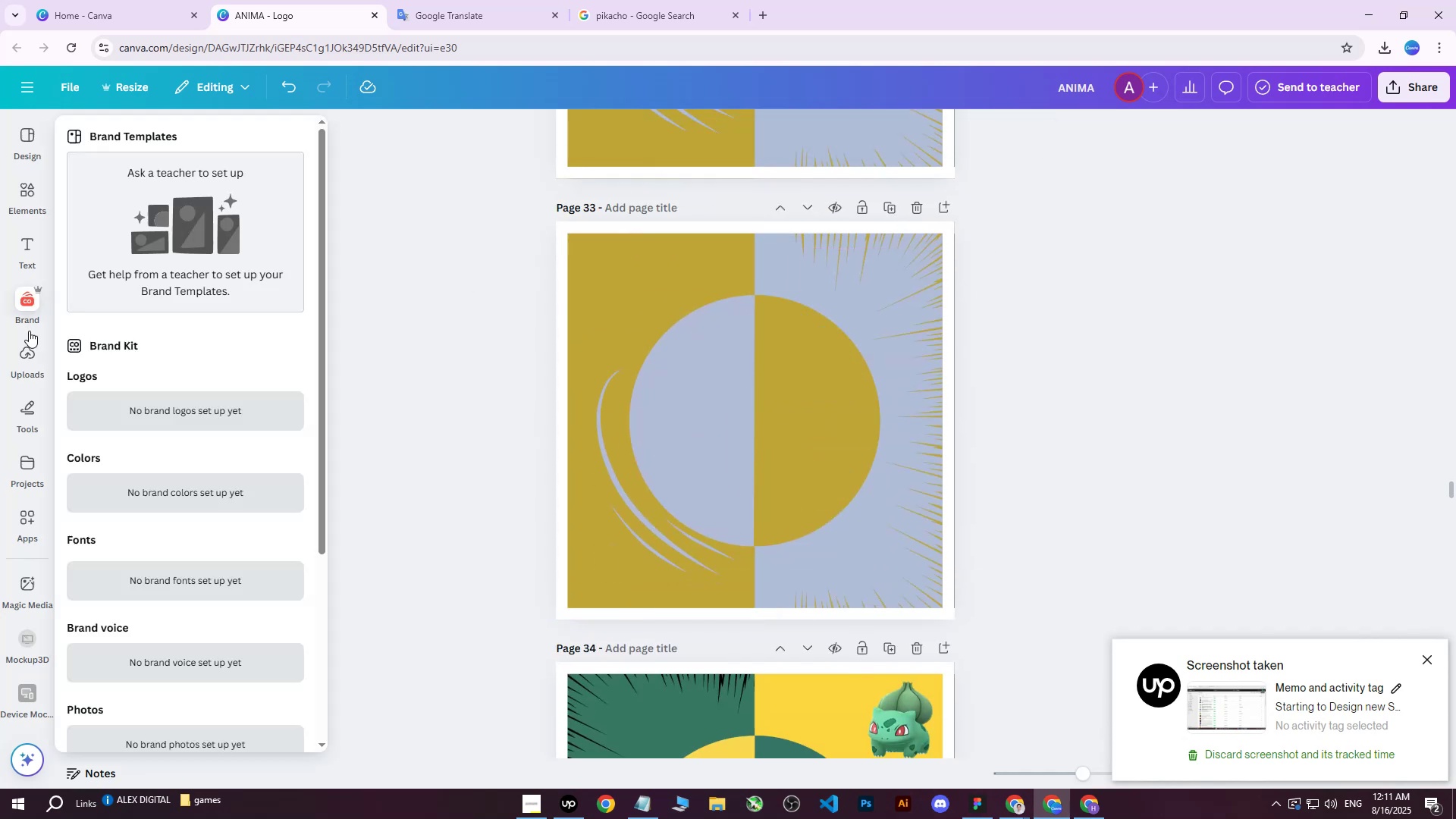 
left_click([31, 360])
 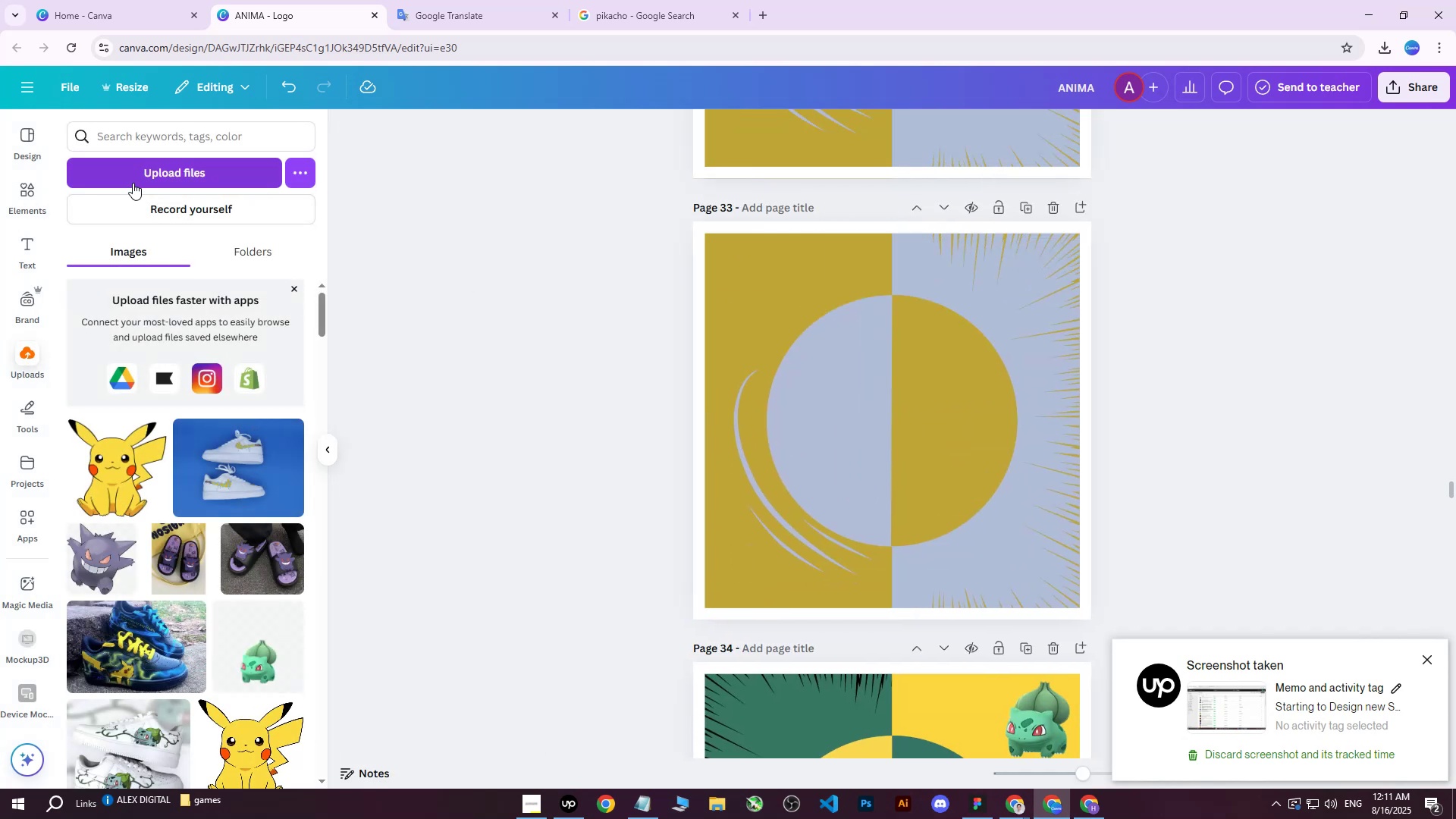 
left_click([140, 177])
 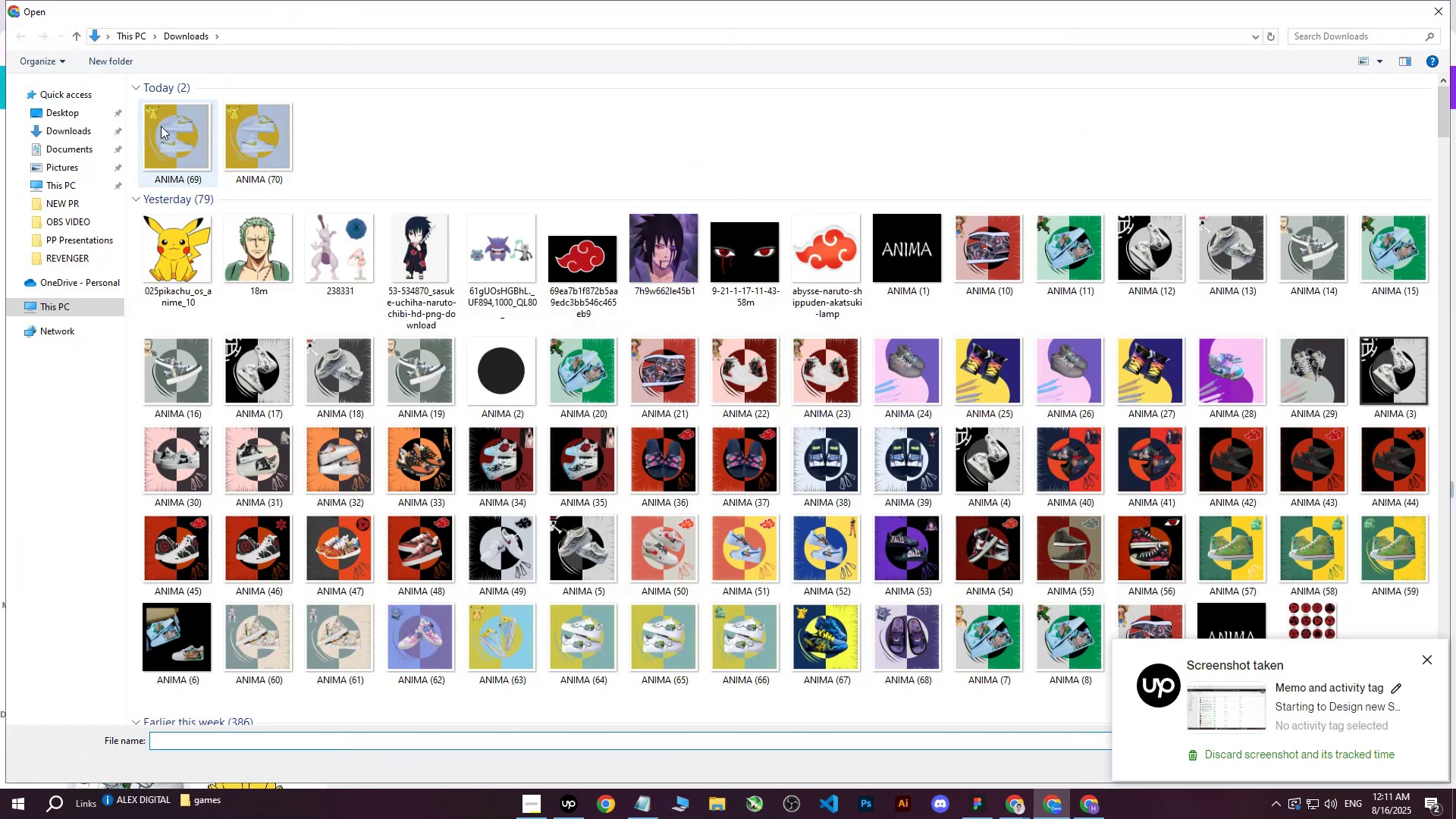 
left_click([171, 132])
 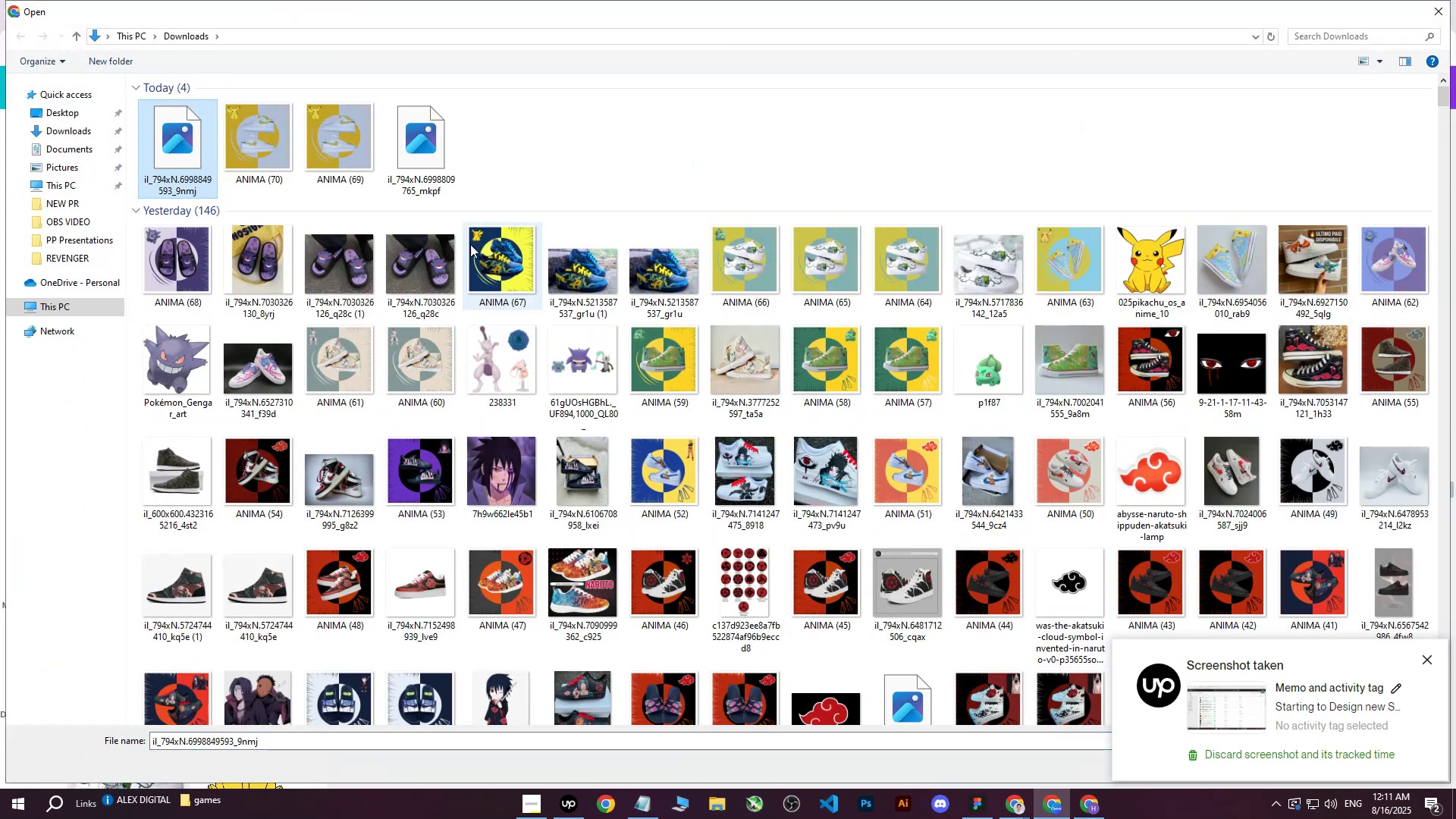 
double_click([189, 141])
 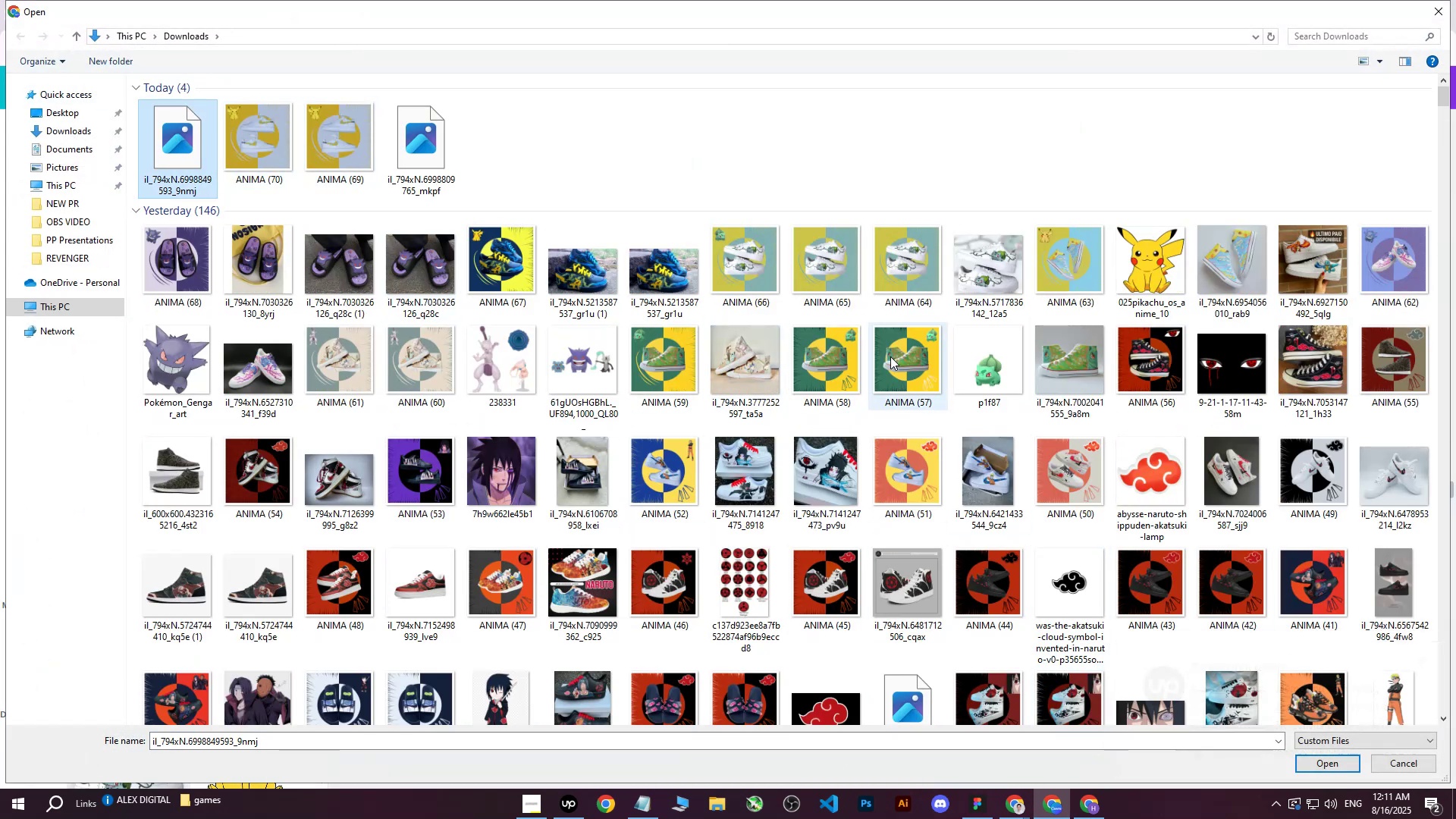 
left_click([1316, 761])
 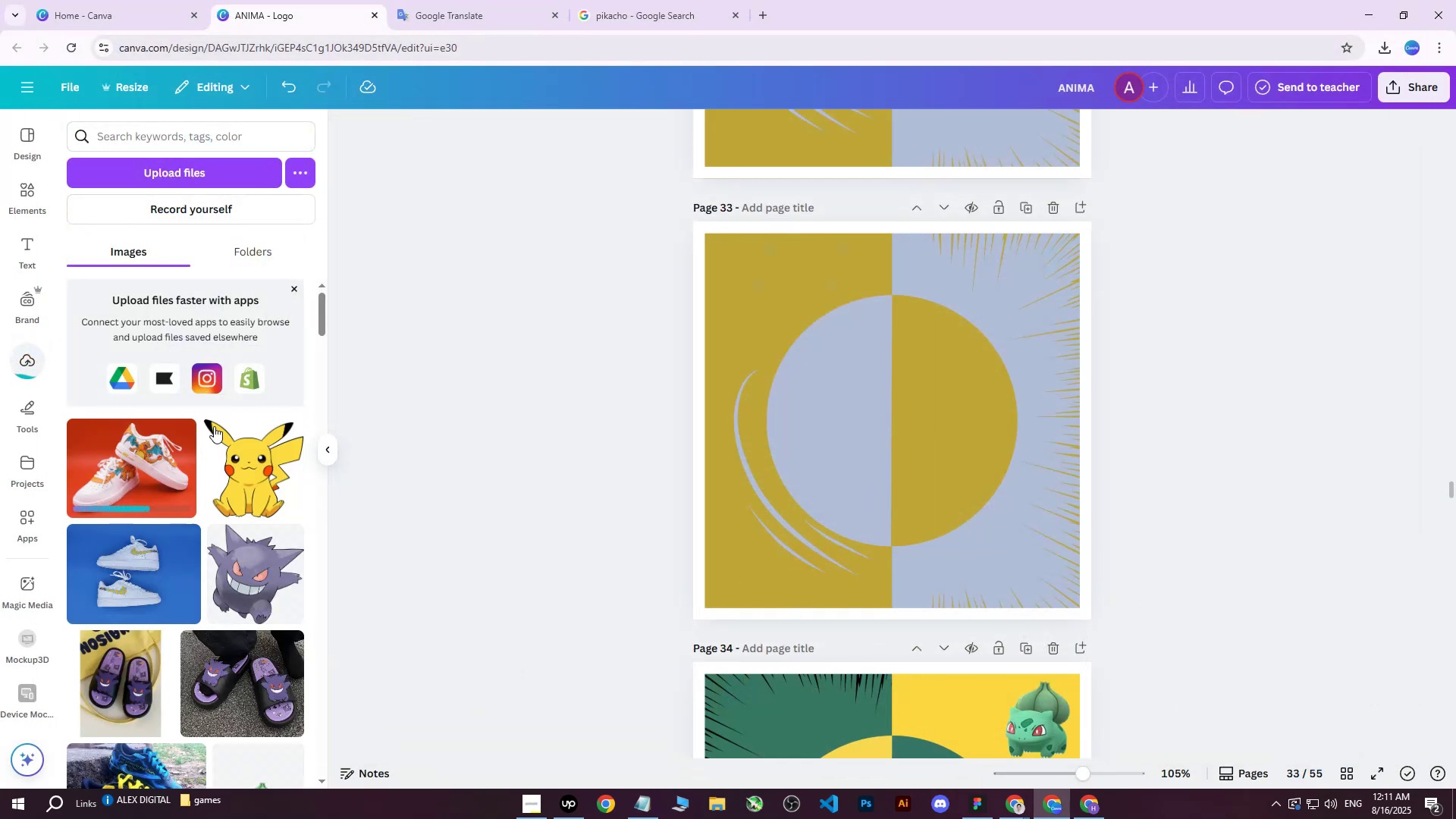 
left_click([176, 460])
 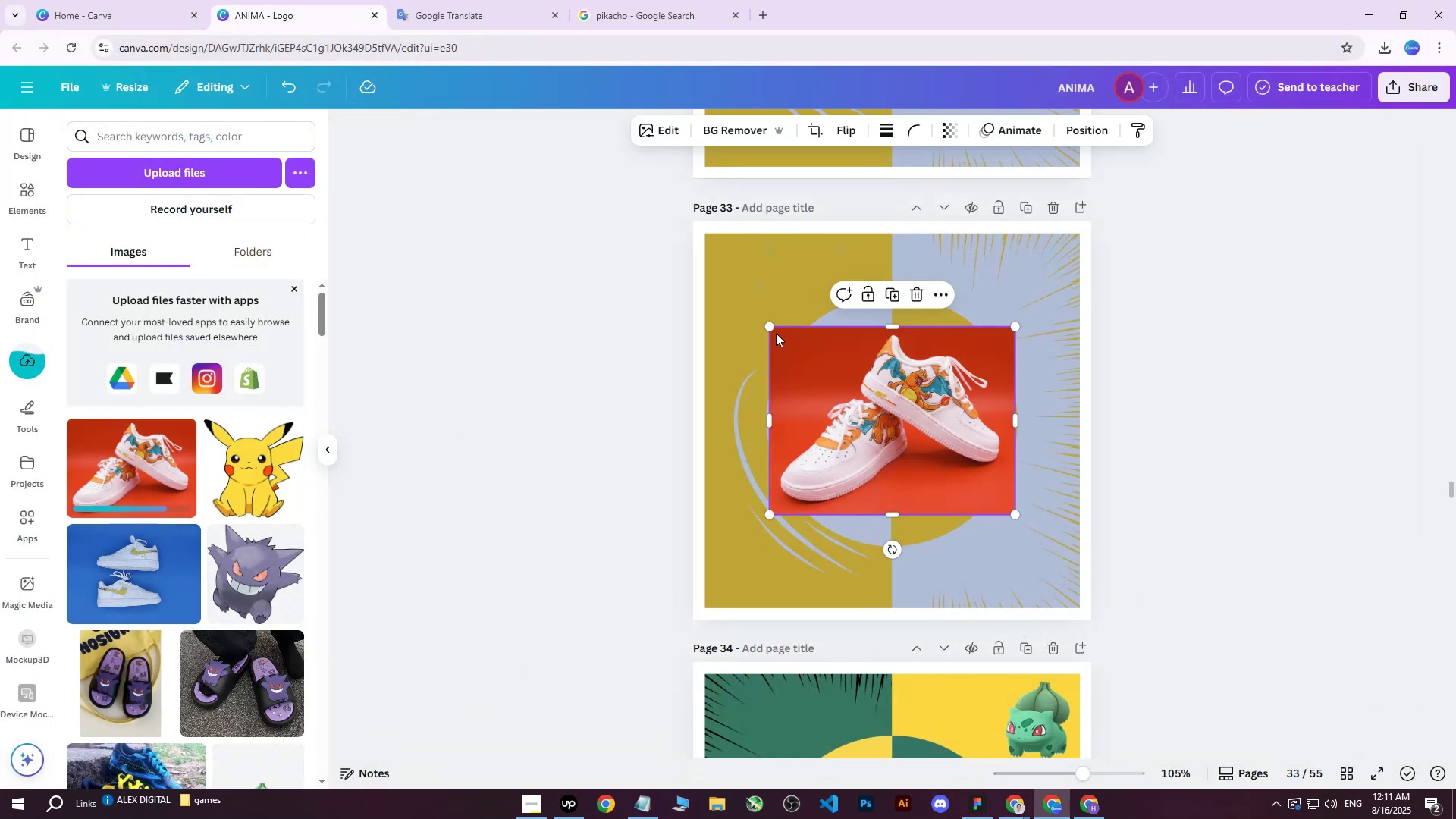 
left_click_drag(start_coordinate=[772, 327], to_coordinate=[783, 304])
 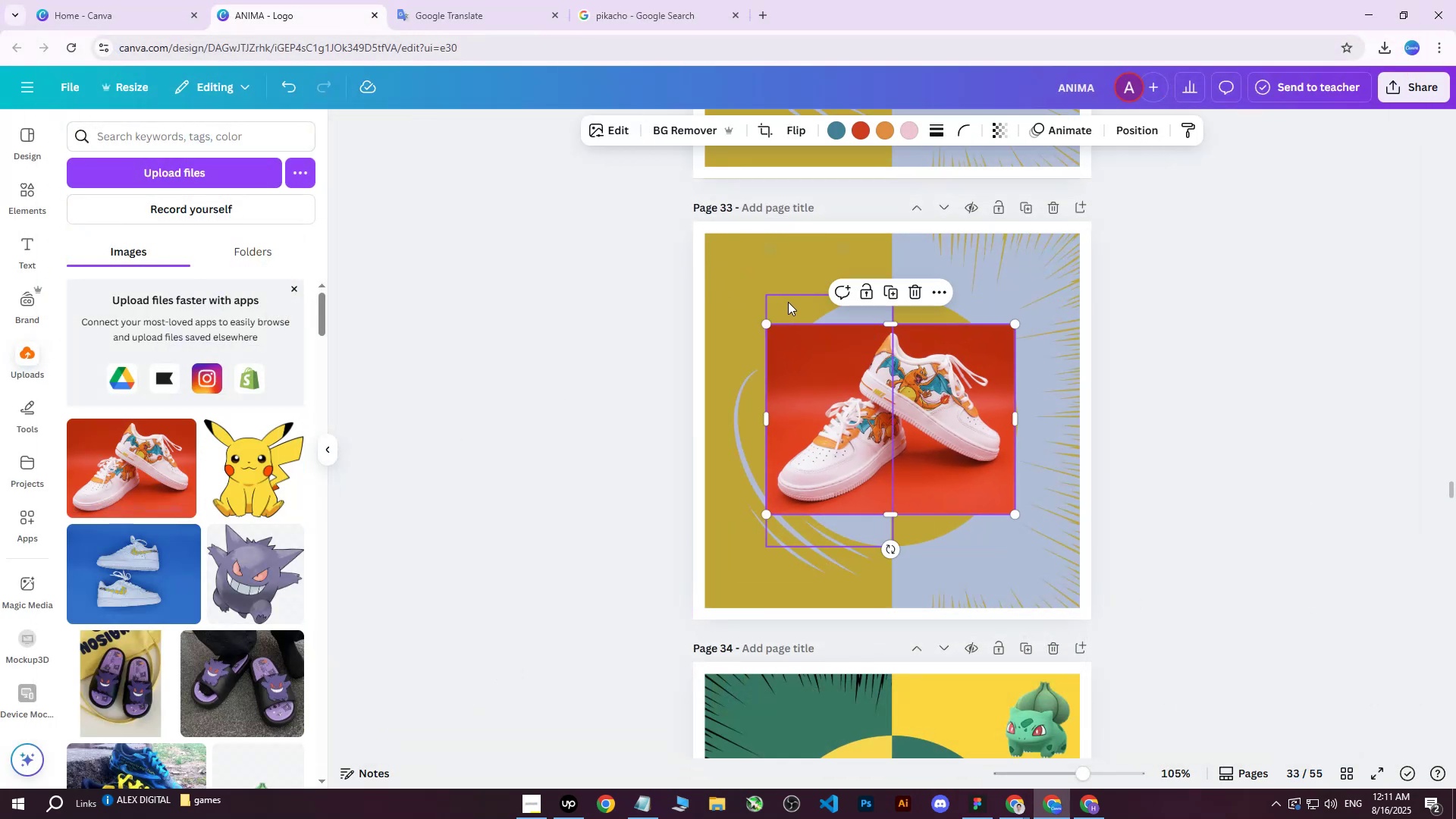 
left_click([696, 136])
 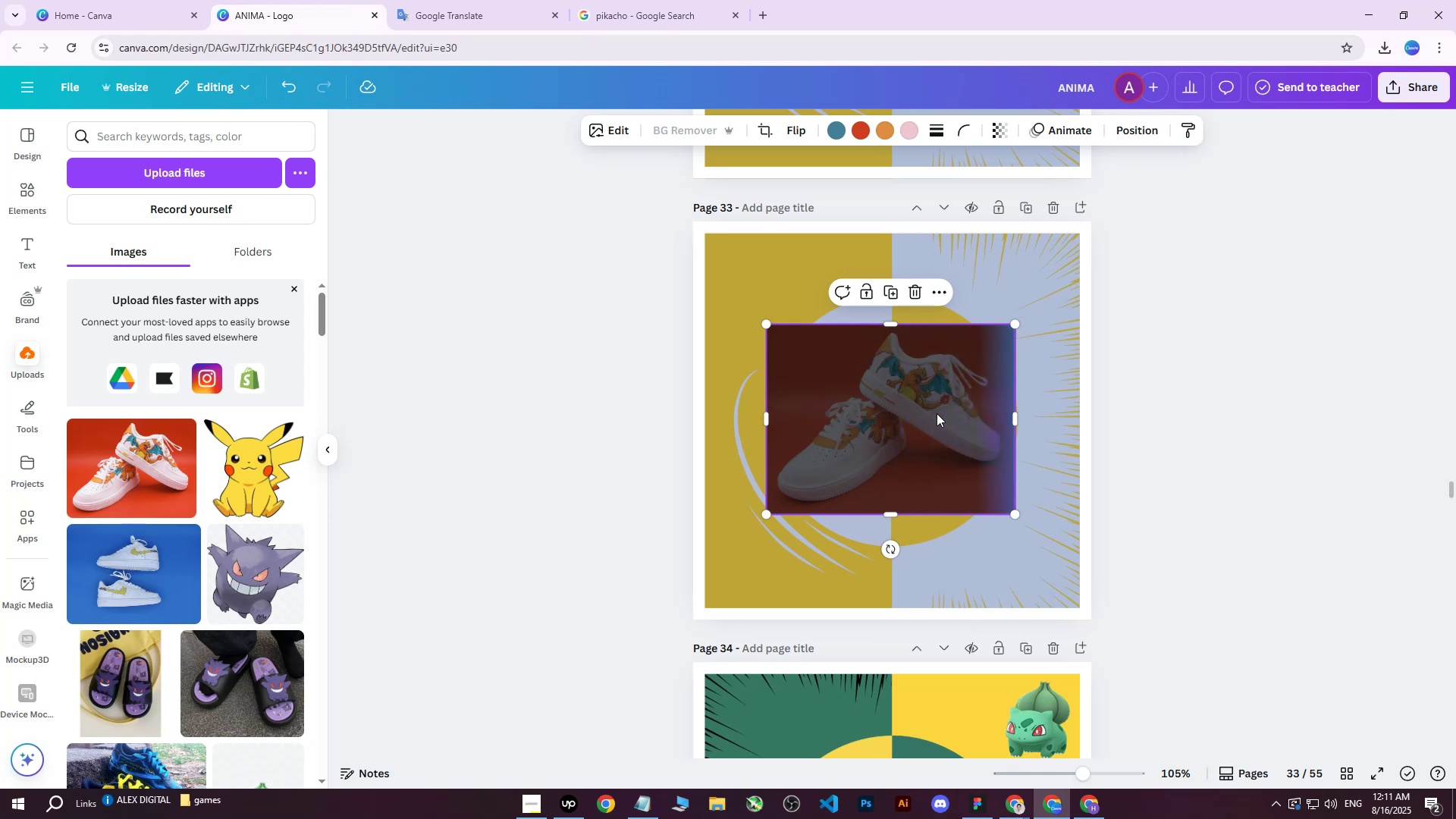 
left_click_drag(start_coordinate=[937, 418], to_coordinate=[940, 422])
 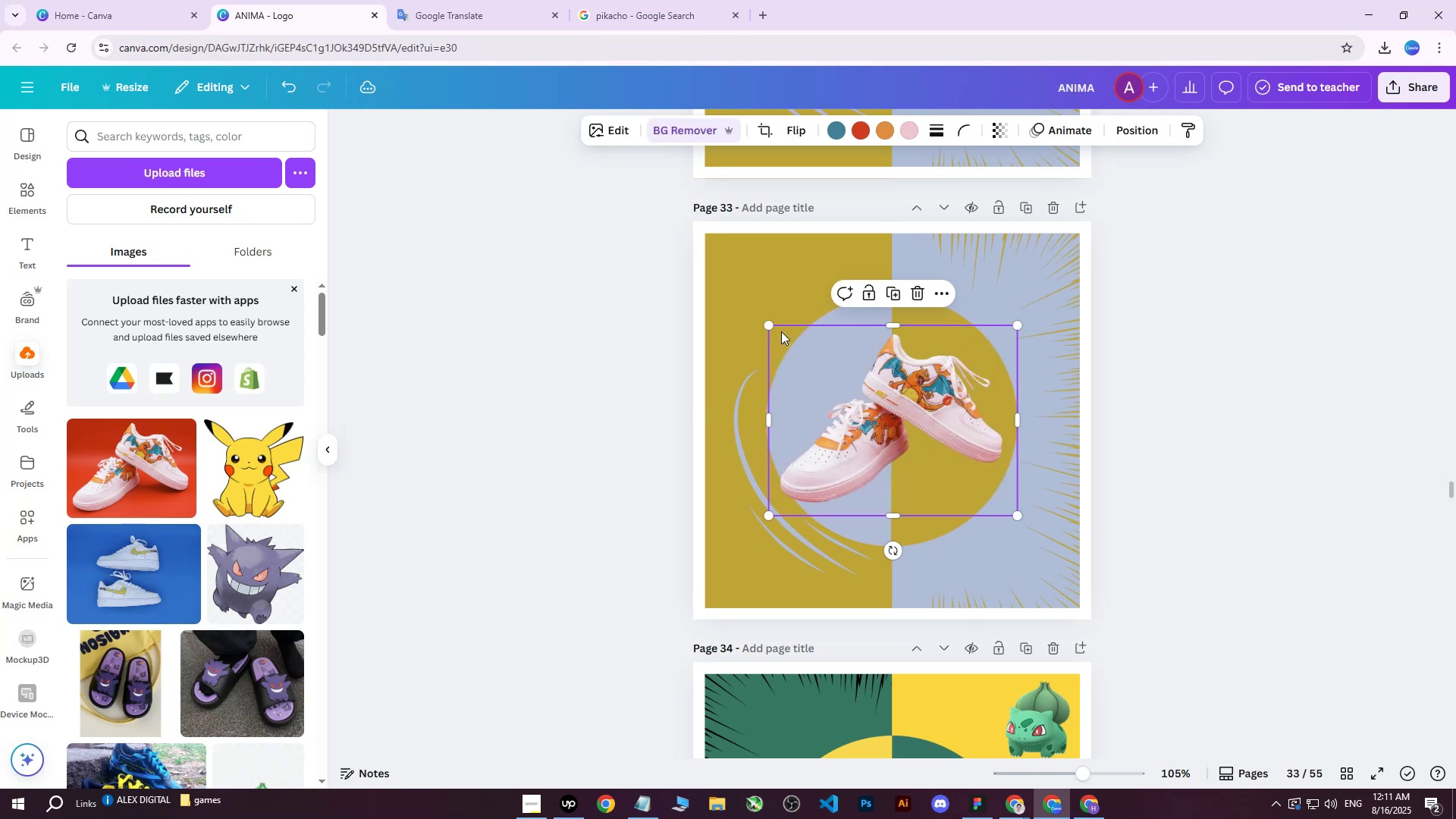 
left_click_drag(start_coordinate=[773, 324], to_coordinate=[723, 259])
 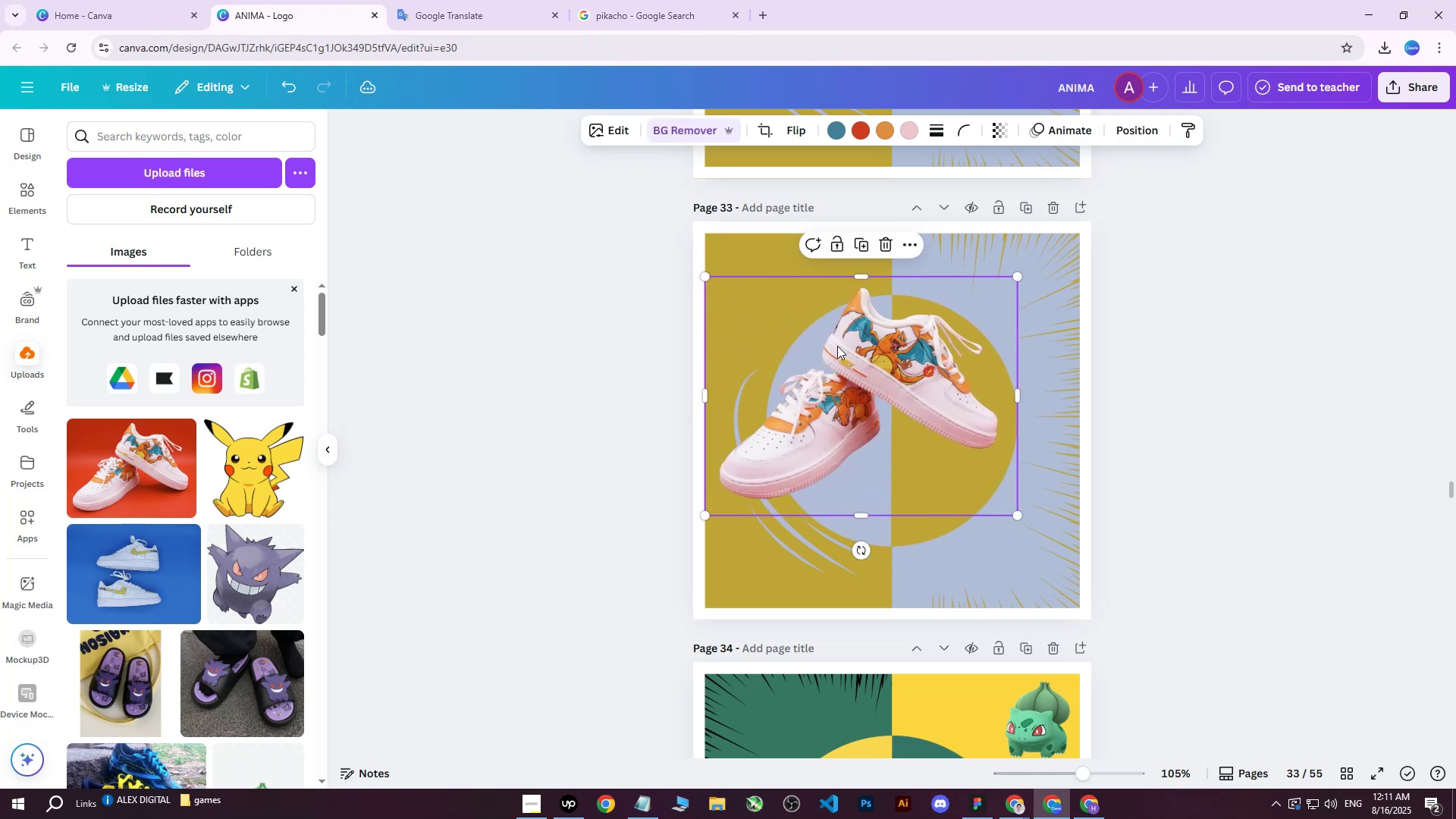 
left_click_drag(start_coordinate=[880, 386], to_coordinate=[915, 392])
 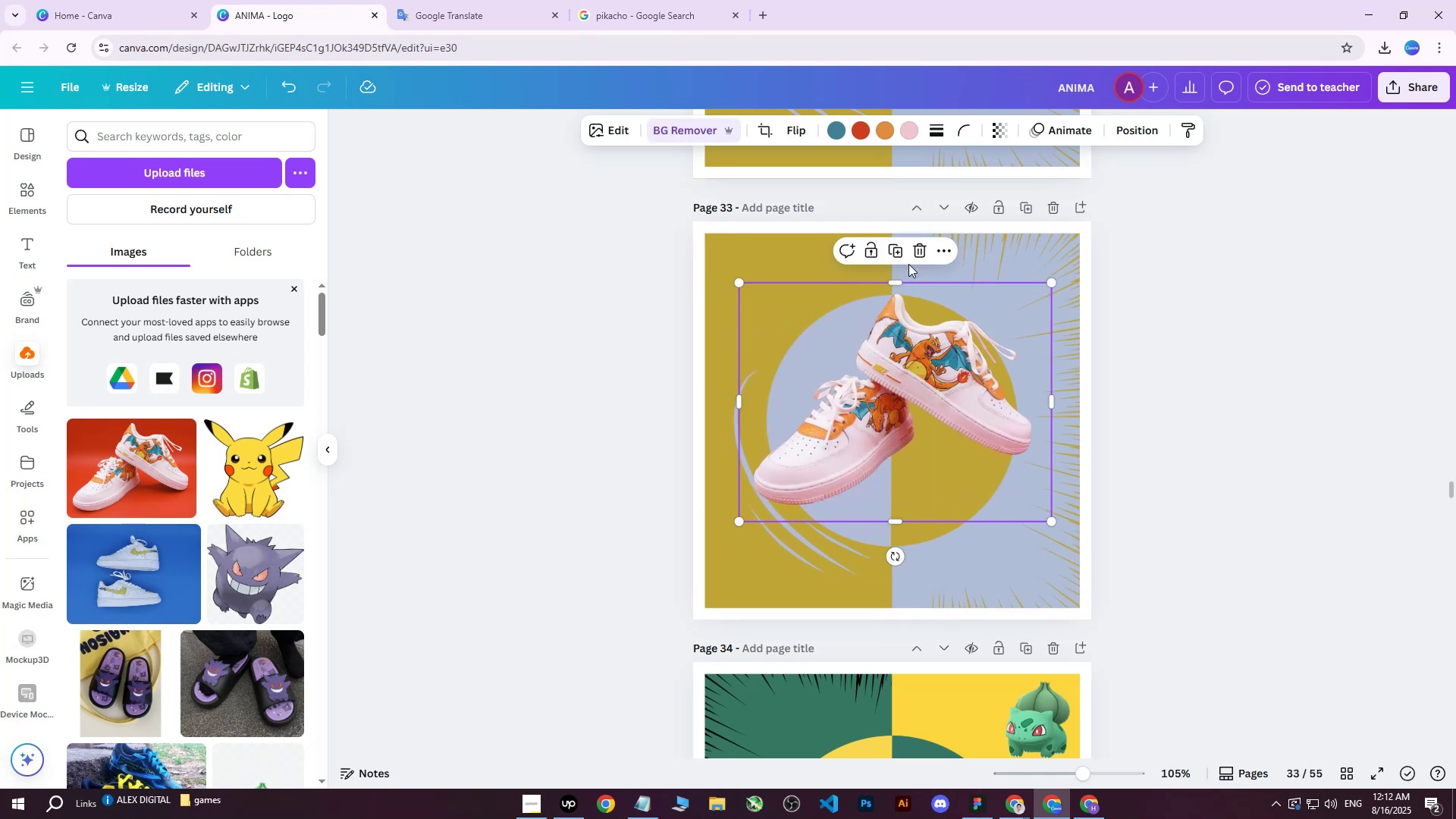 
left_click([907, 270])
 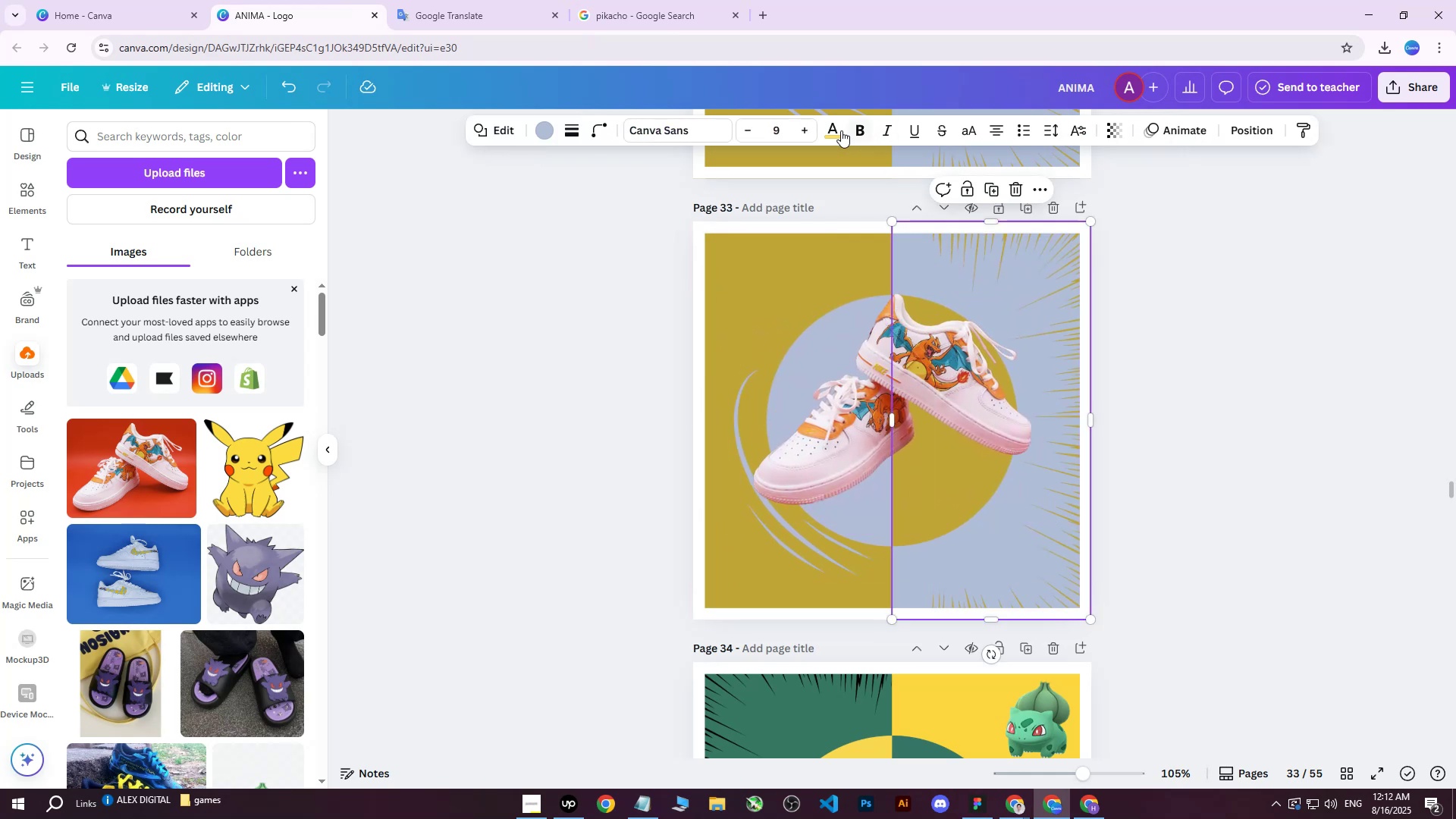 
left_click([830, 133])
 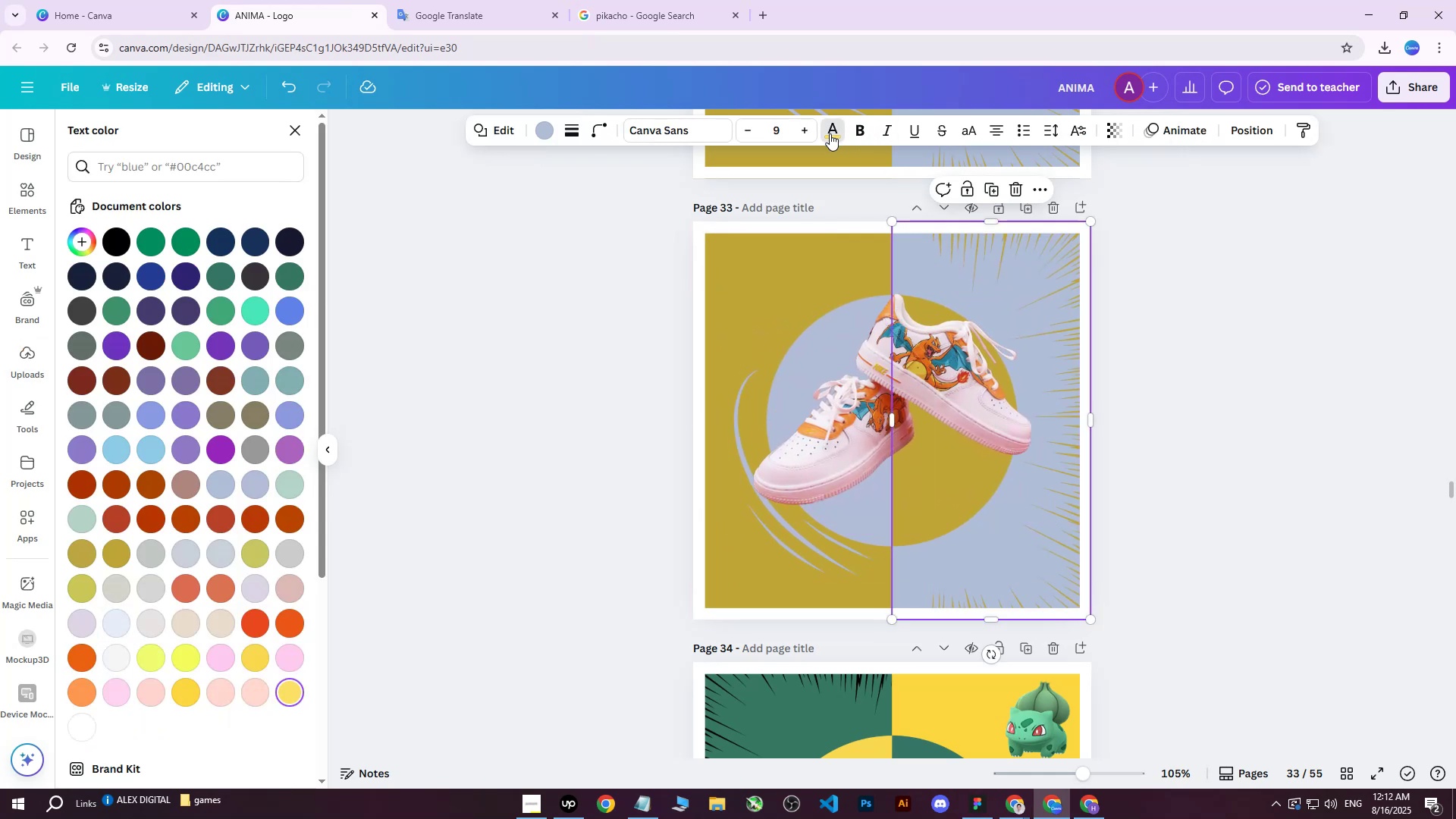 
left_click([830, 133])
 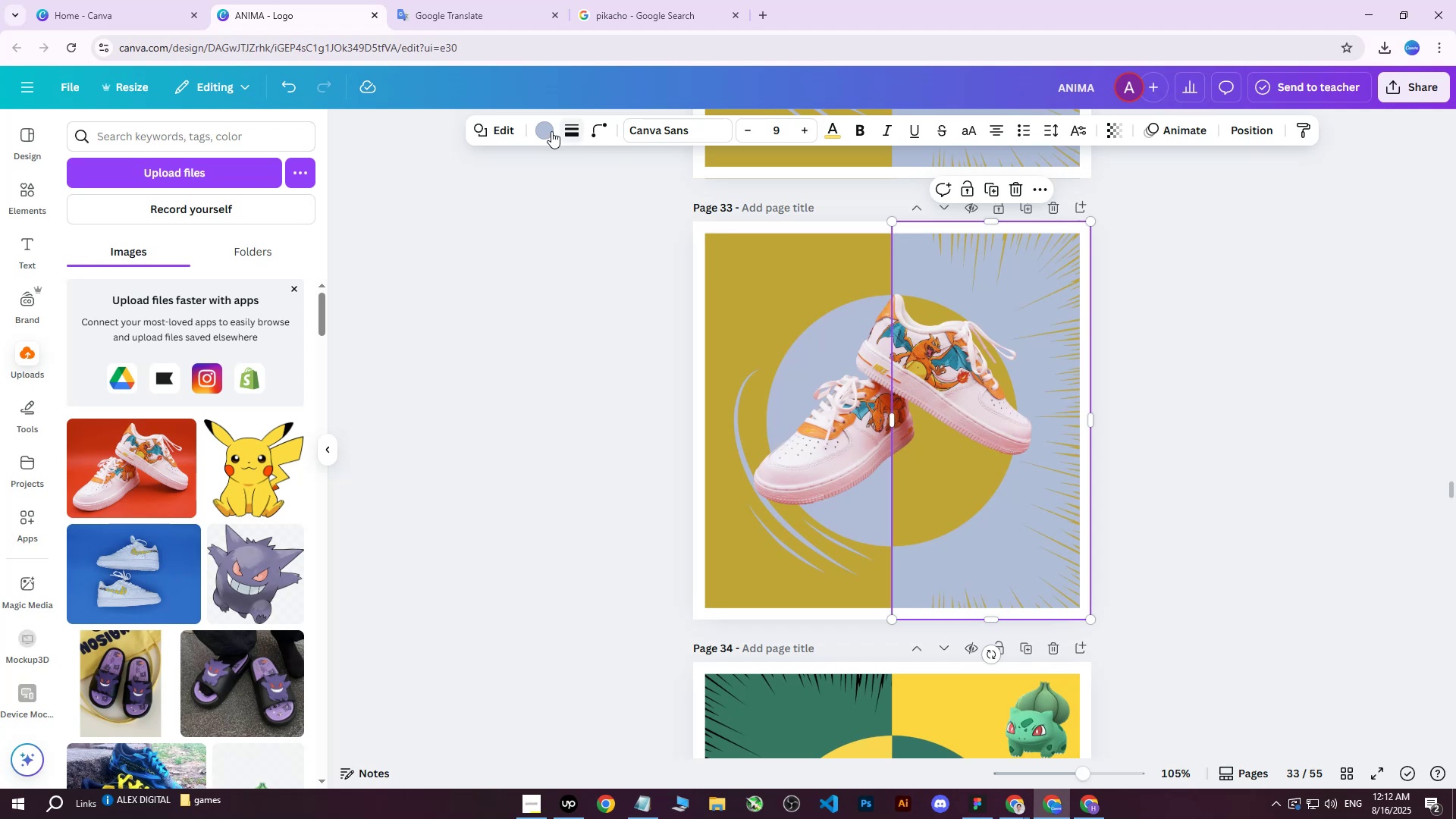 
left_click([538, 131])
 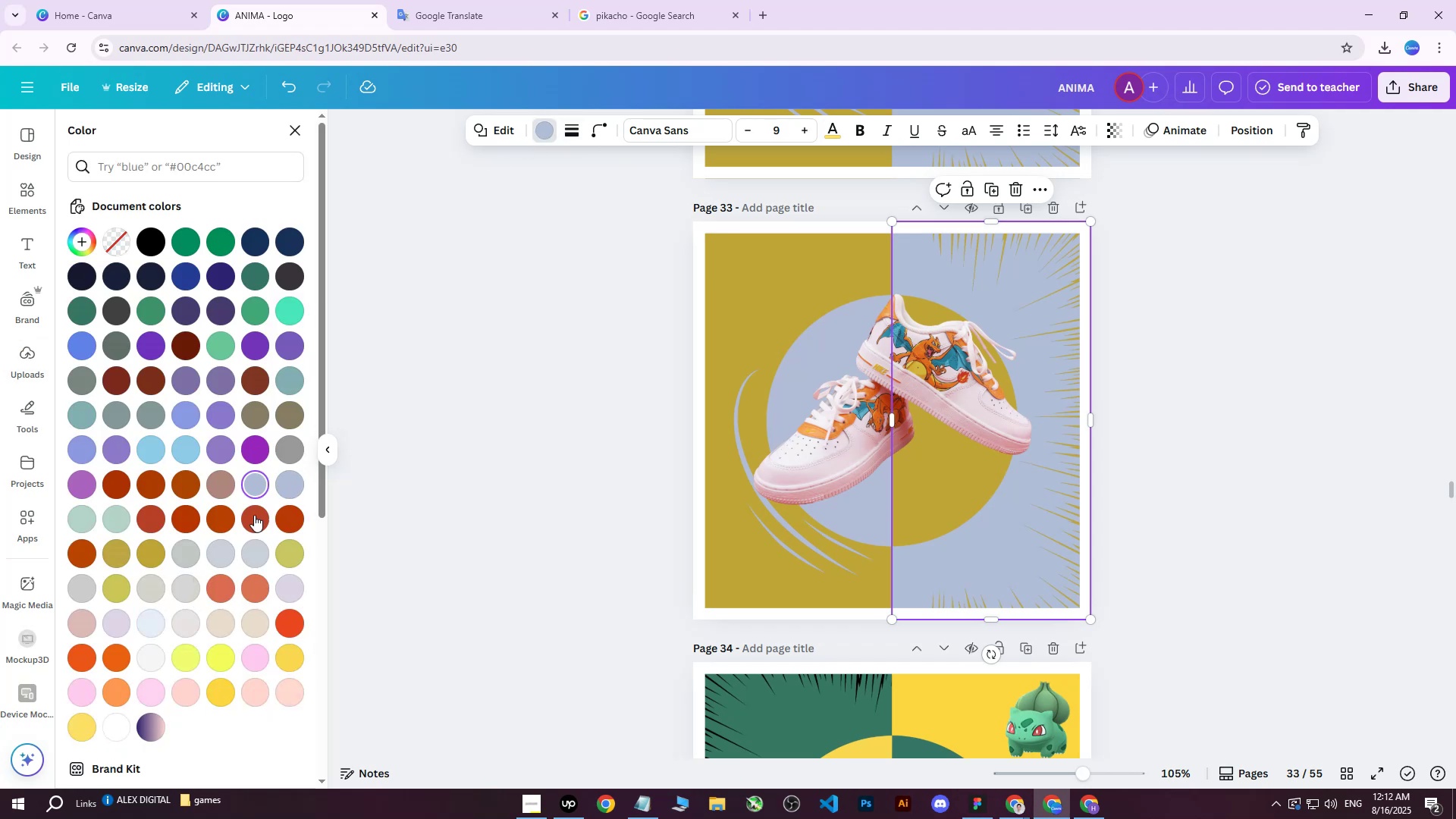 
double_click([250, 491])
 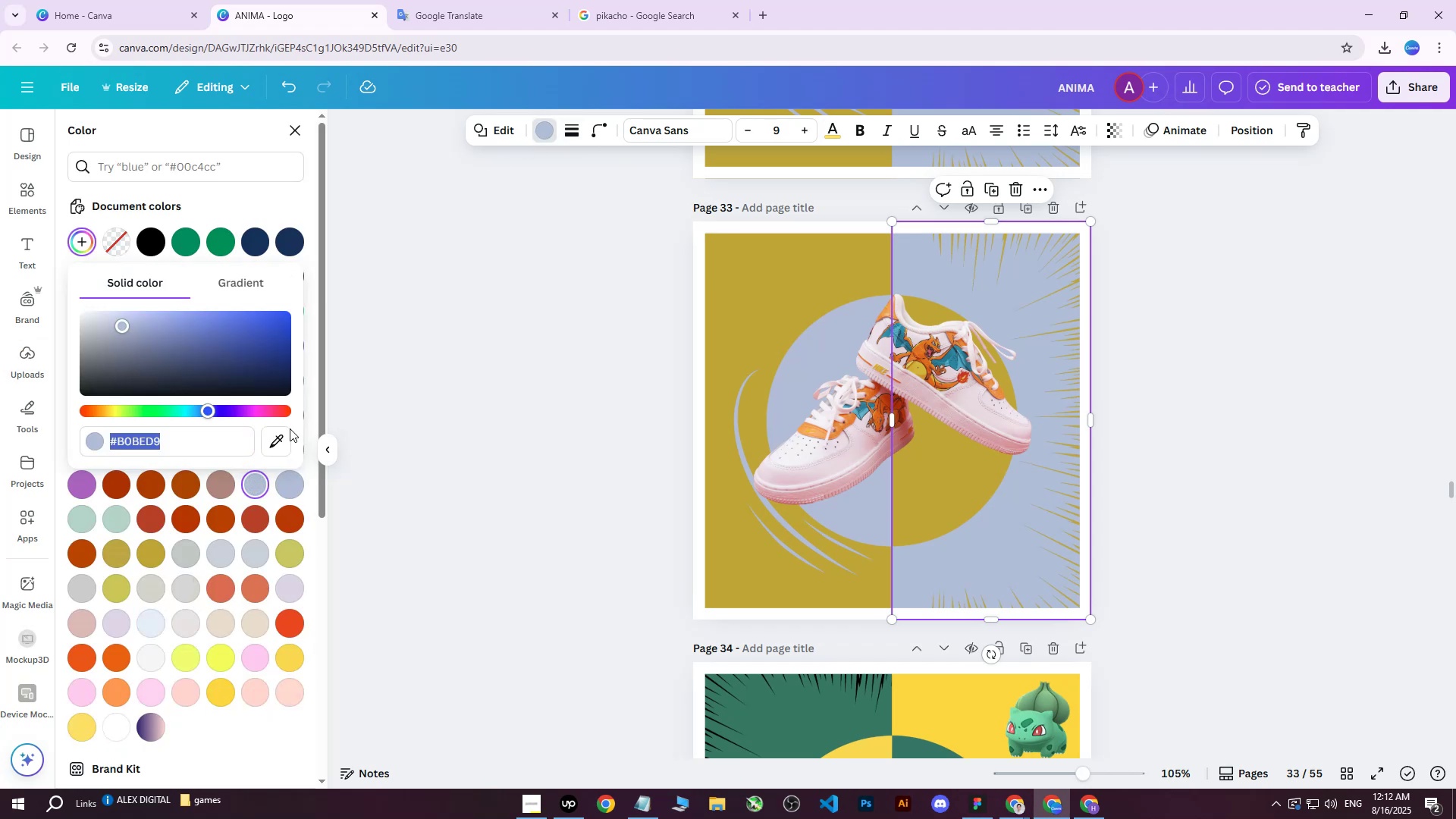 
left_click([284, 433])
 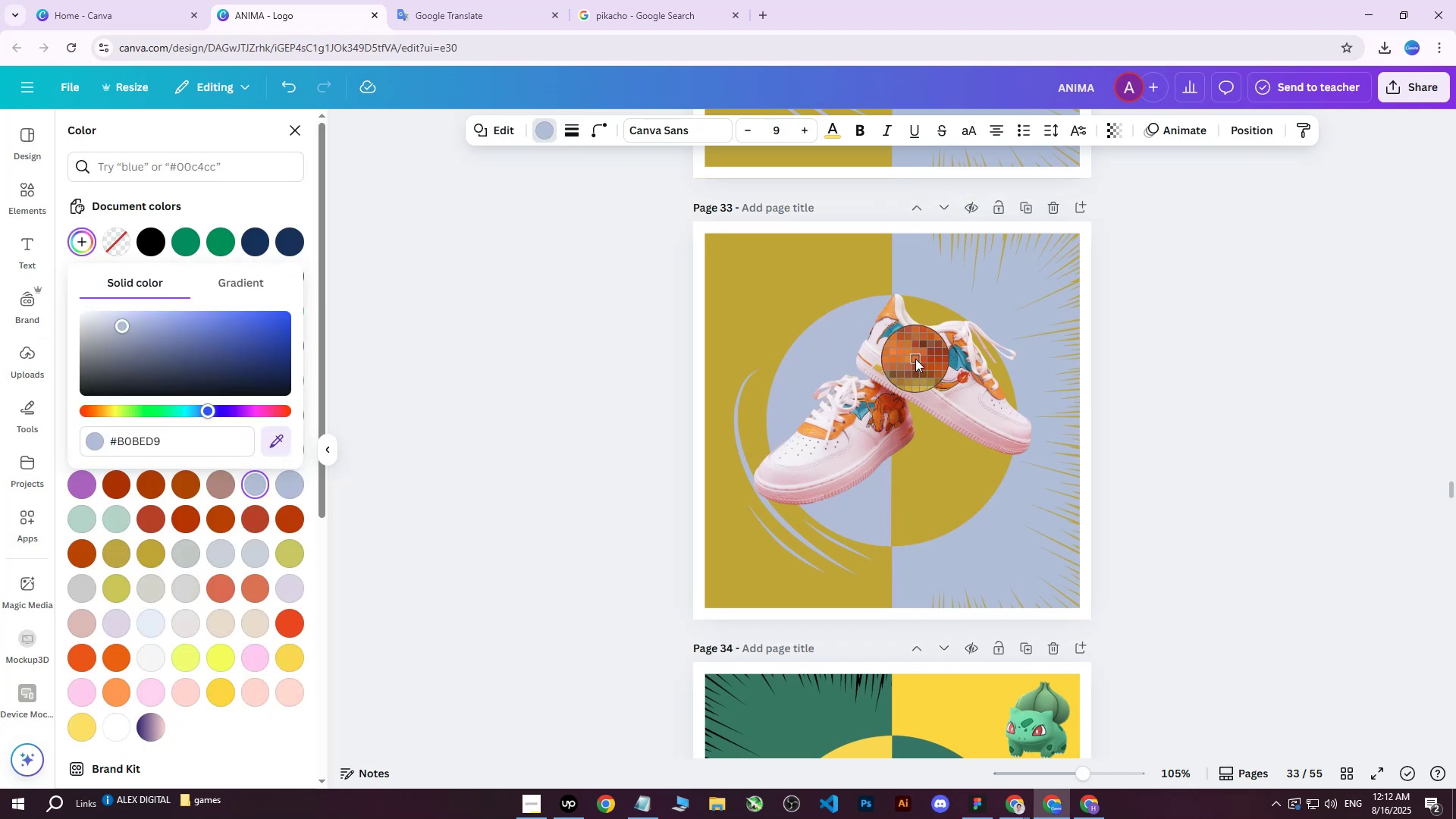 
wait(5.39)
 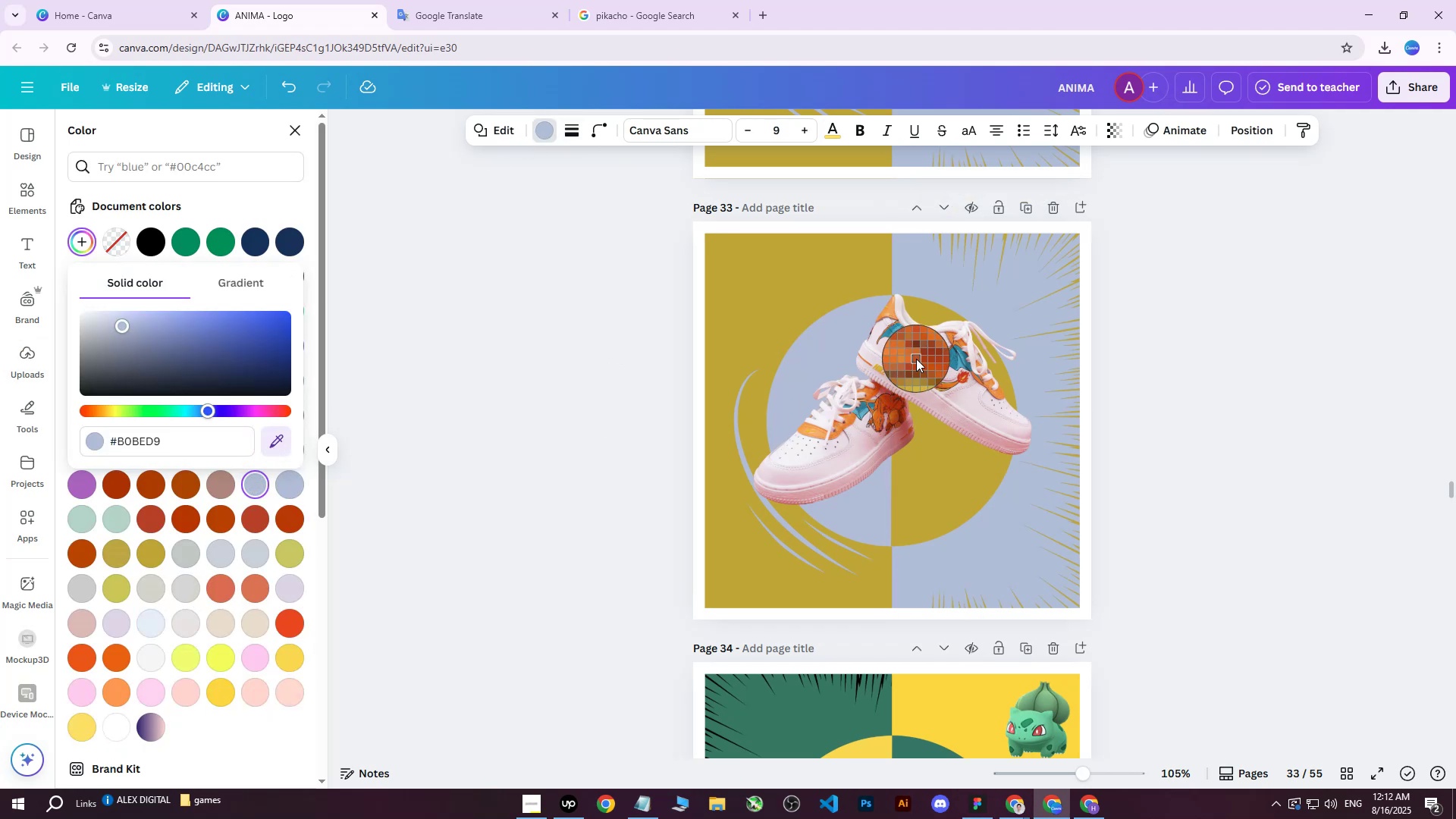 
left_click([915, 359])
 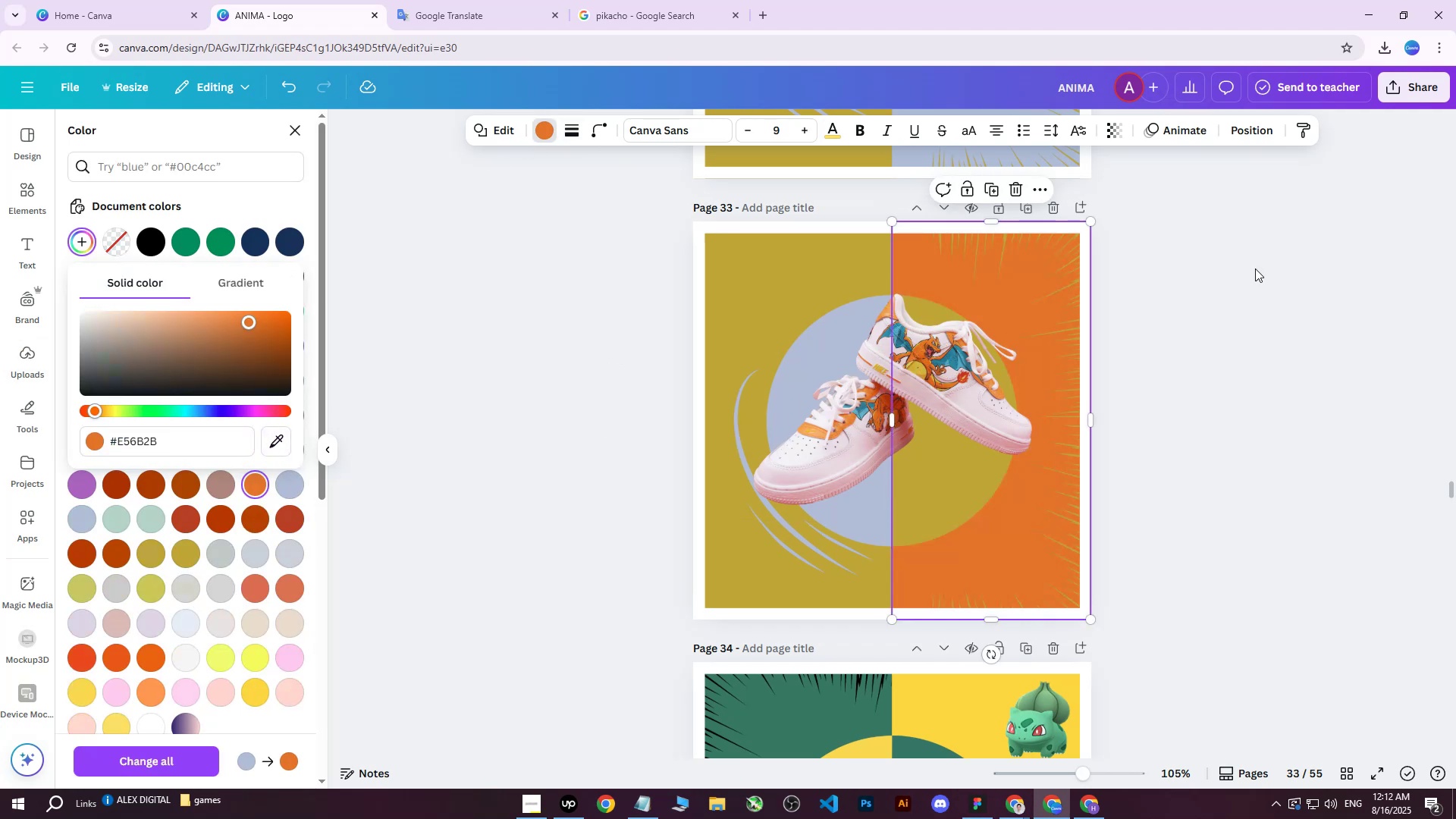 
left_click([1260, 265])
 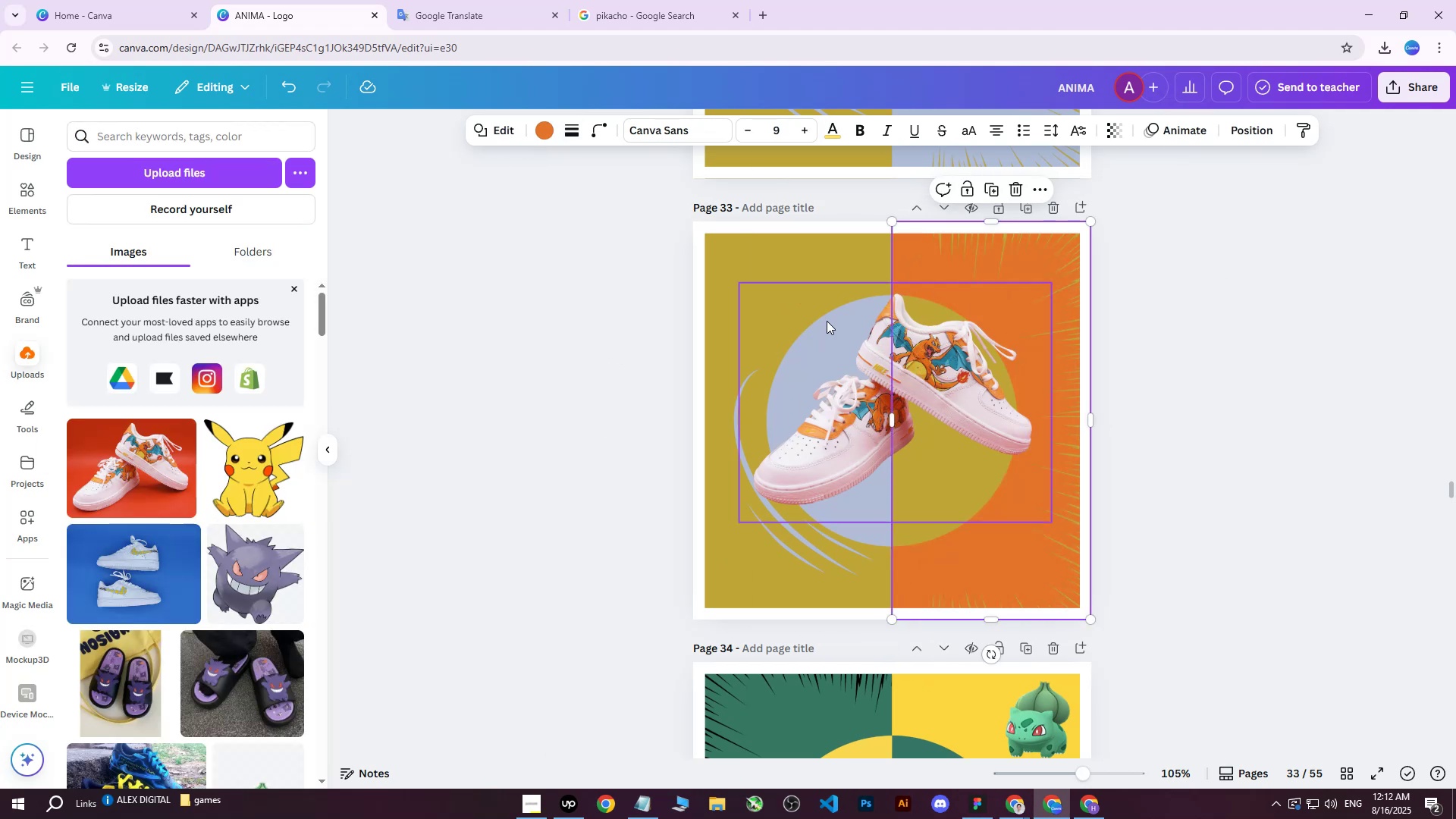 
left_click([749, 268])
 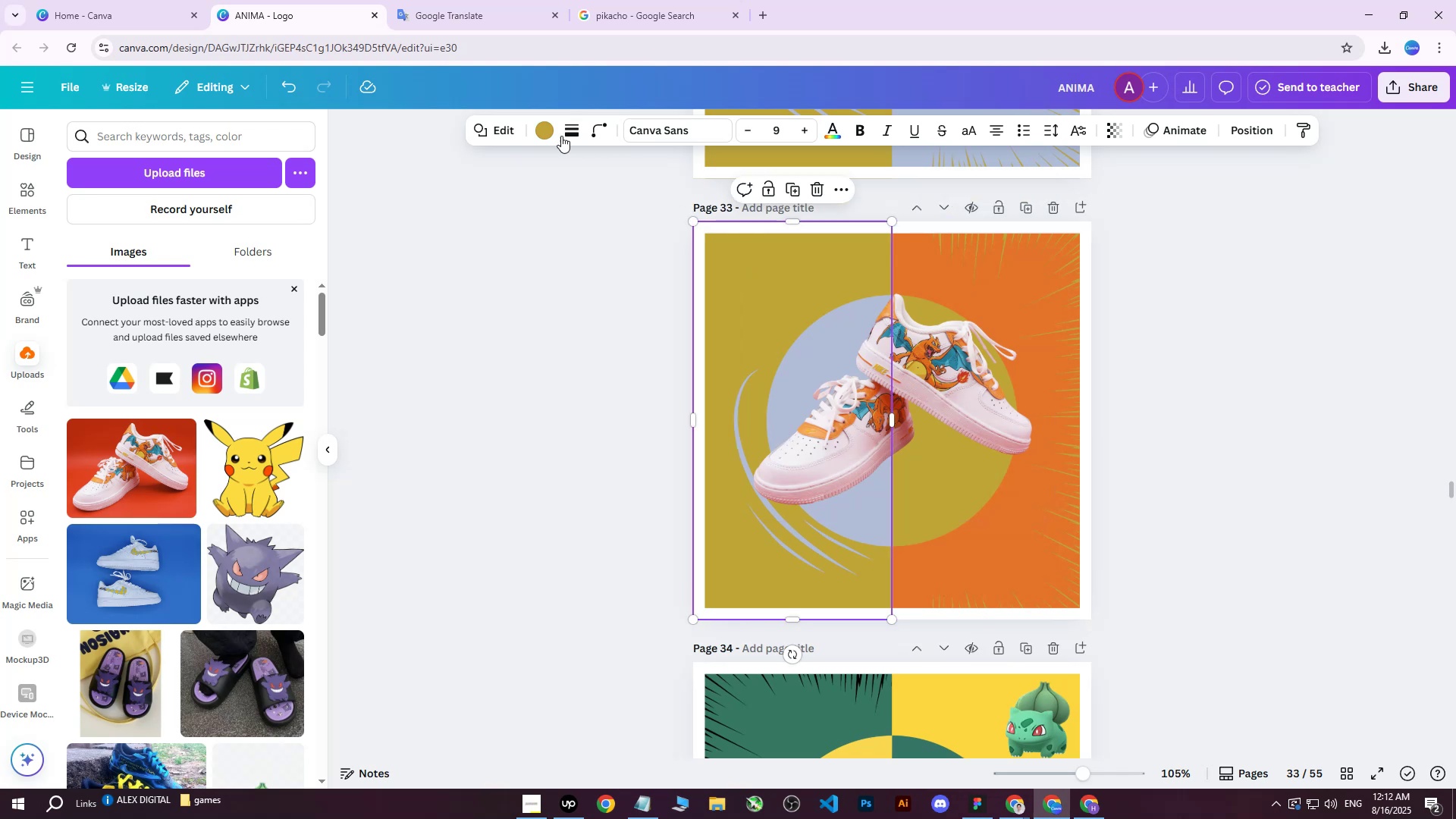 
left_click([538, 131])
 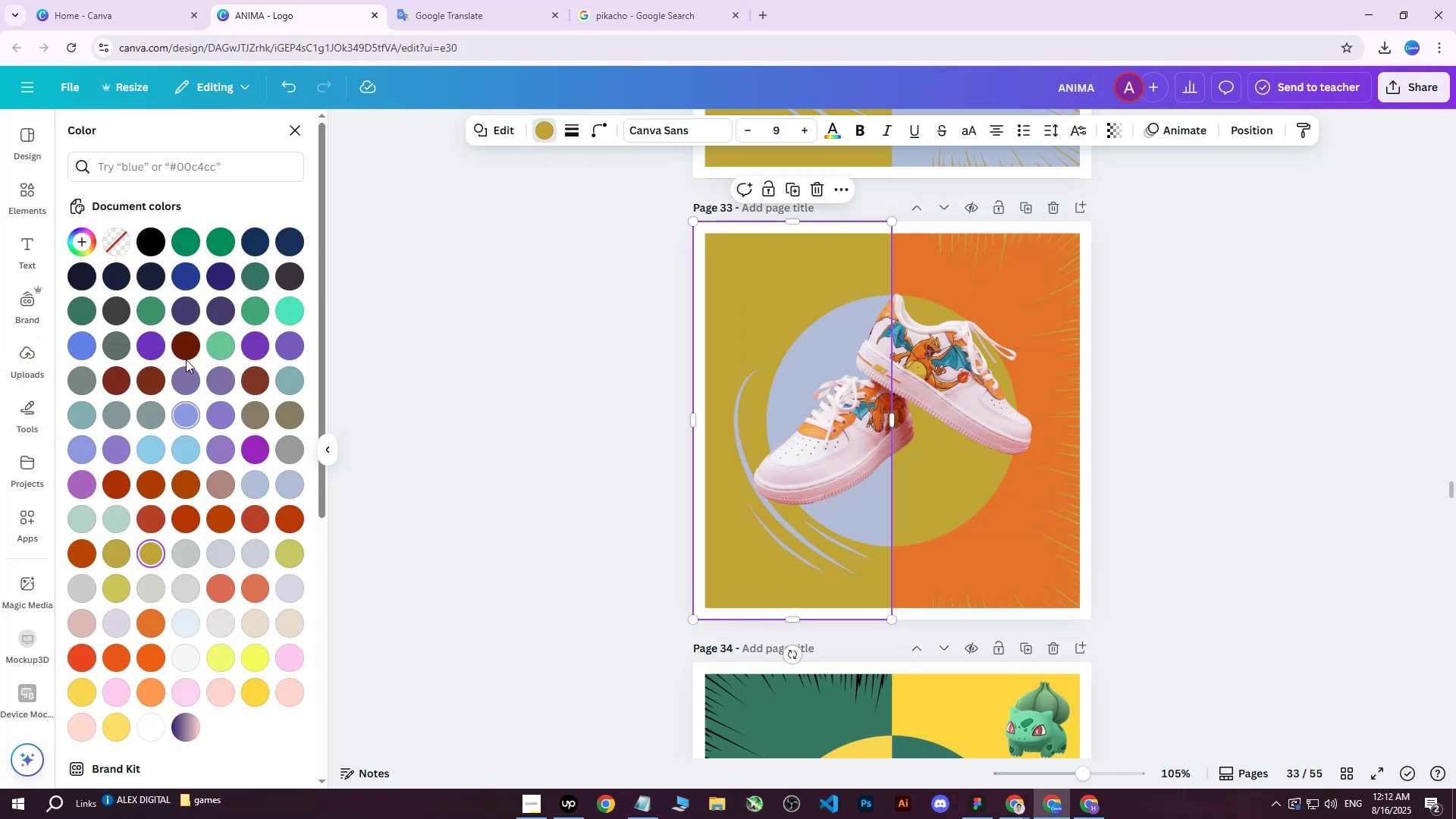 
left_click([190, 306])
 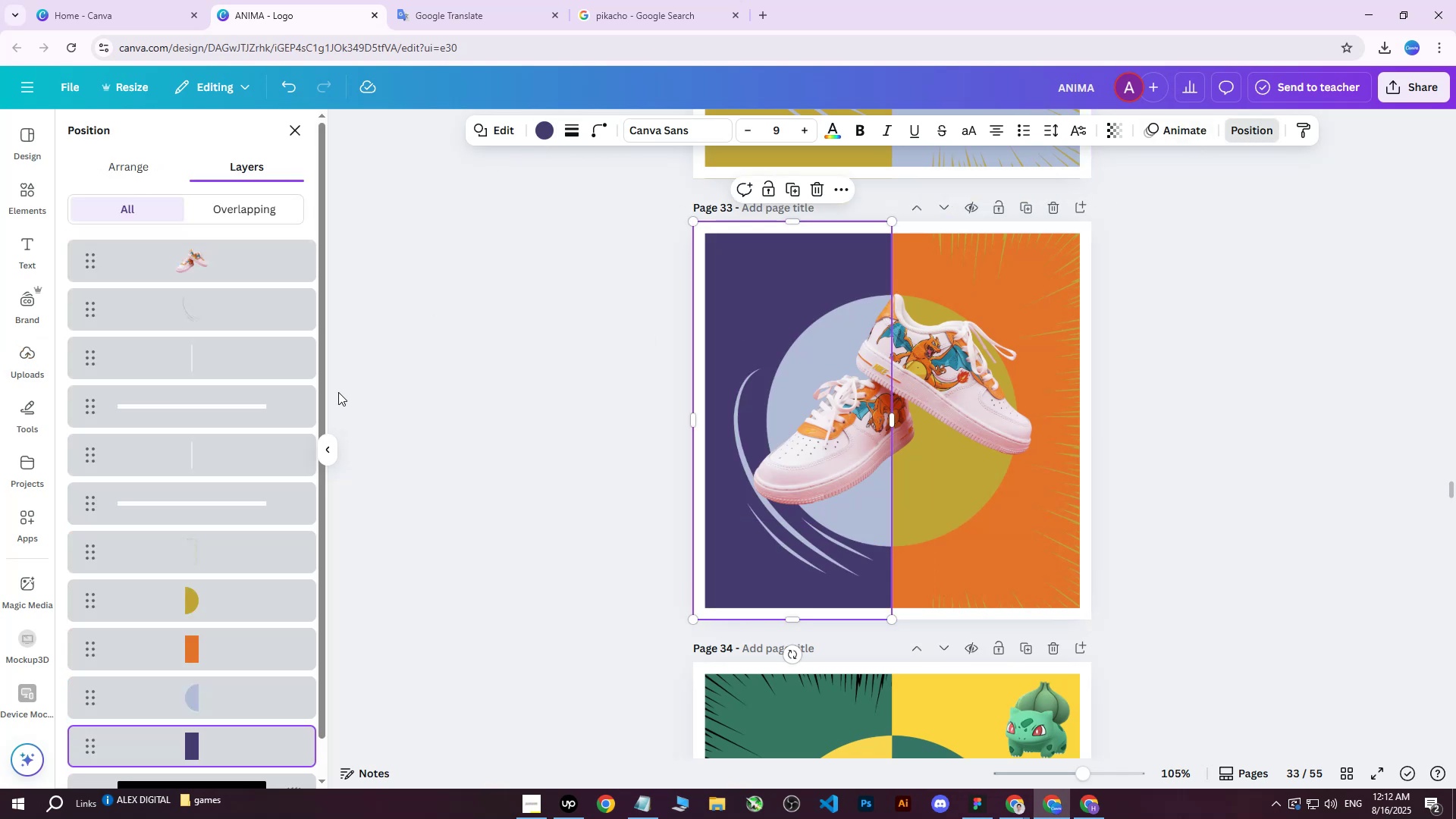 
left_click([189, 609])
 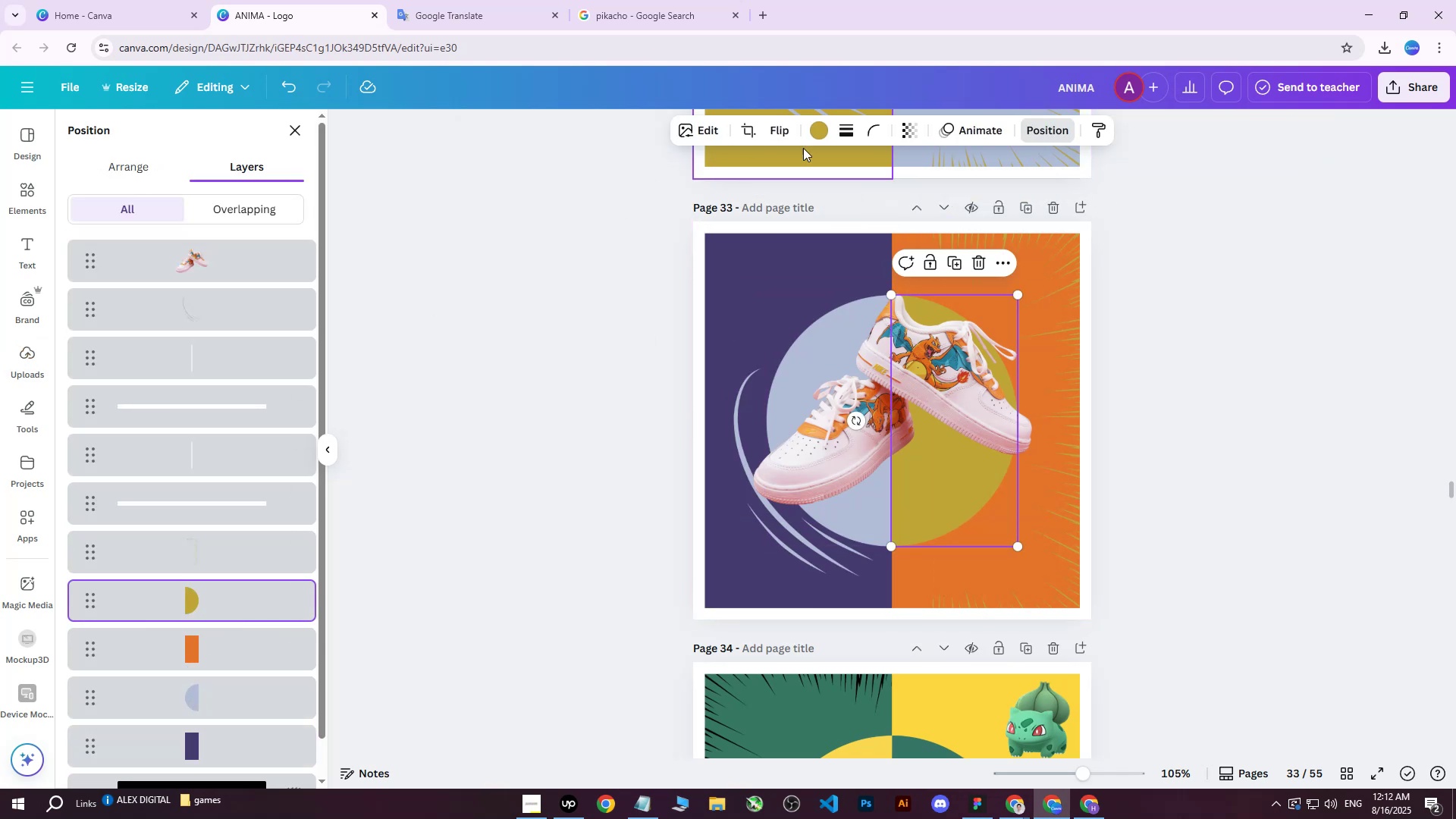 
left_click([819, 131])
 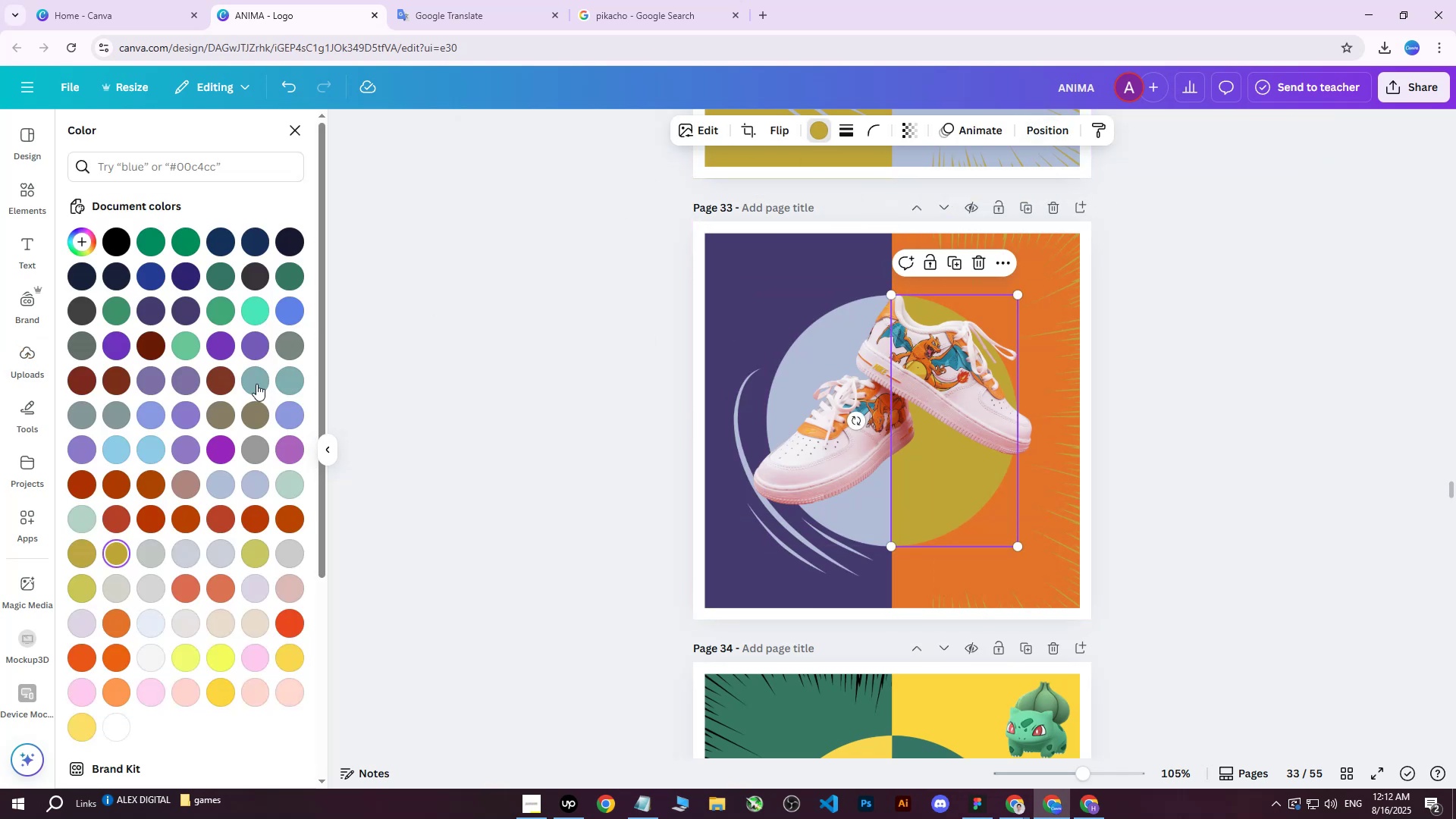 
left_click([213, 385])
 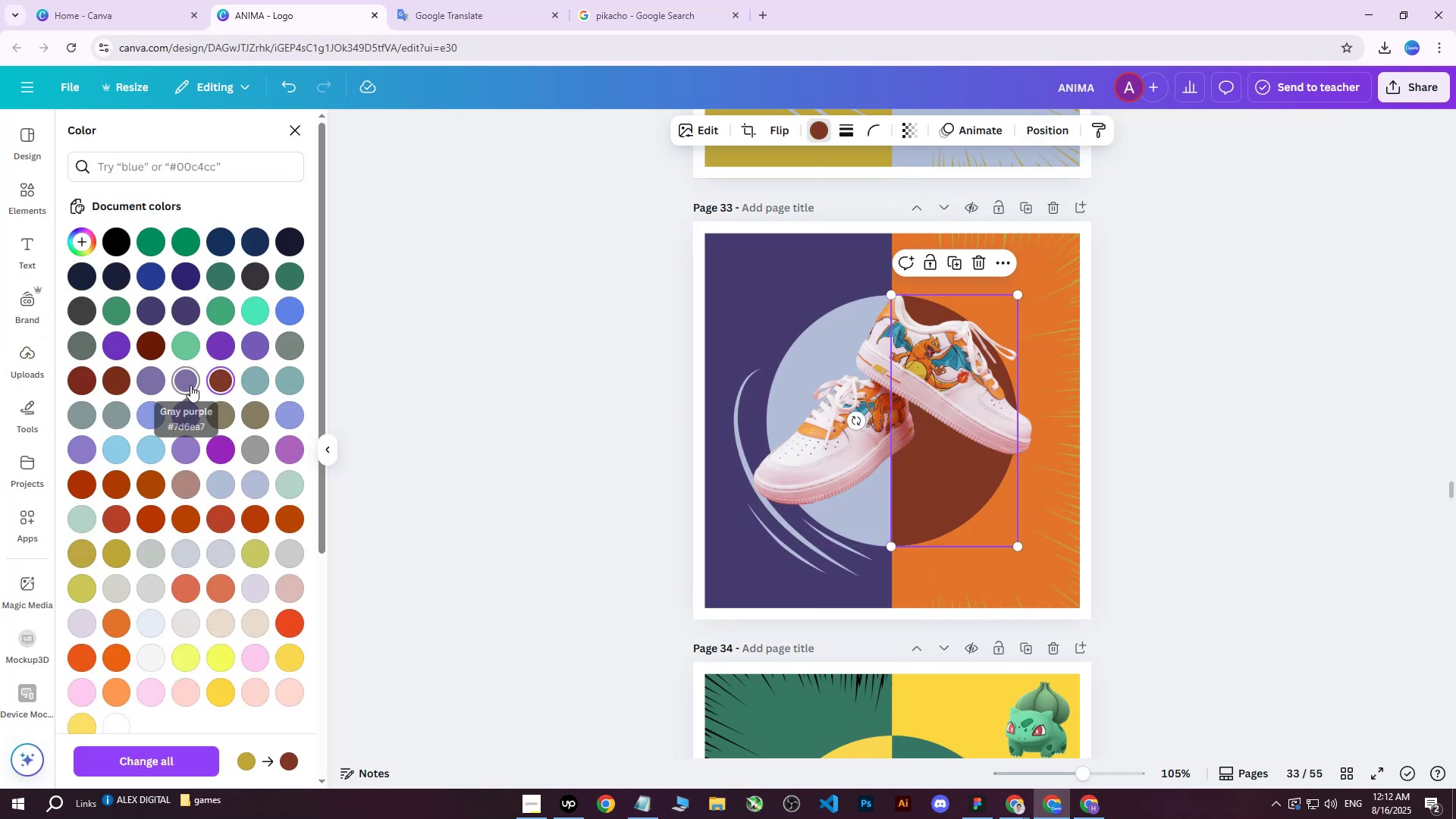 
left_click([190, 384])
 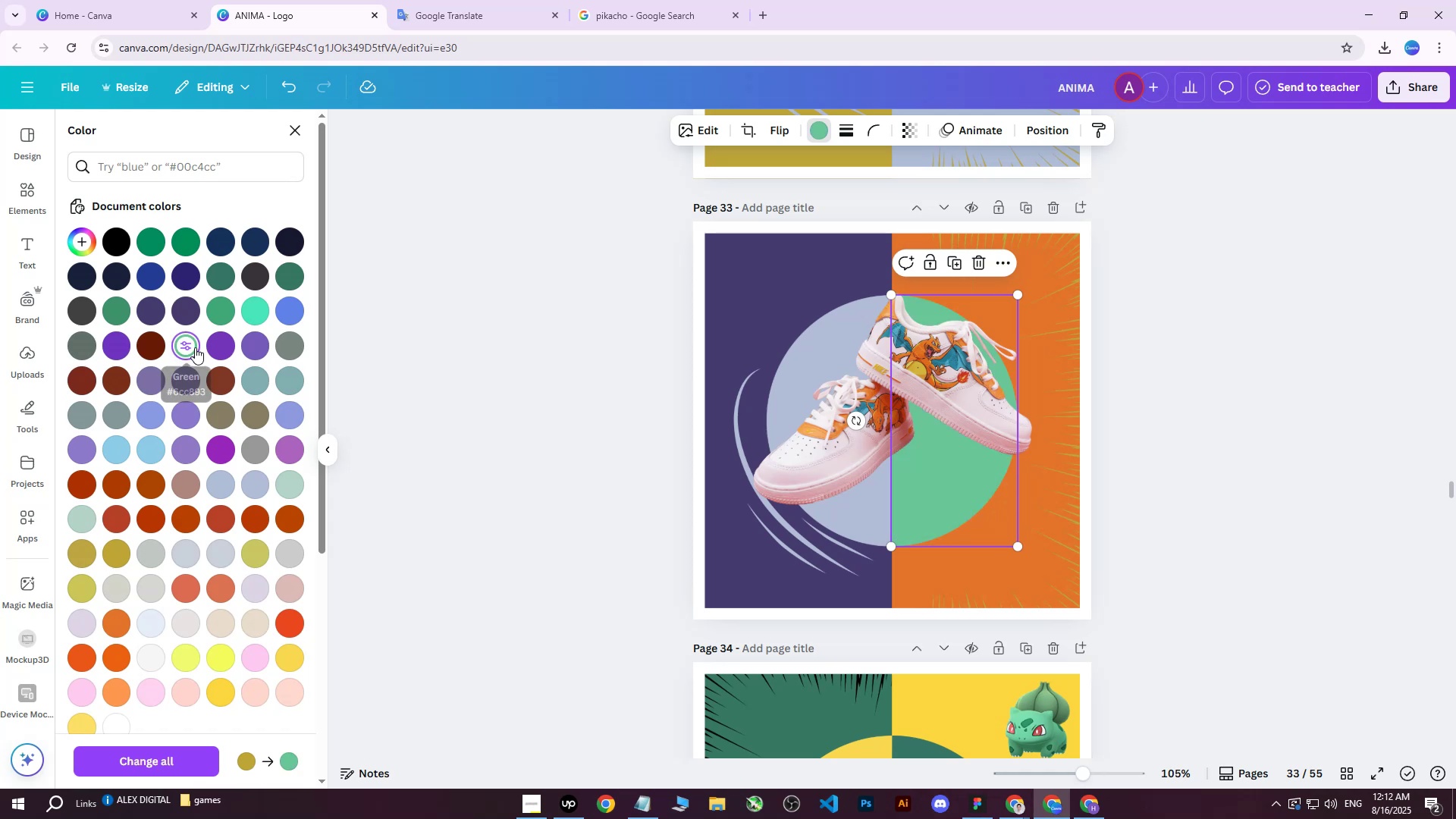 
left_click([182, 378])
 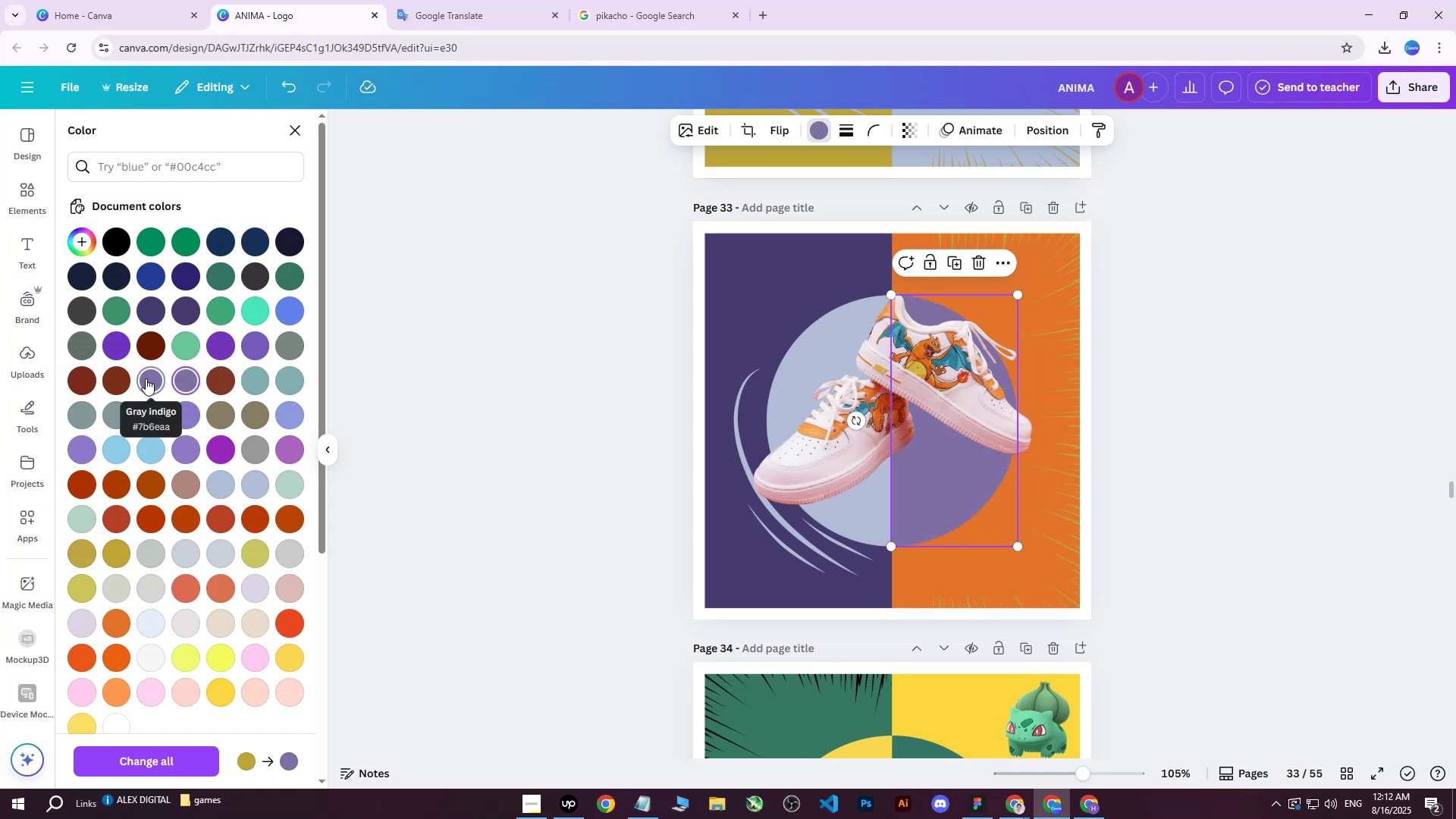 
double_click([115, 366])
 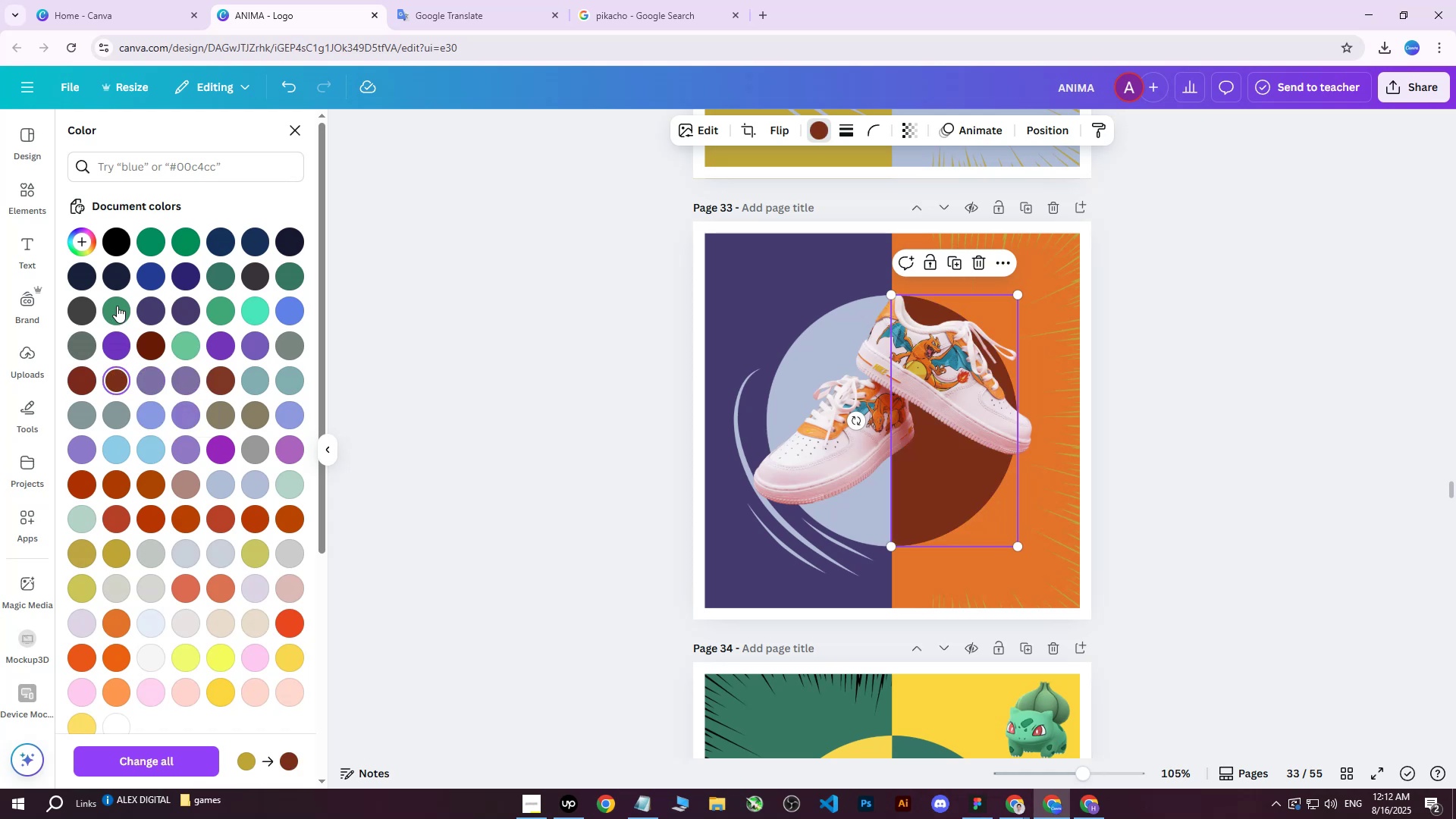 
triple_click([117, 306])
 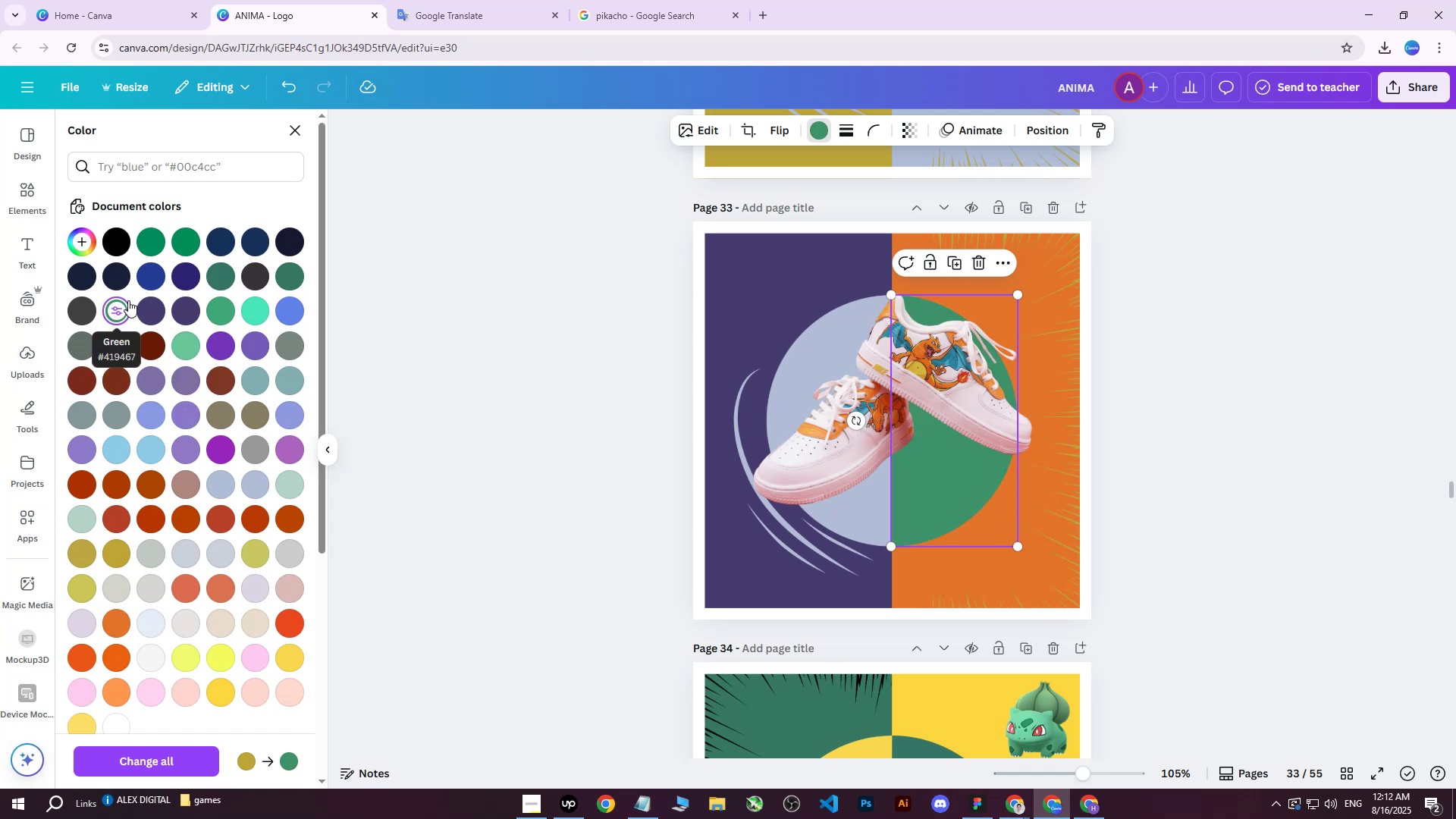 
left_click([183, 243])
 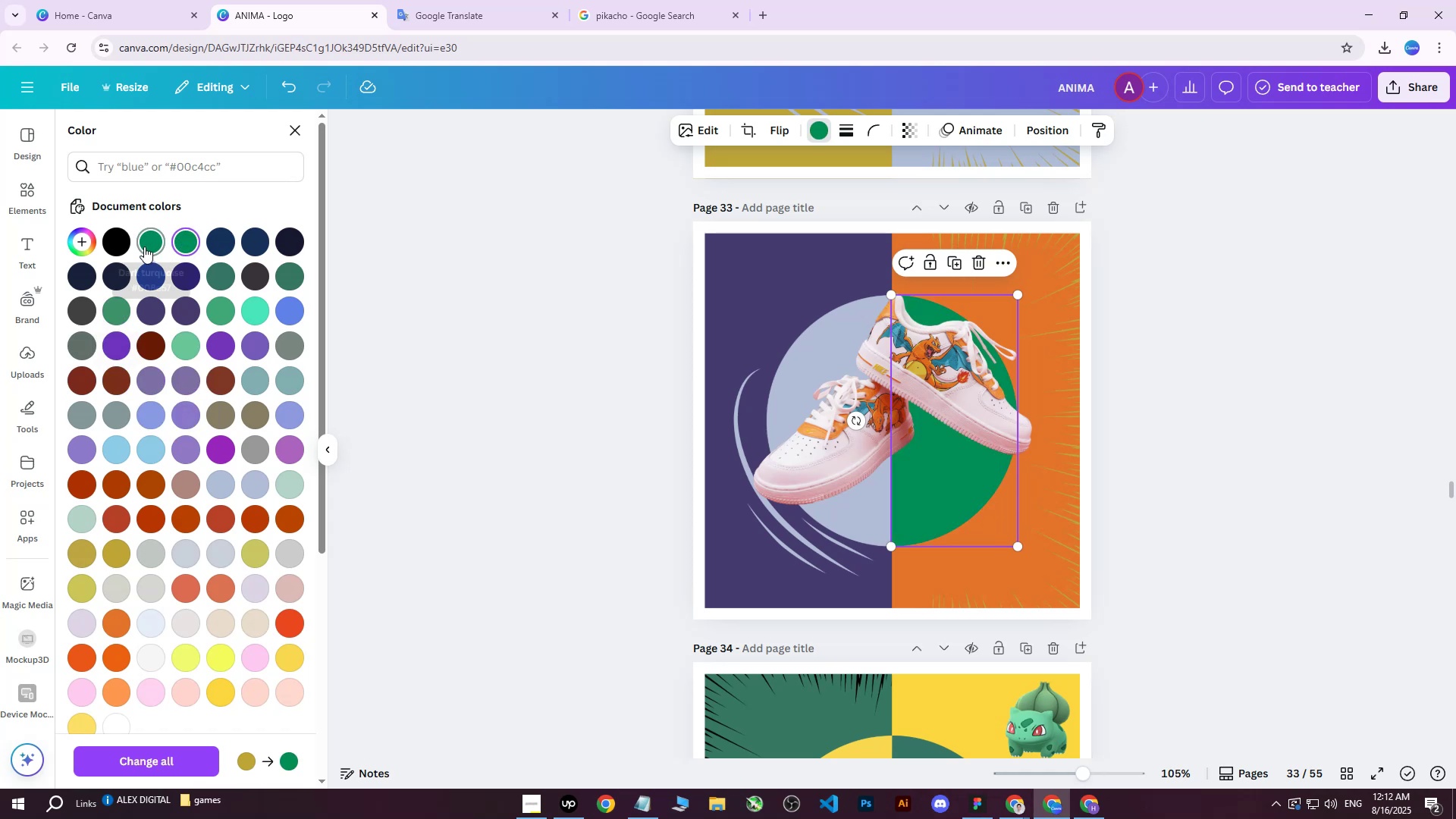 
double_click([144, 246])
 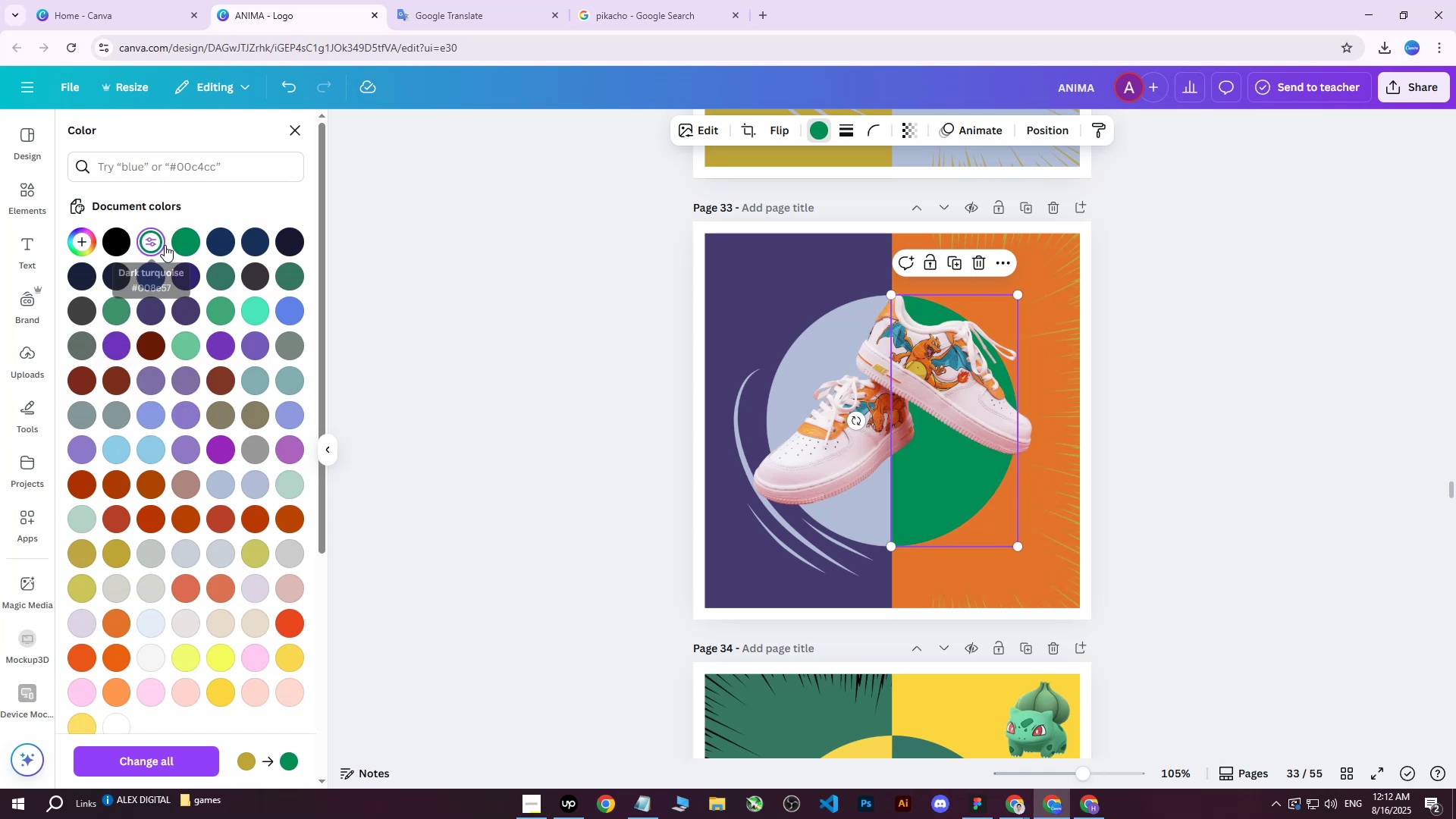 
triple_click([165, 245])
 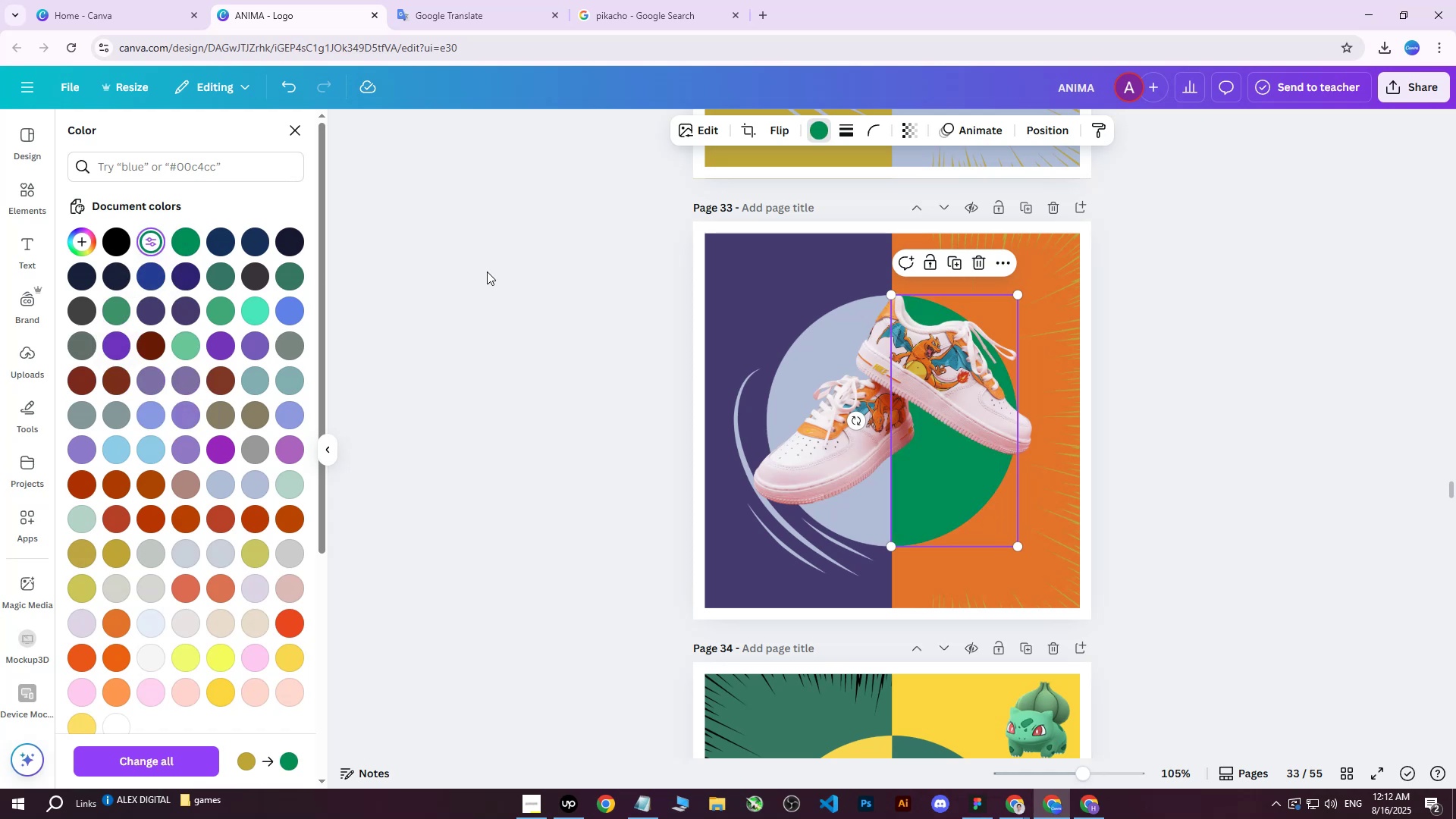 
double_click([1043, 260])
 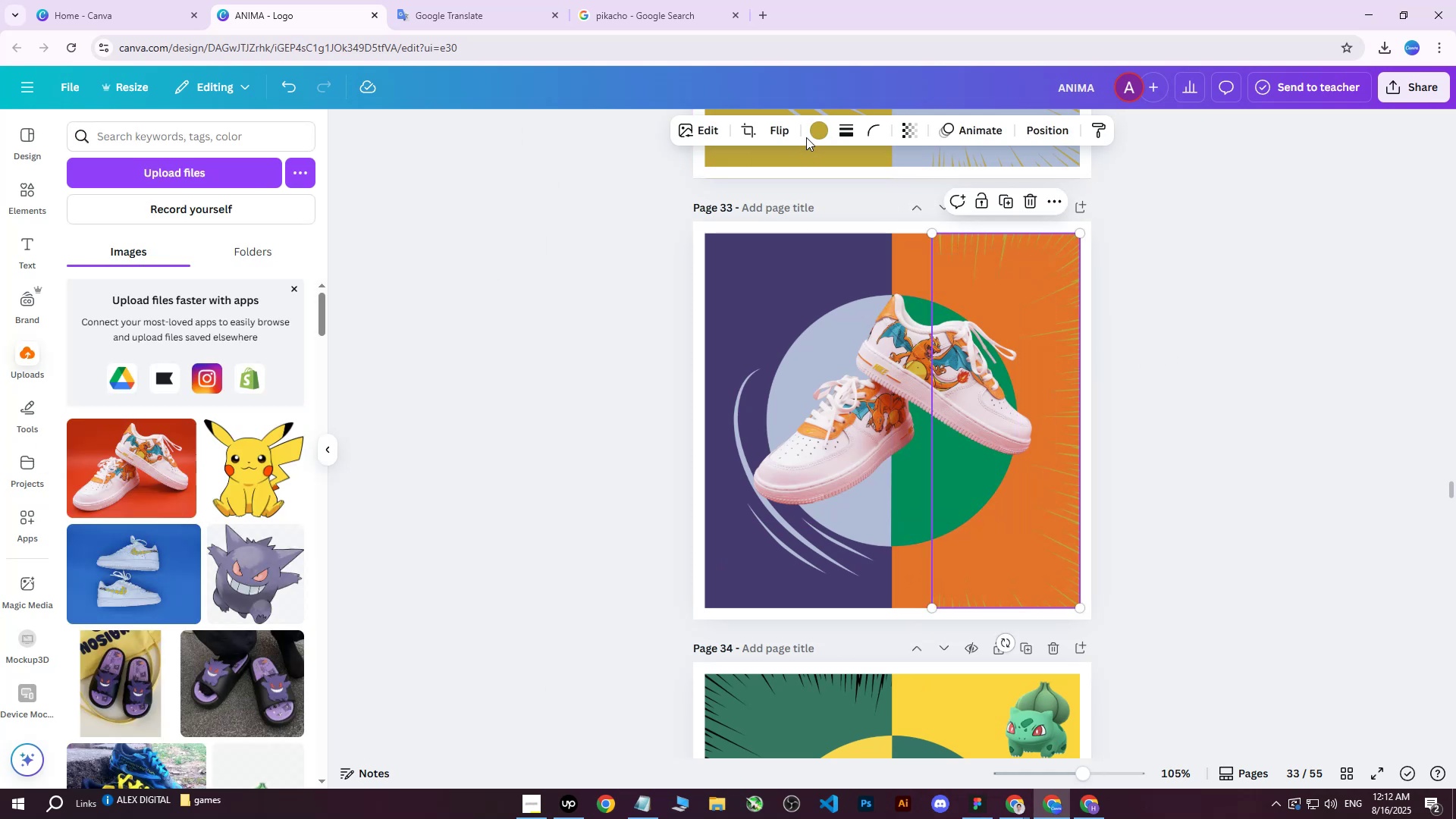 
left_click([814, 129])
 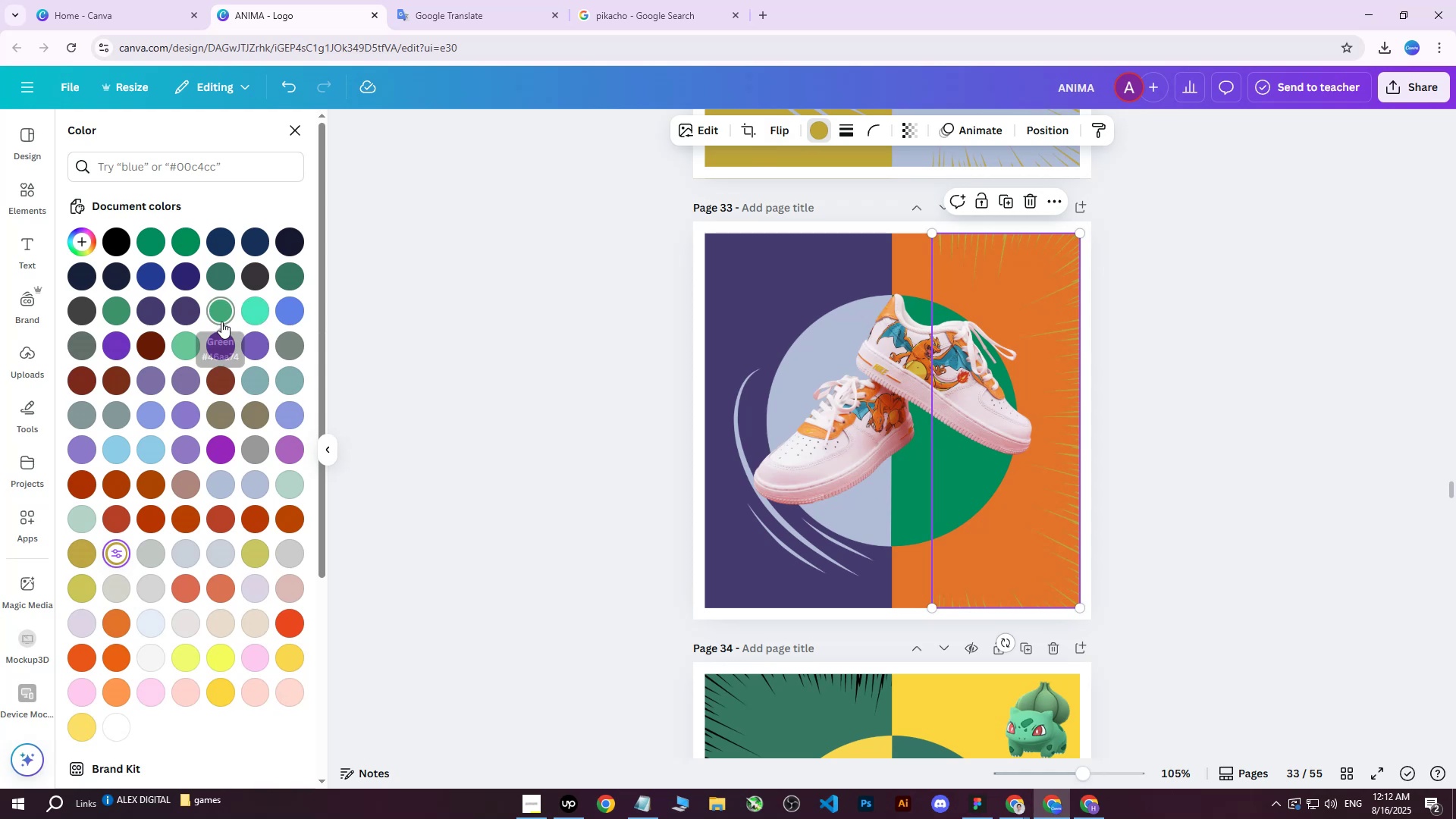 
double_click([220, 309])
 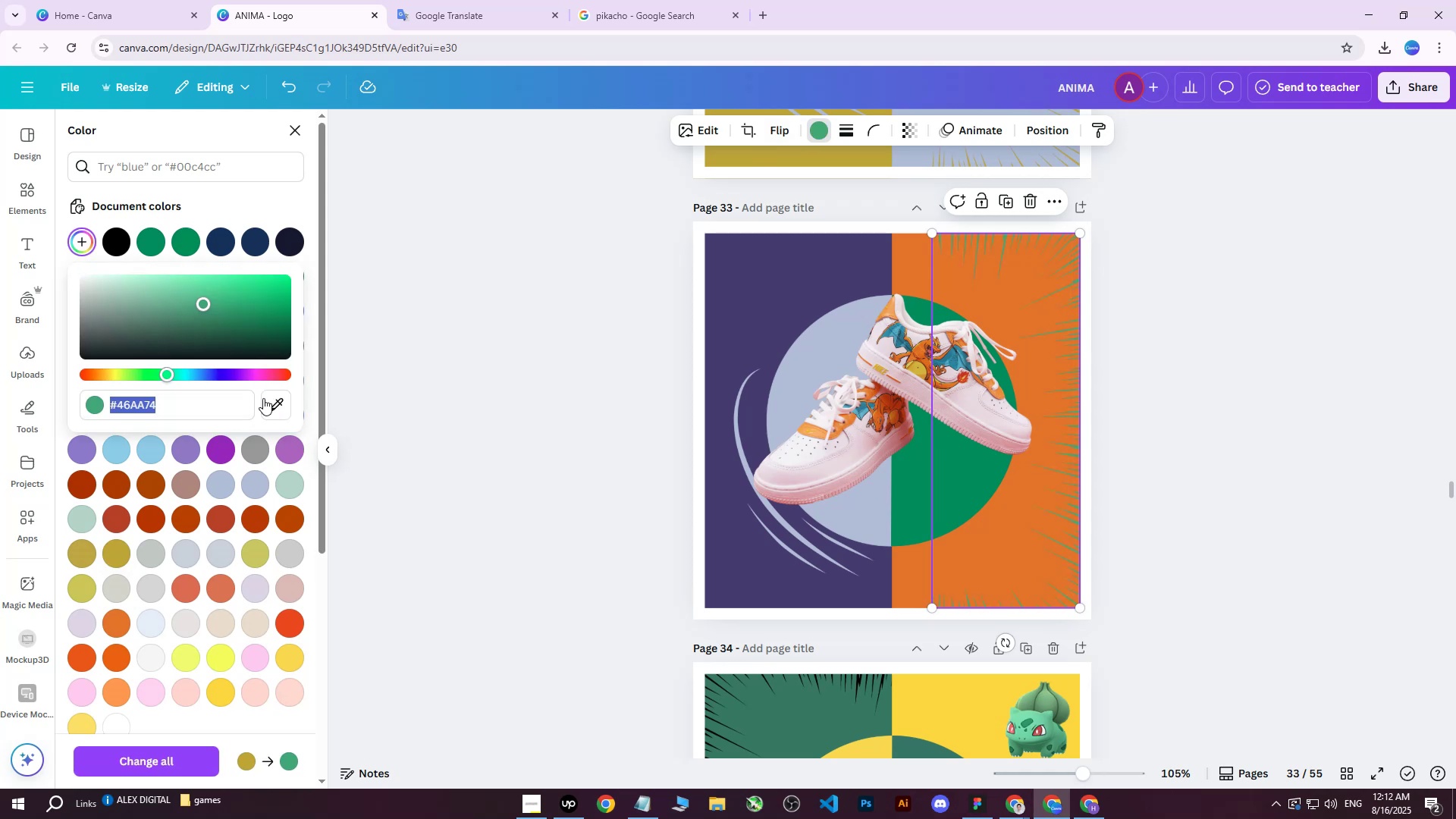 
left_click([281, 410])
 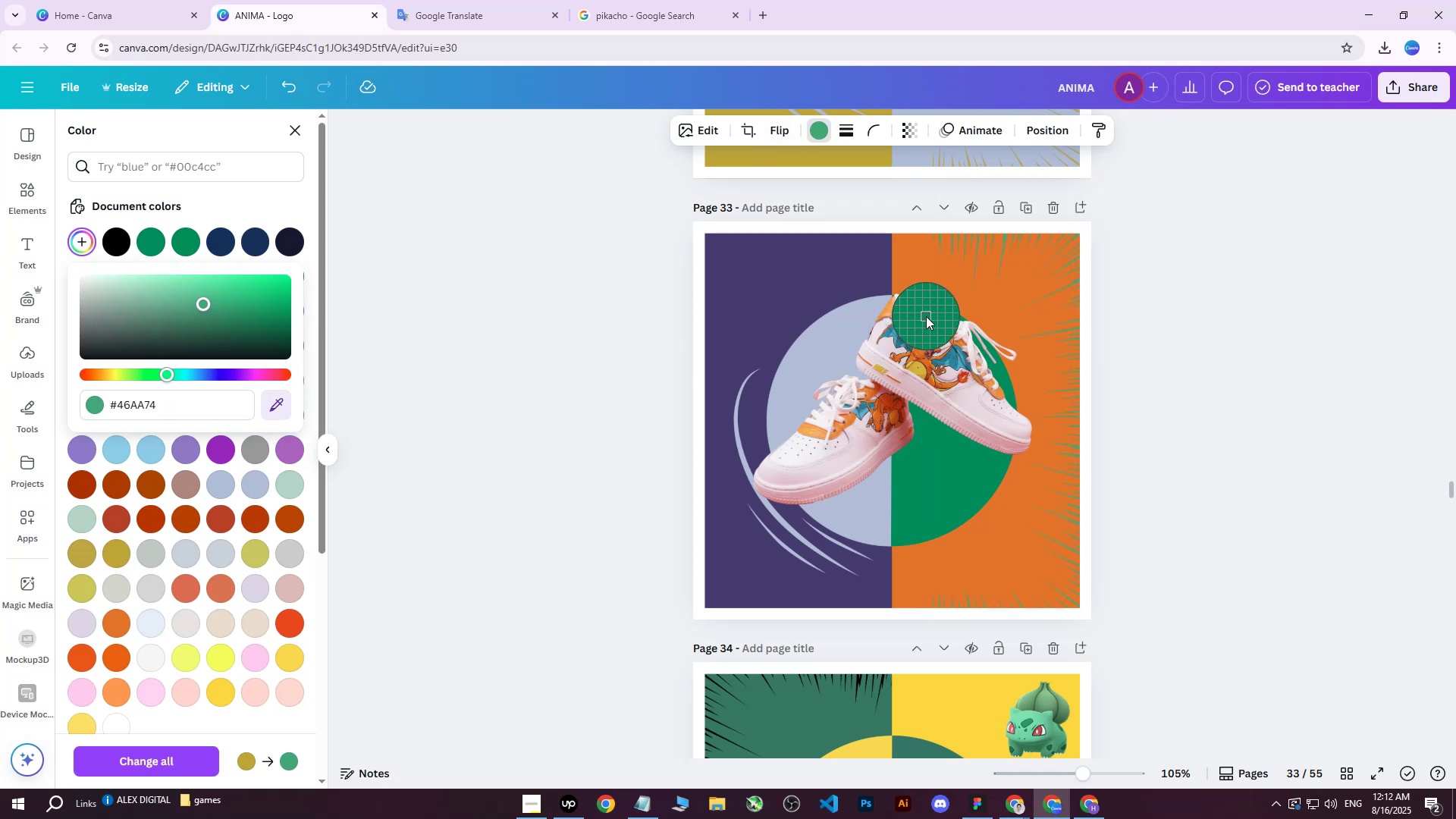 
left_click([926, 316])
 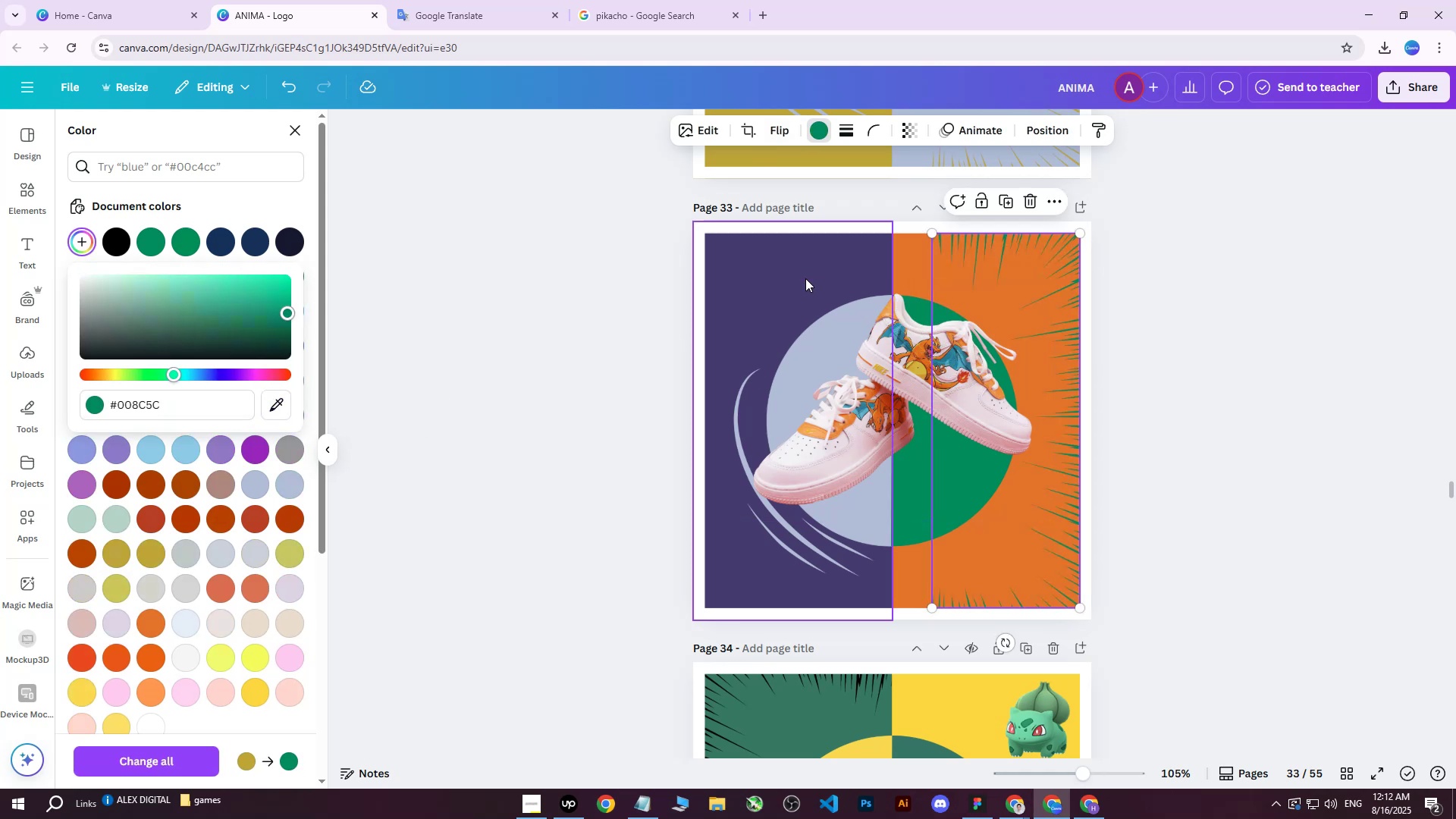 
left_click([790, 273])
 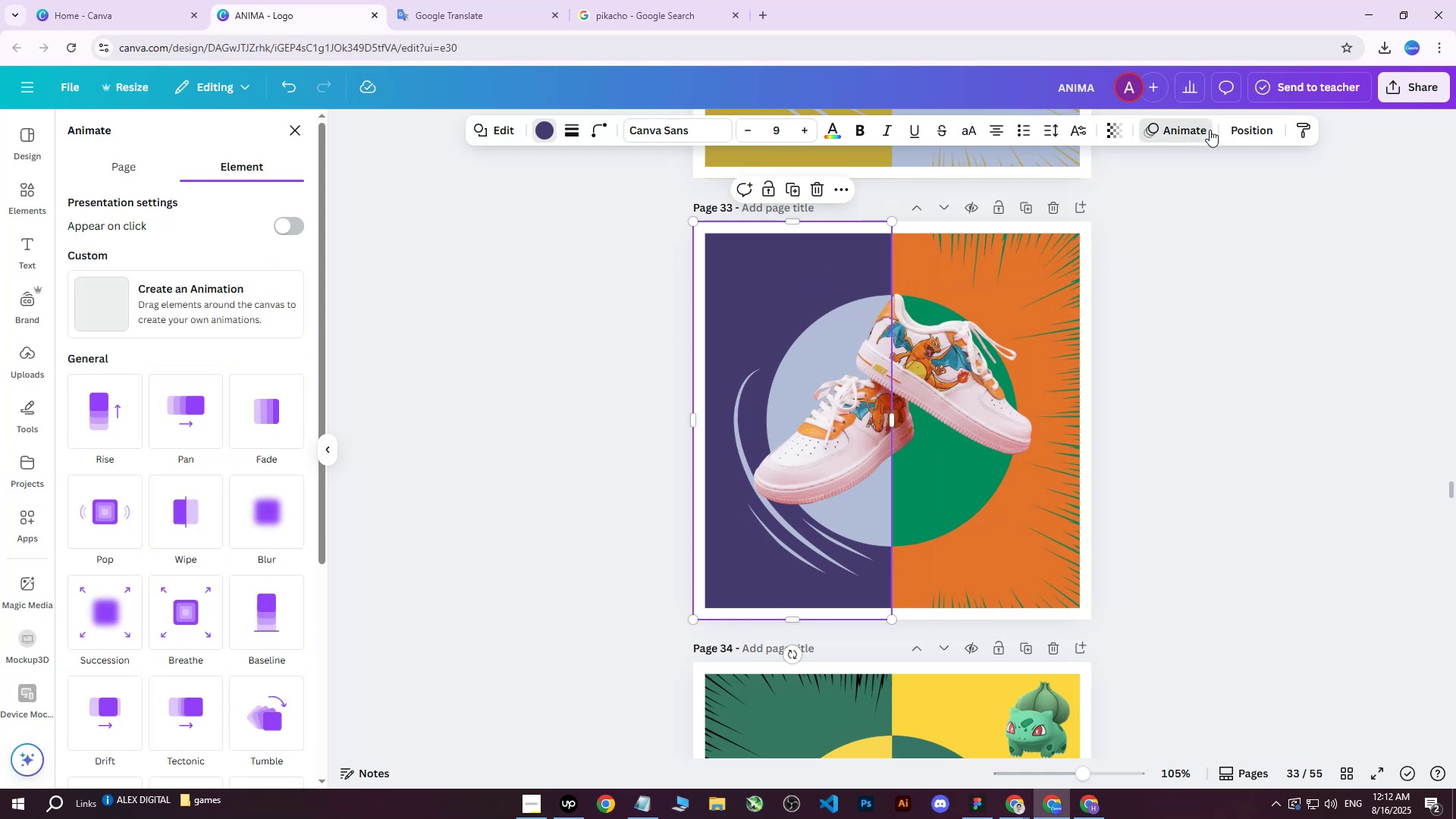 
double_click([1231, 130])
 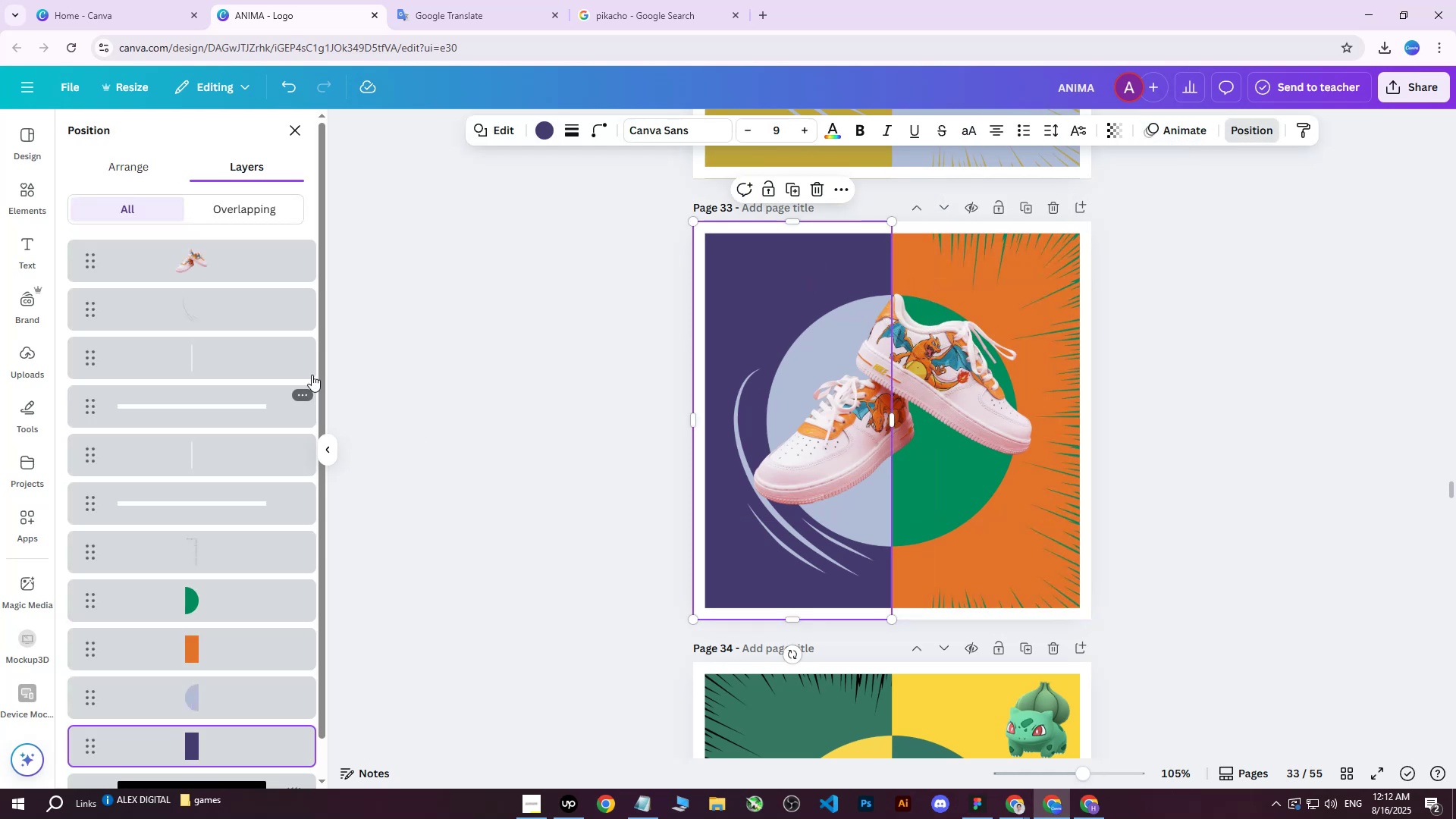 
scroll: coordinate [215, 615], scroll_direction: down, amount: 1.0
 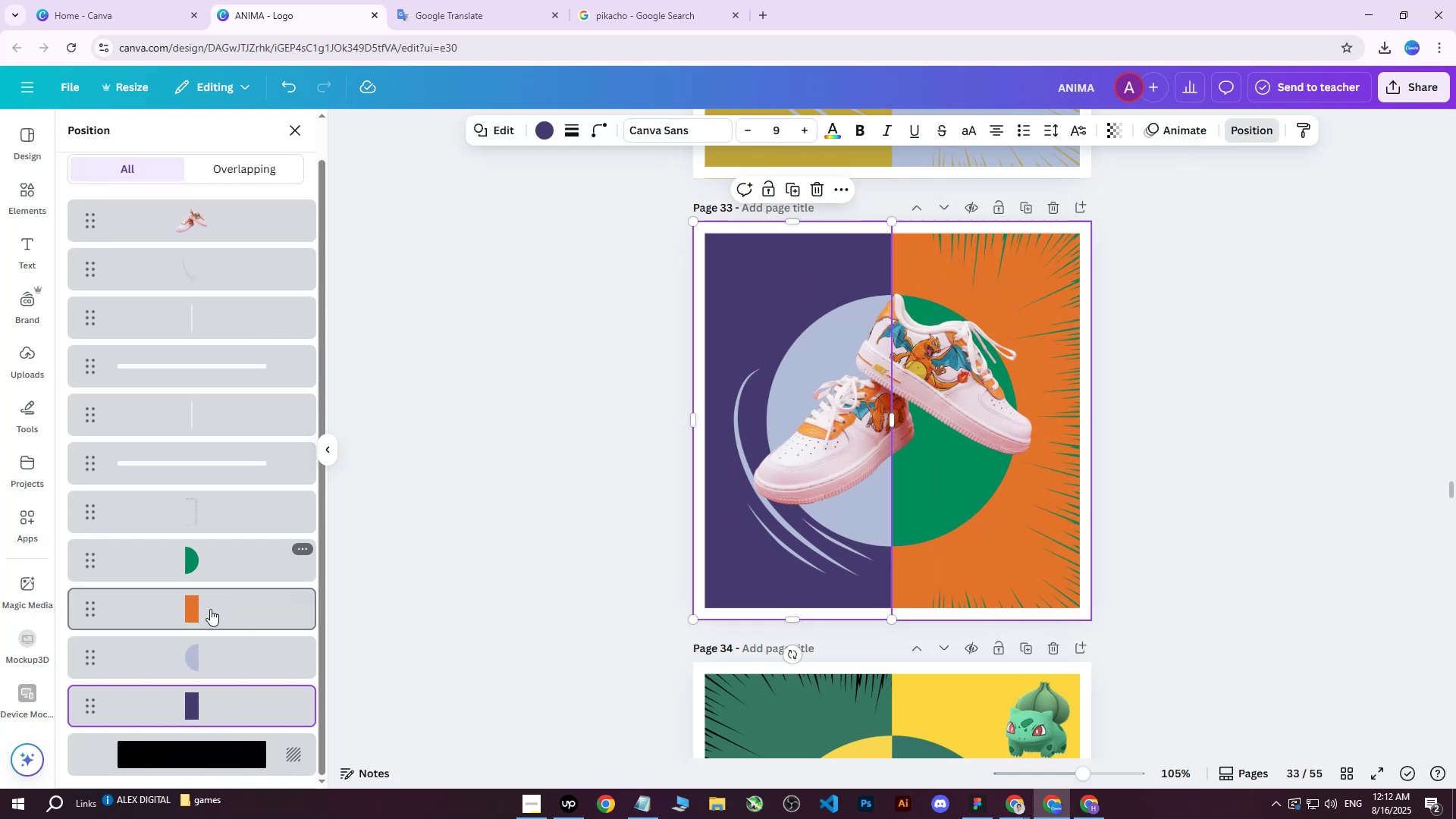 
left_click([208, 607])
 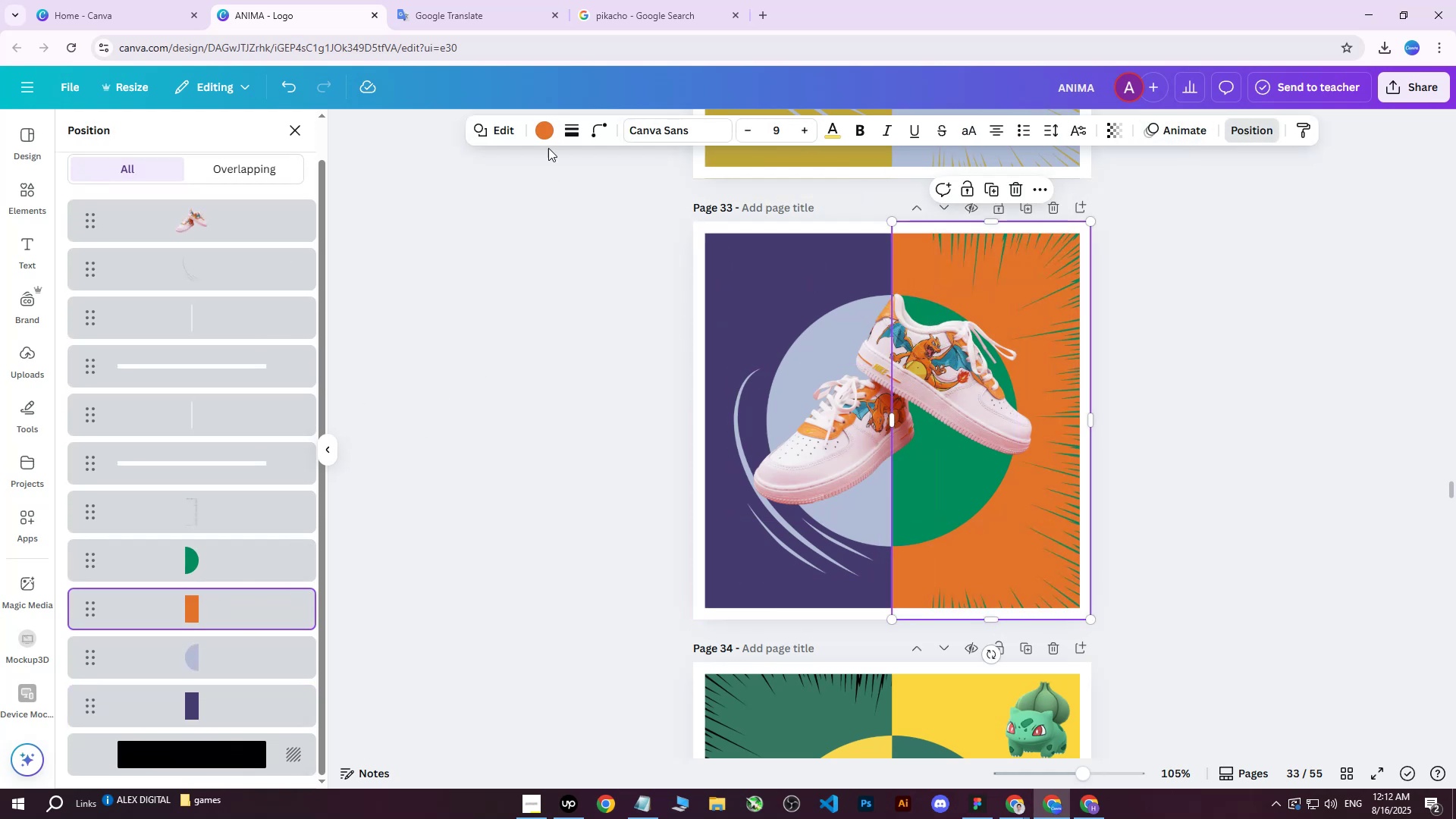 
left_click([547, 130])
 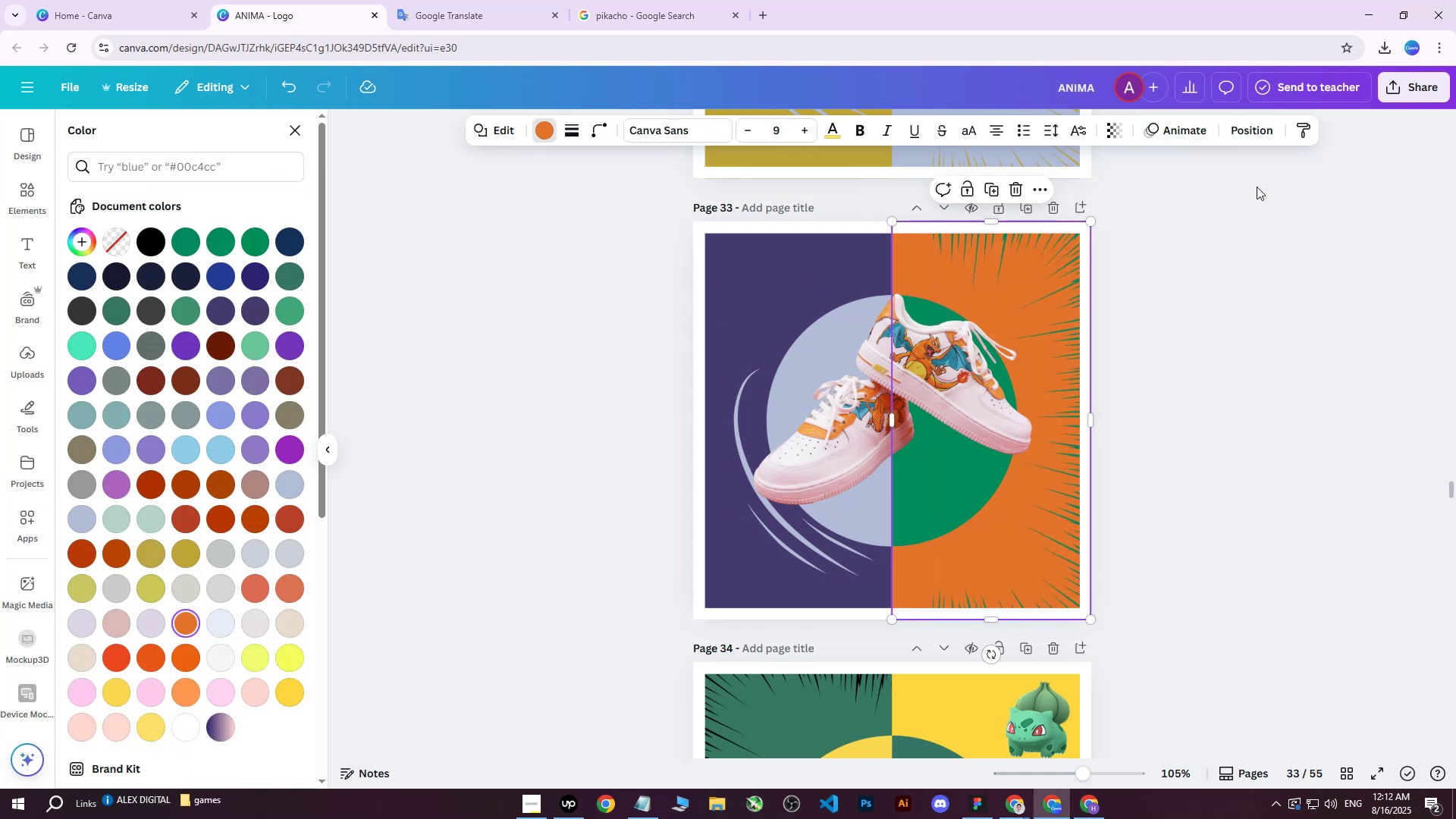 
left_click([1265, 130])
 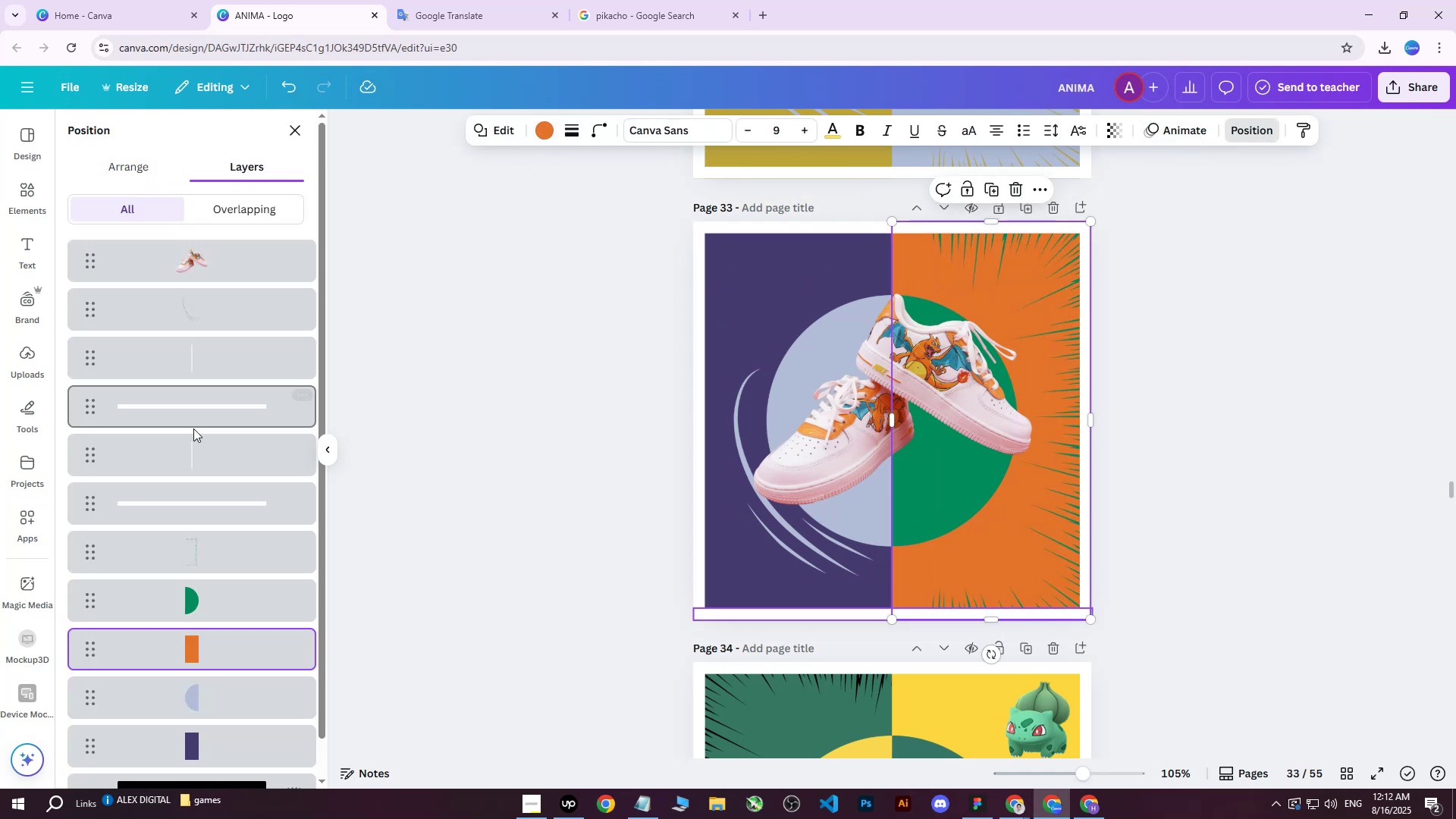 
scroll: coordinate [159, 516], scroll_direction: down, amount: 3.0
 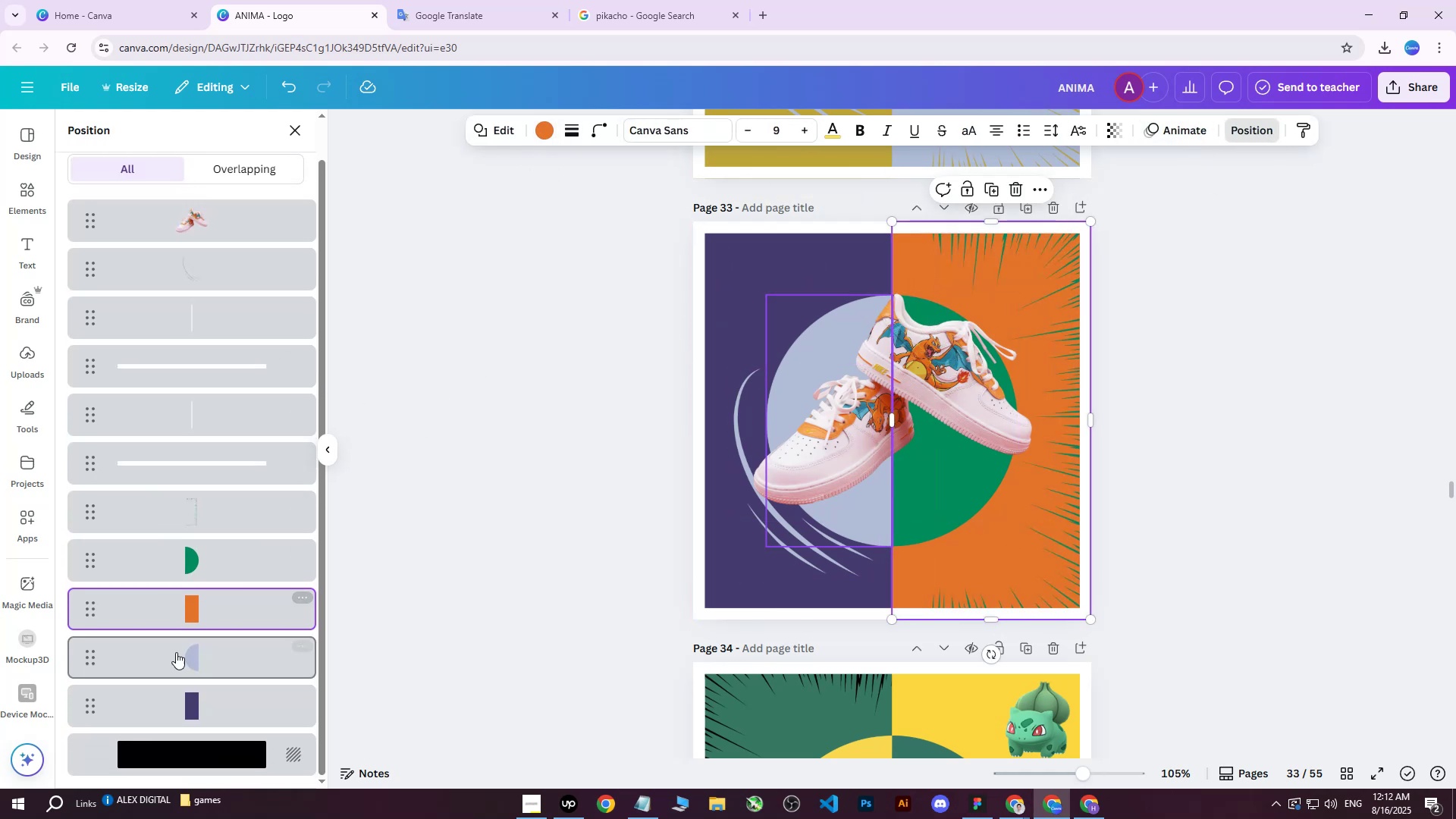 
left_click_drag(start_coordinate=[171, 685], to_coordinate=[171, 689])
 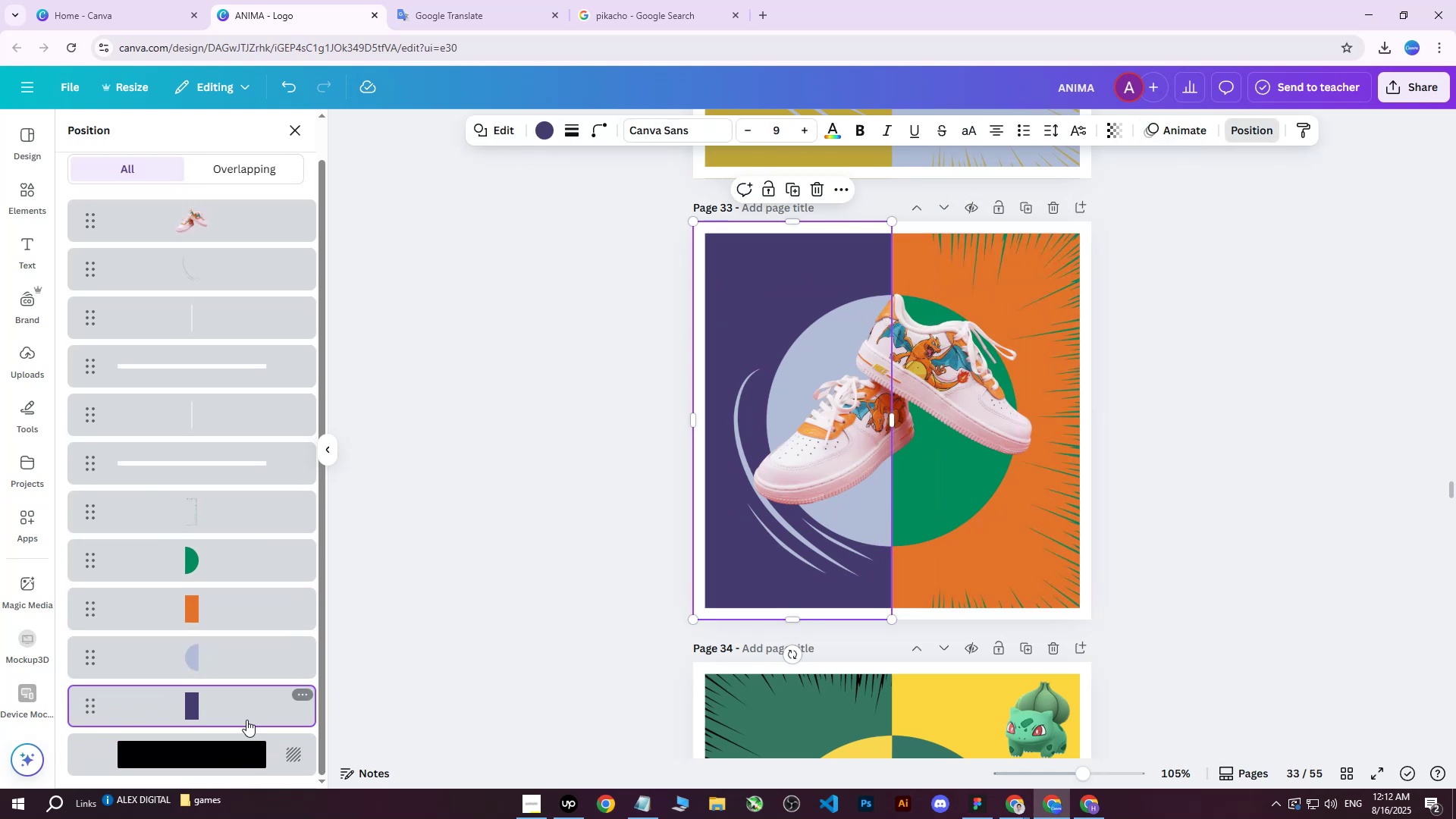 
left_click([199, 709])
 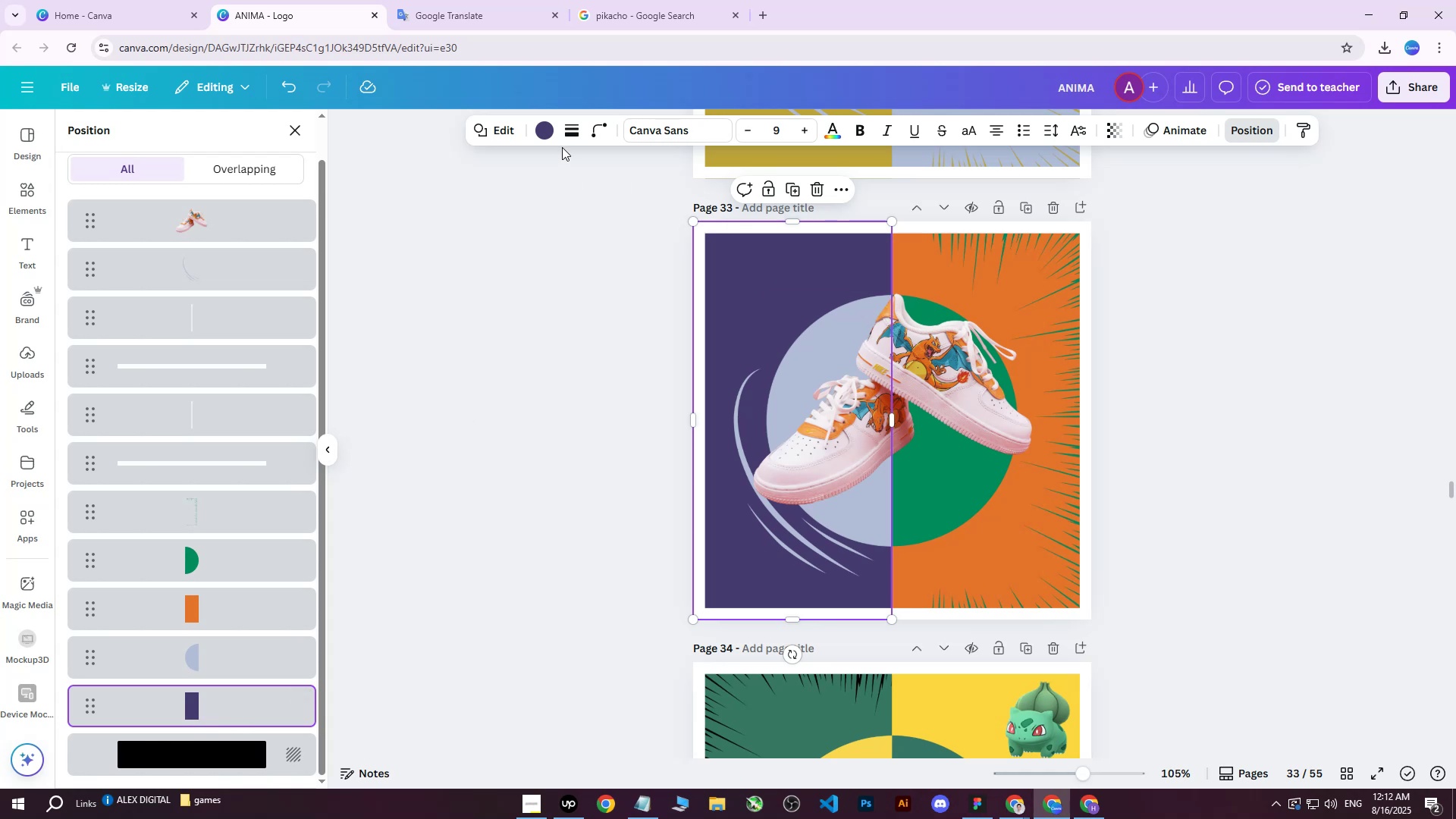 
left_click([547, 133])
 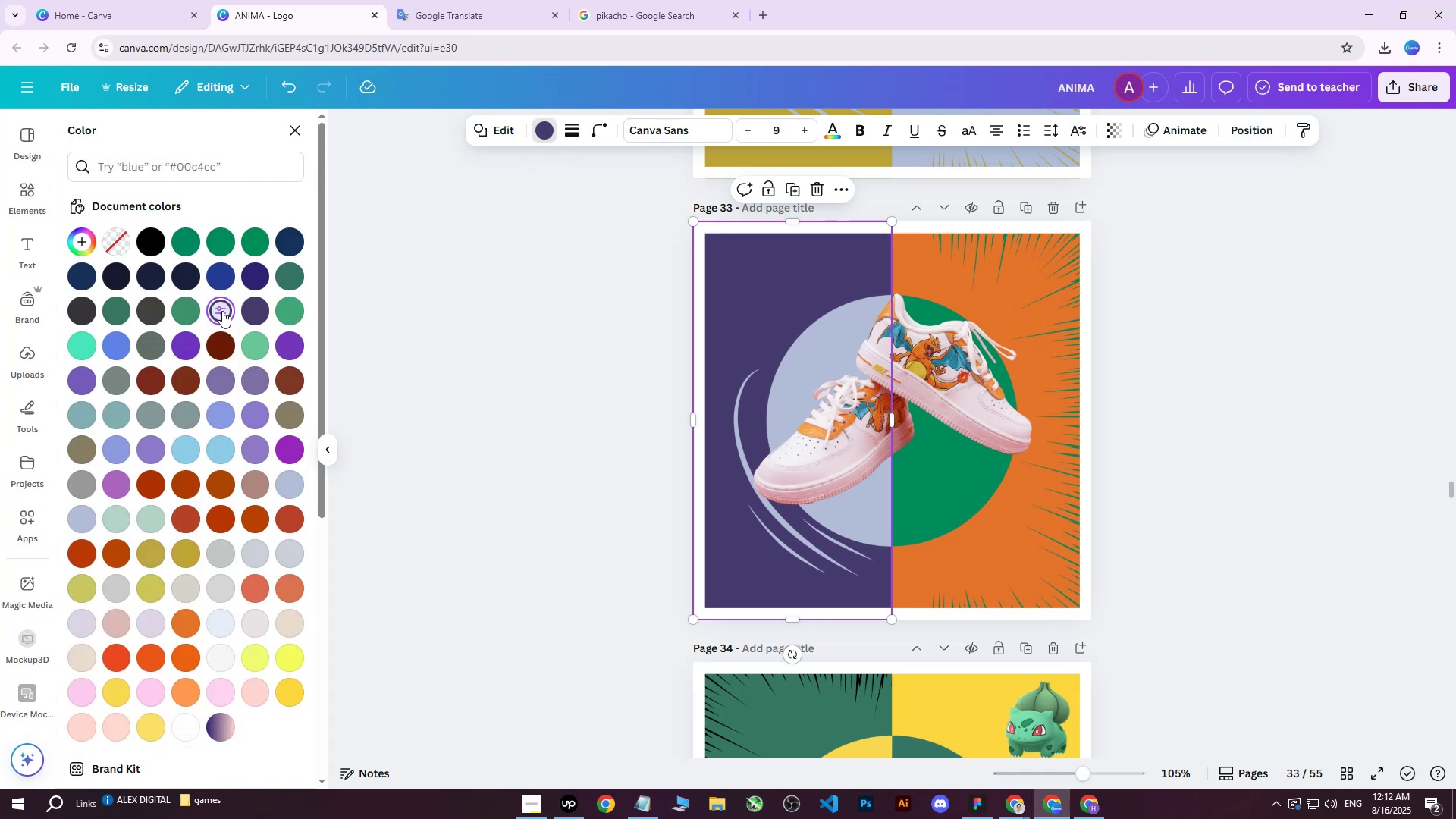 
double_click([222, 311])
 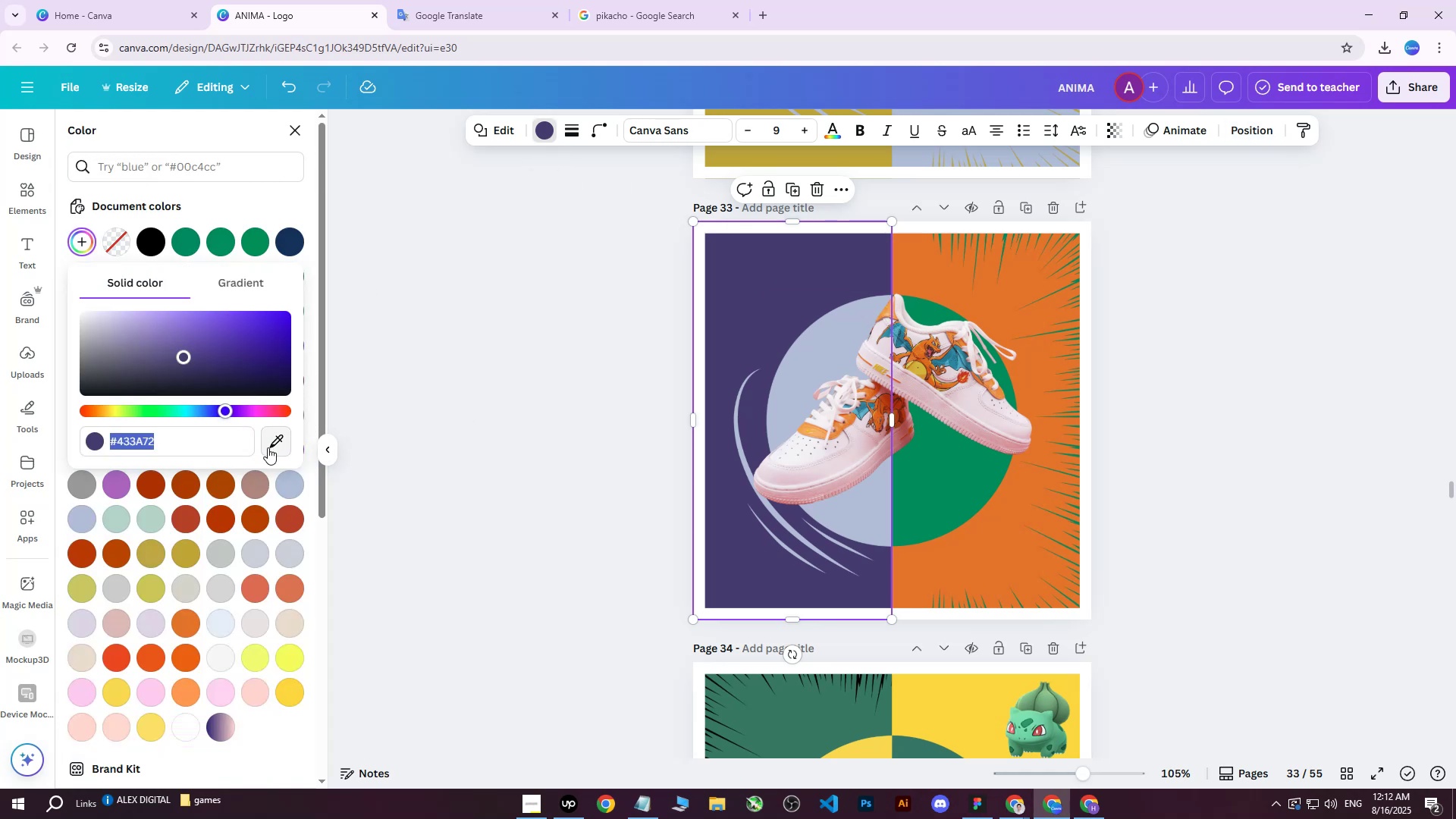 
left_click([275, 443])
 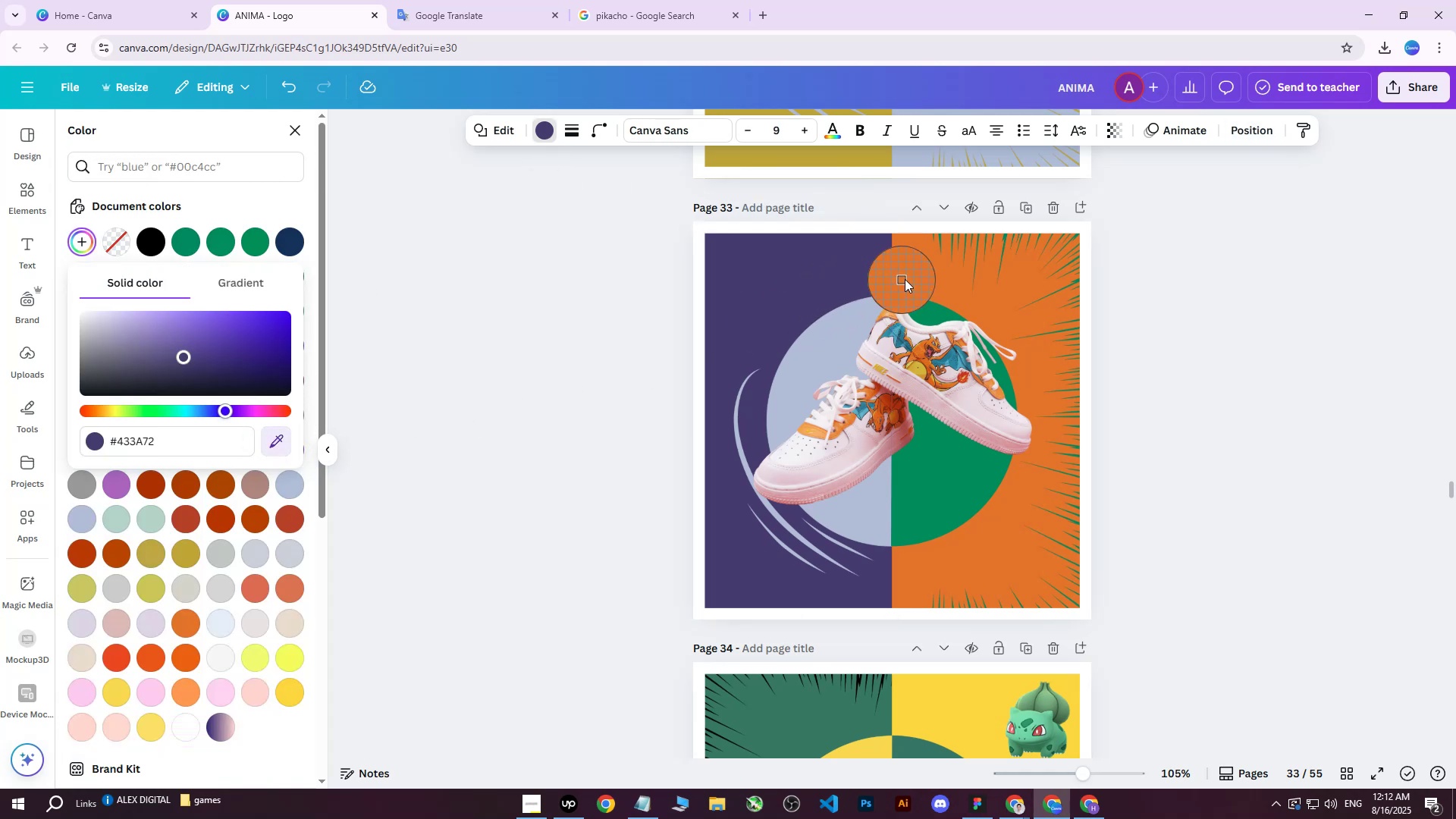 
left_click([915, 277])
 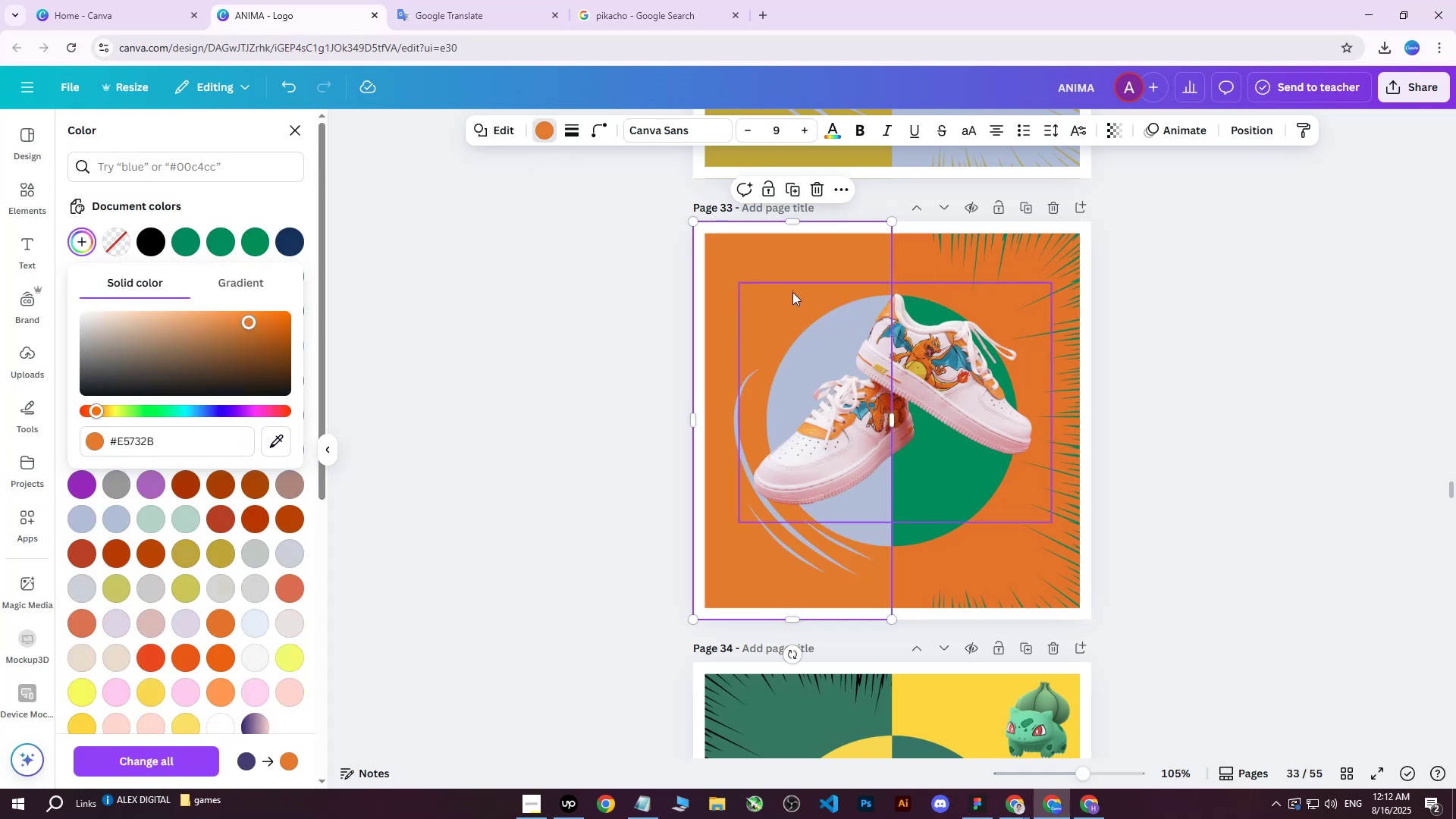 
left_click([268, 441])
 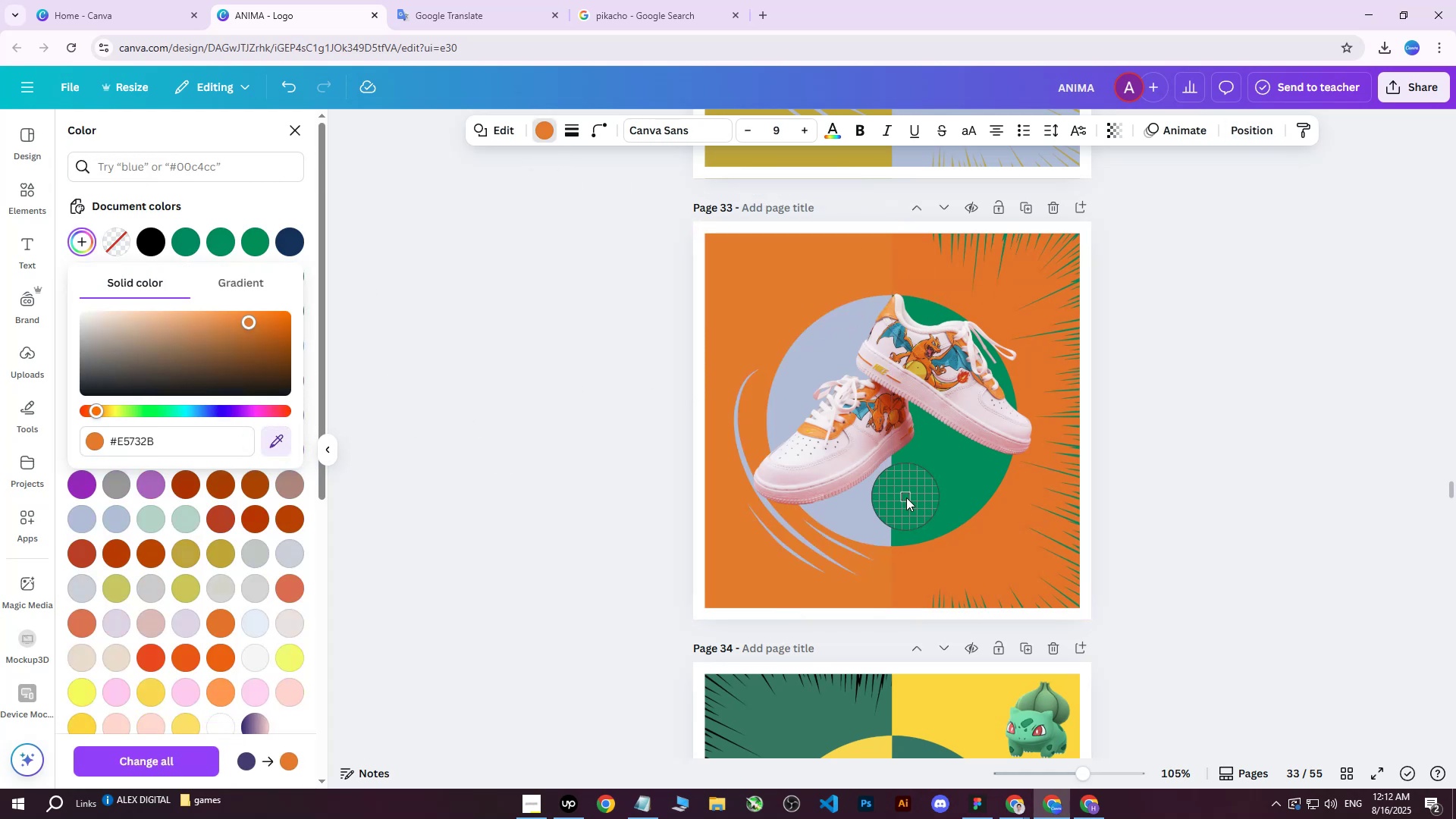 
left_click([930, 495])
 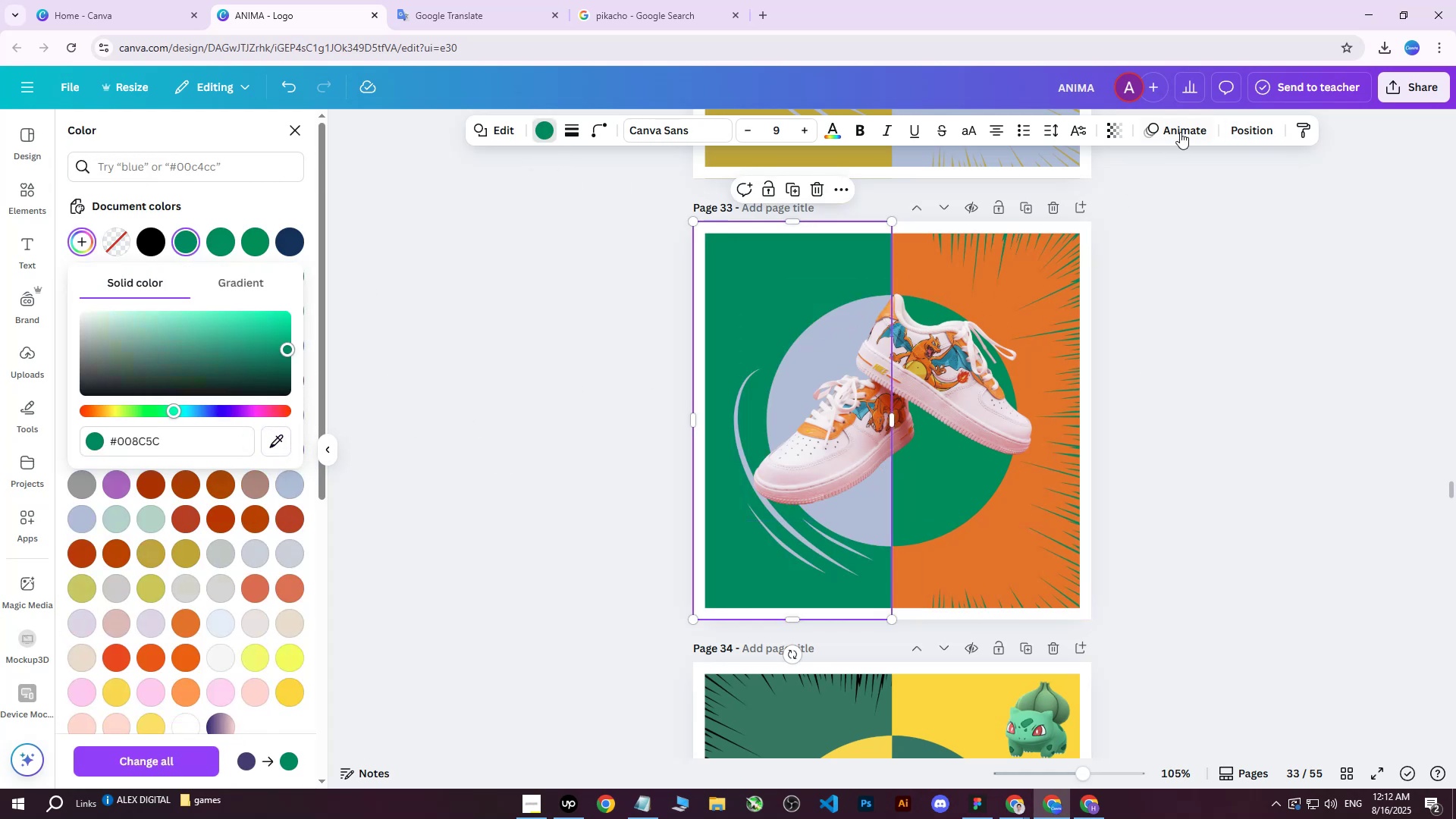 
left_click([1227, 128])
 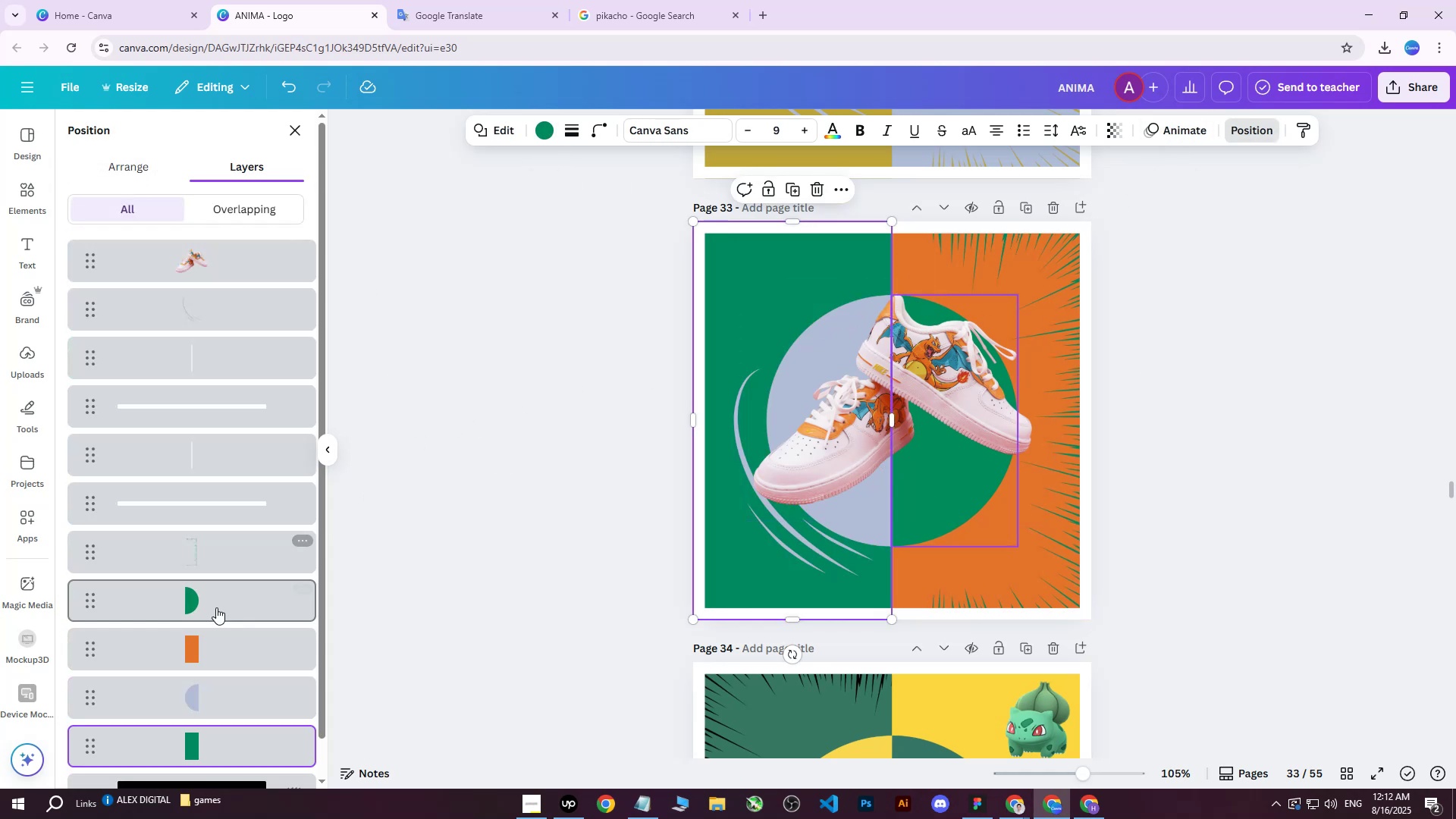 
left_click([184, 654])
 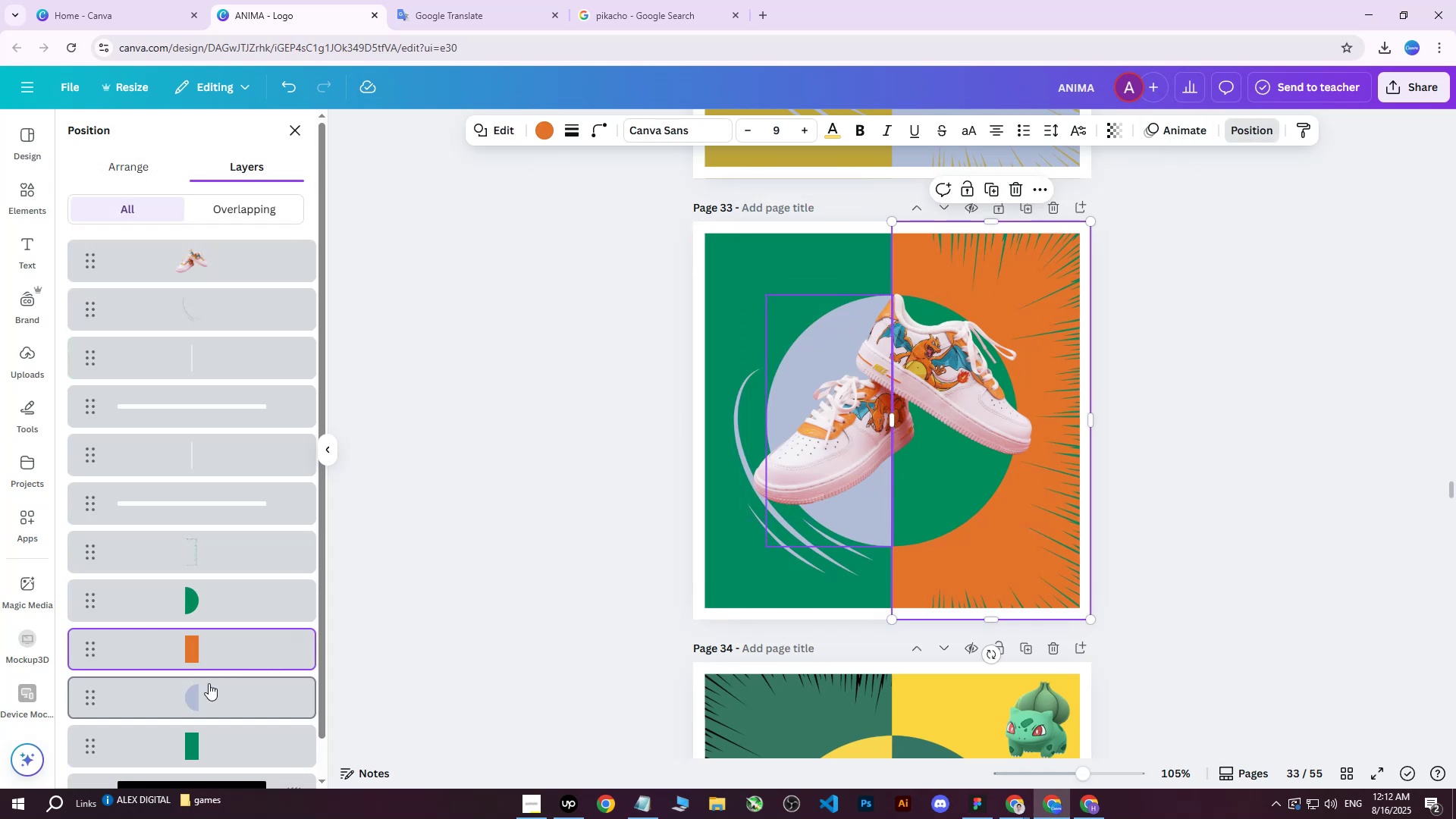 
left_click([187, 704])
 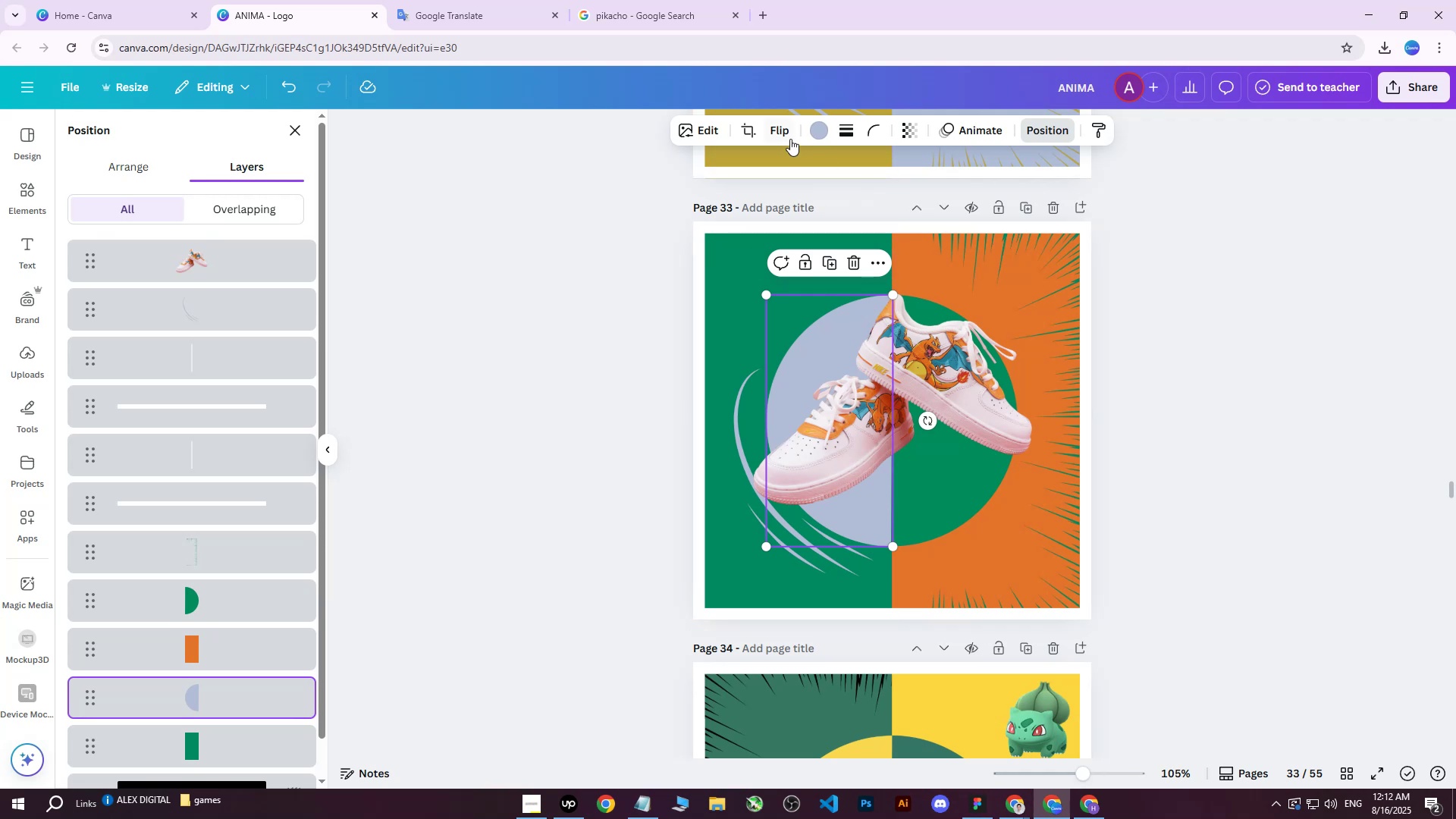 
left_click([820, 126])
 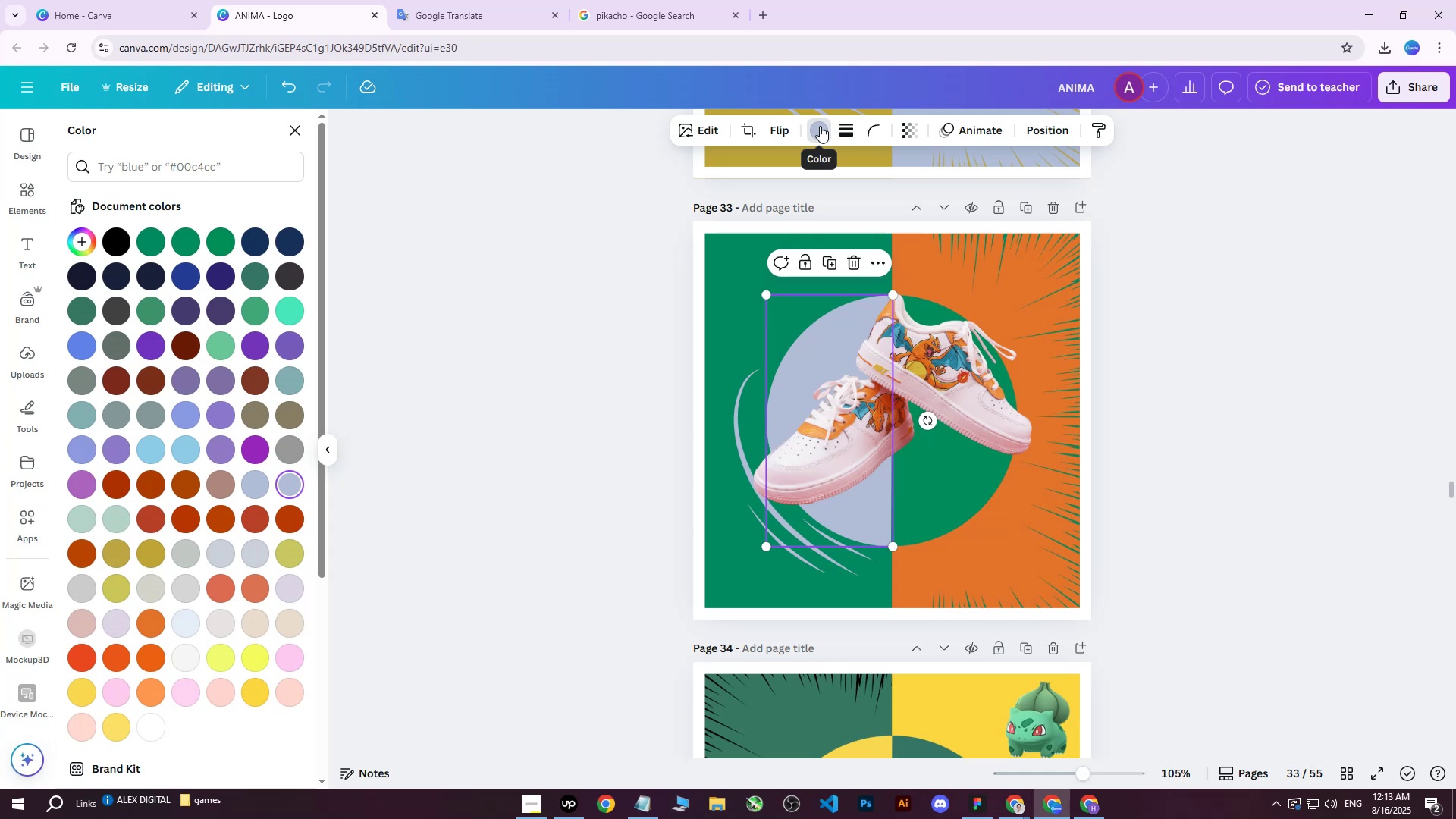 
wait(23.68)
 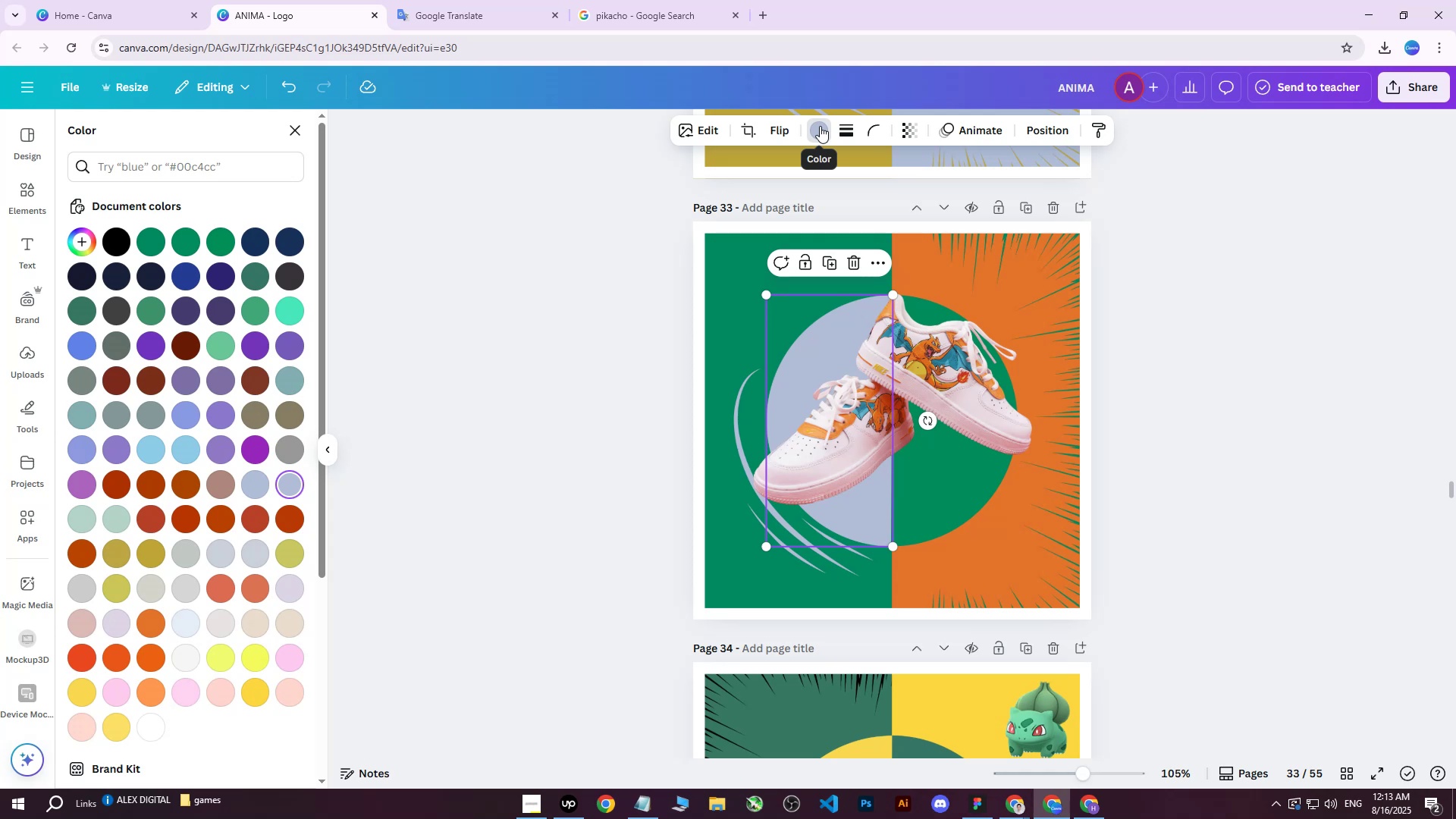 
left_click([821, 129])
 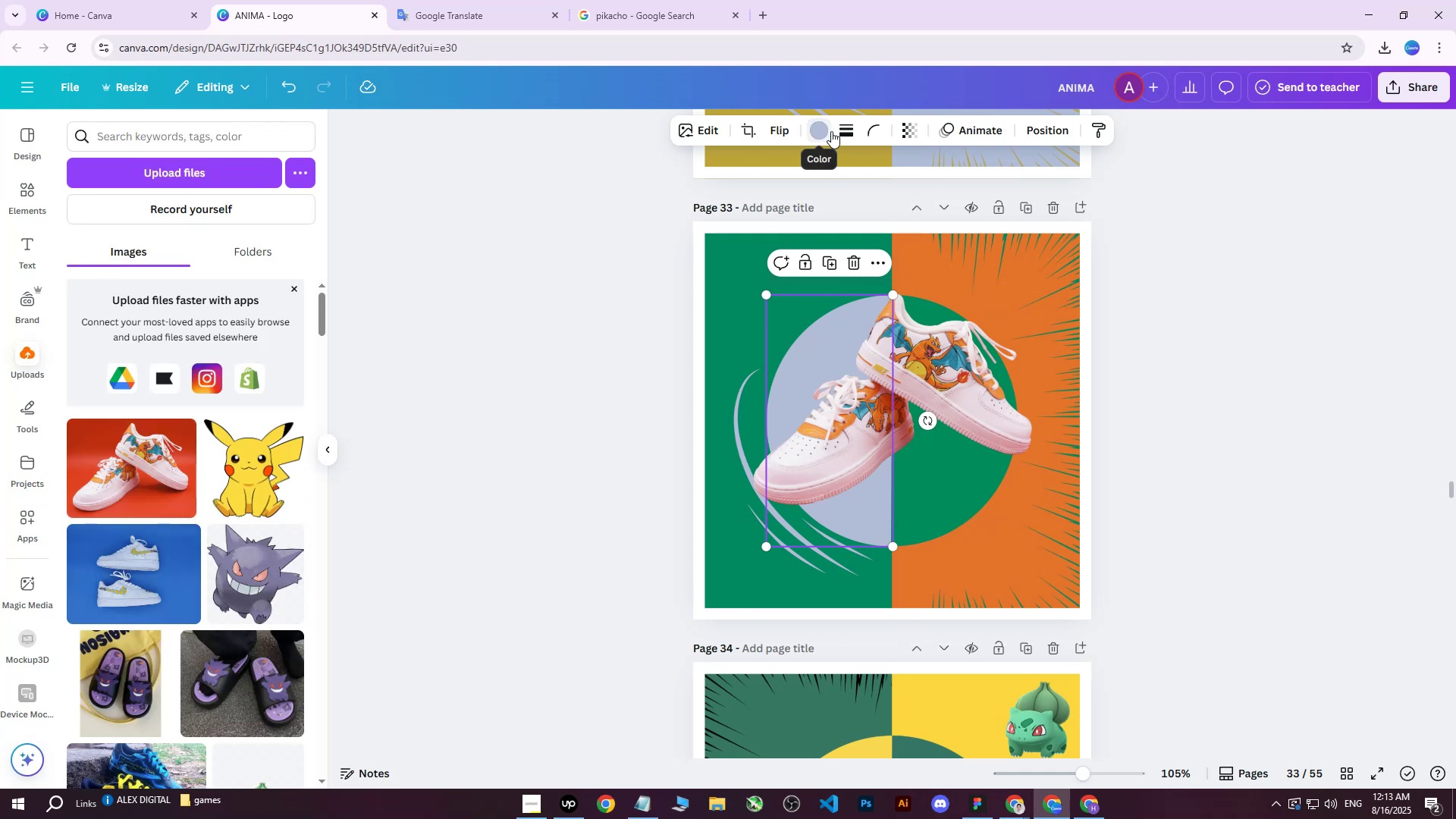 
left_click([826, 132])
 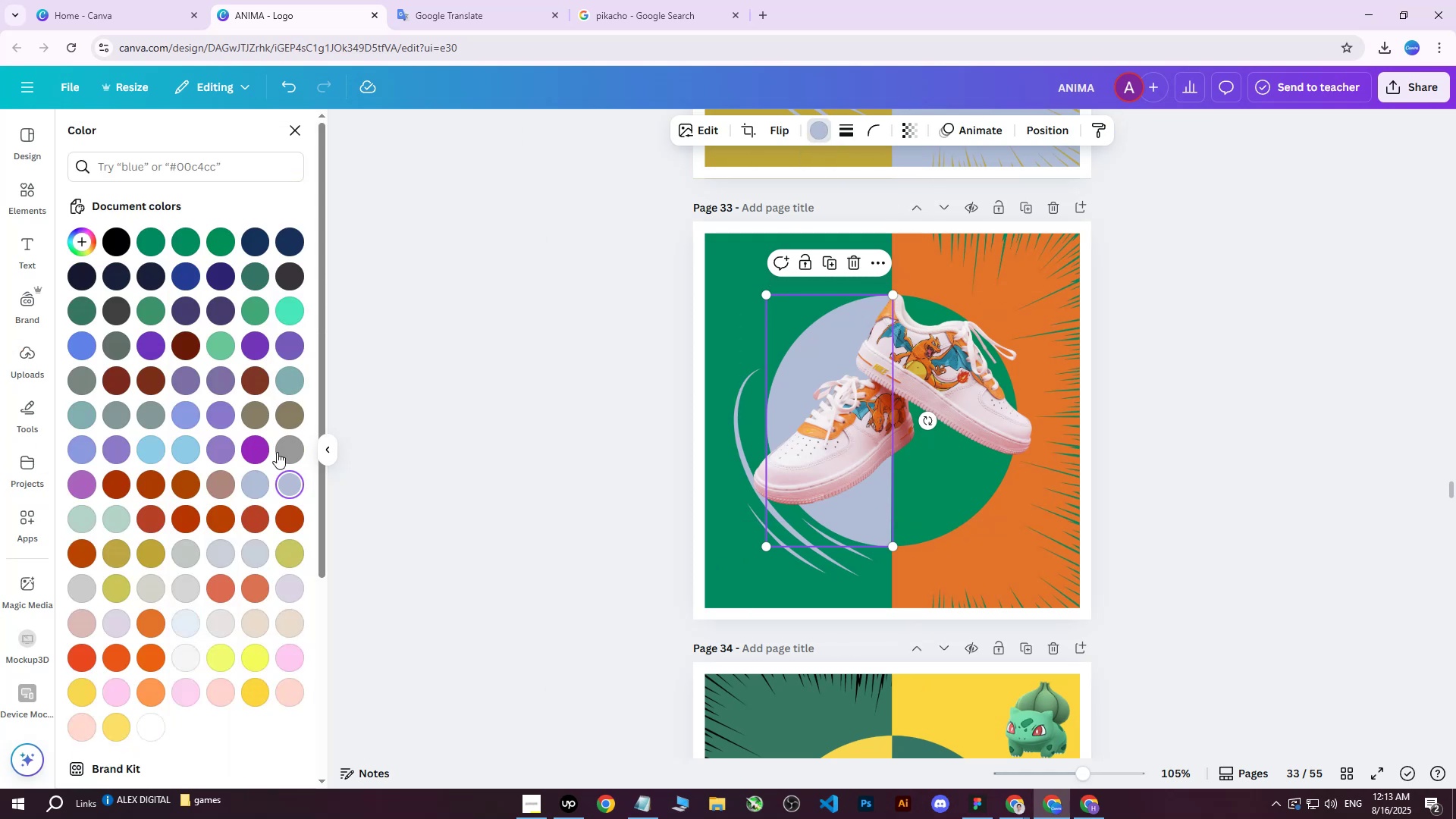 
left_click([287, 494])
 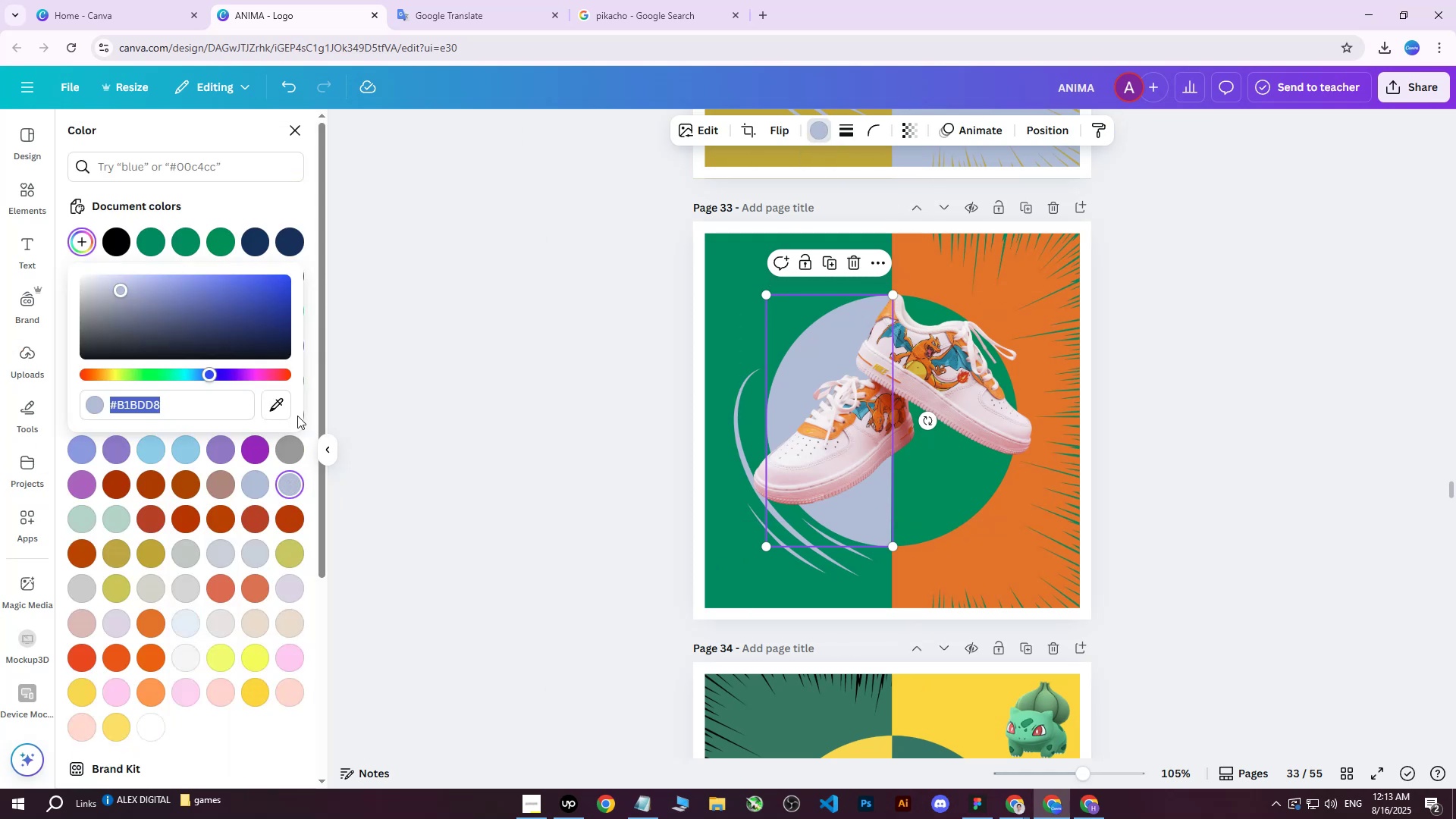 
left_click([284, 397])
 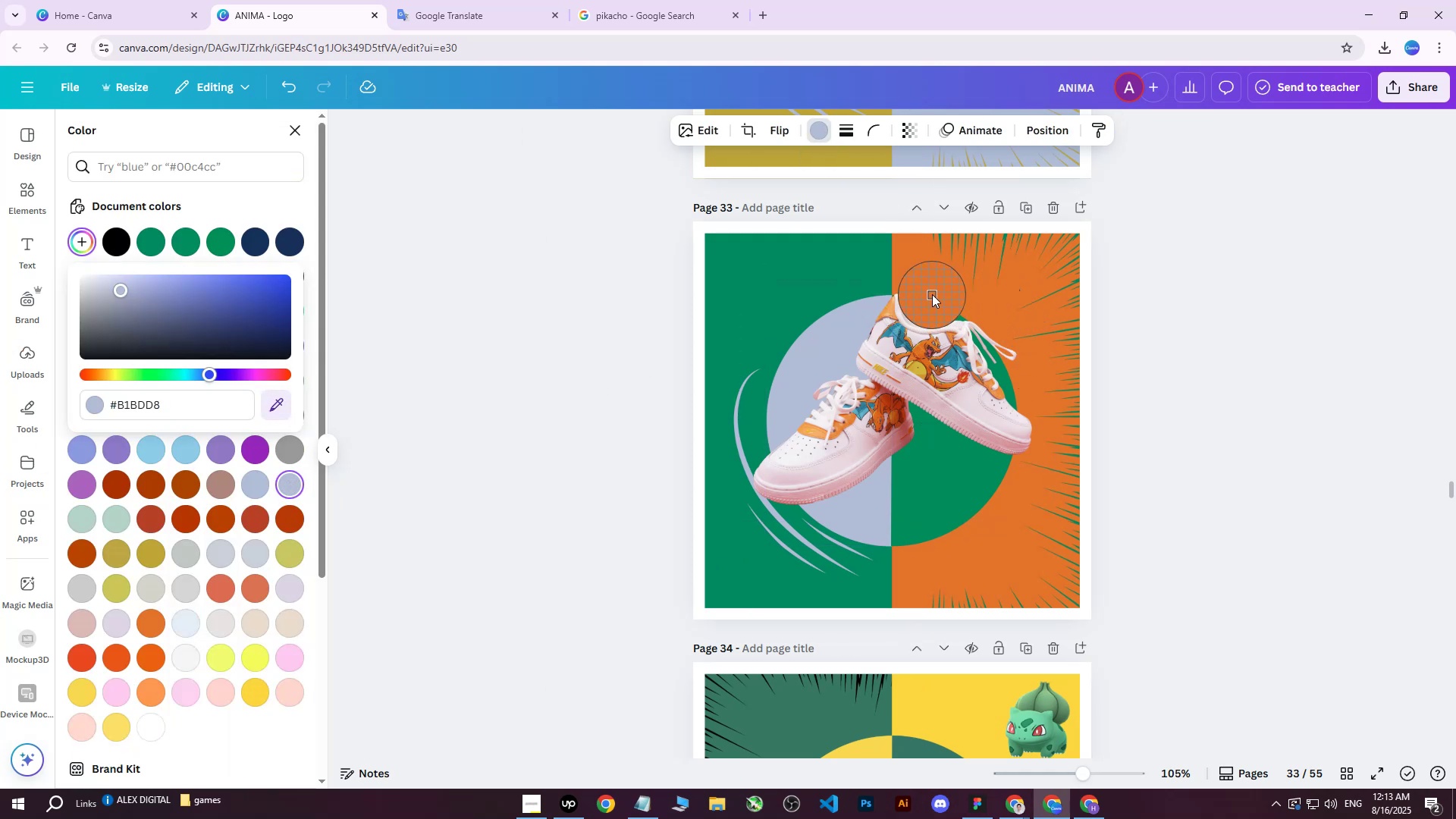 
left_click([932, 293])
 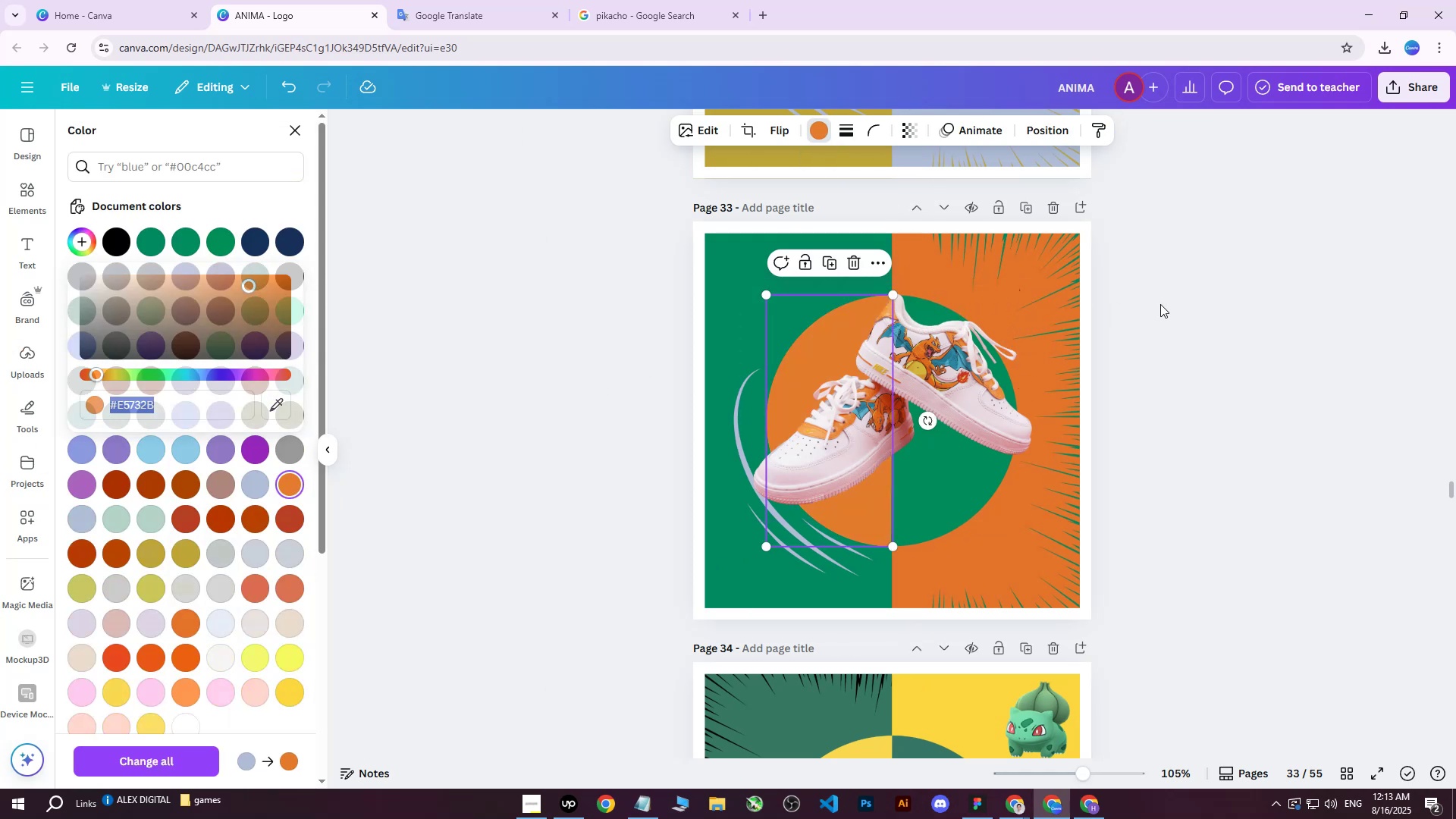 
double_click([1160, 304])
 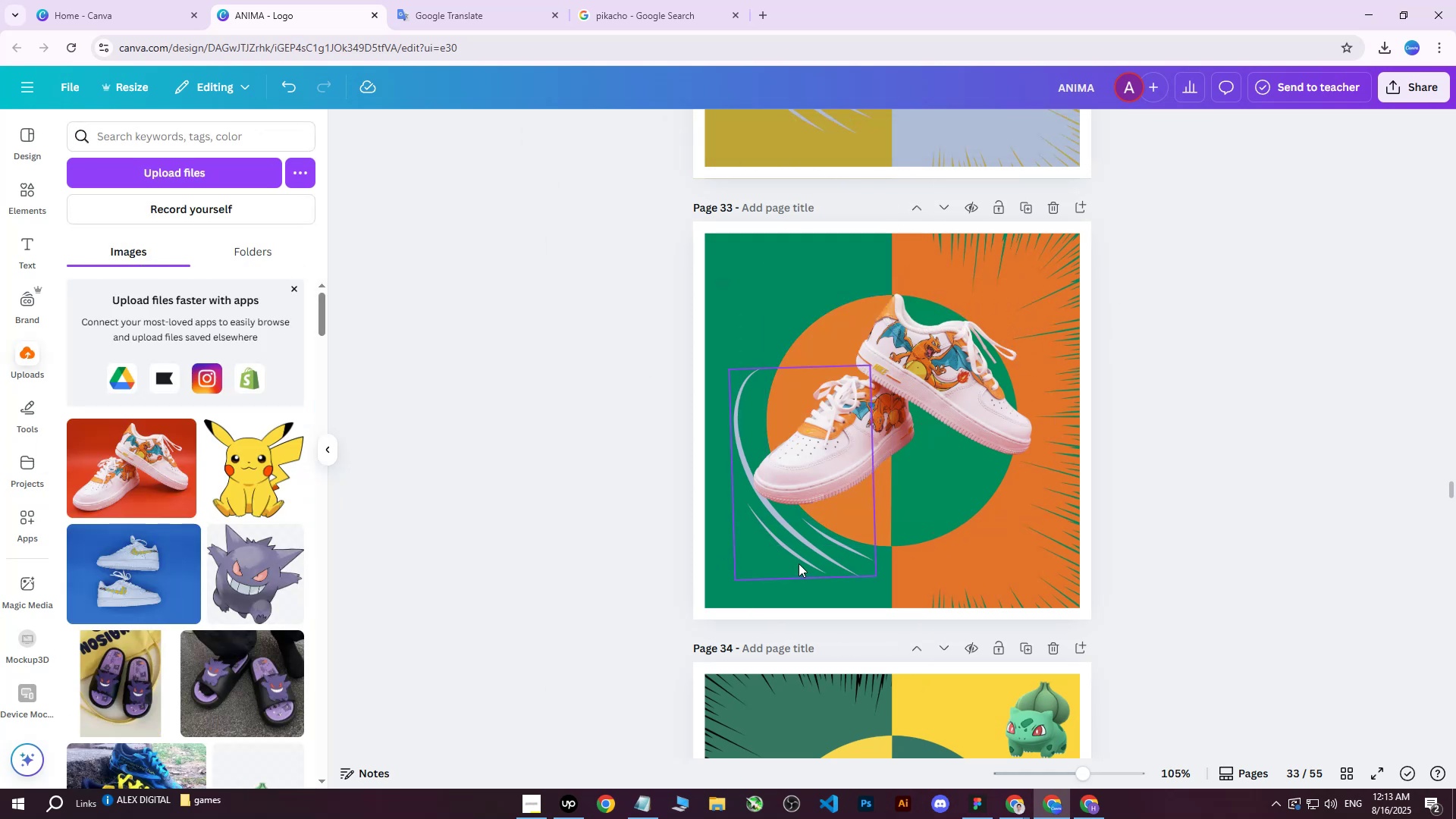 
left_click([799, 558])
 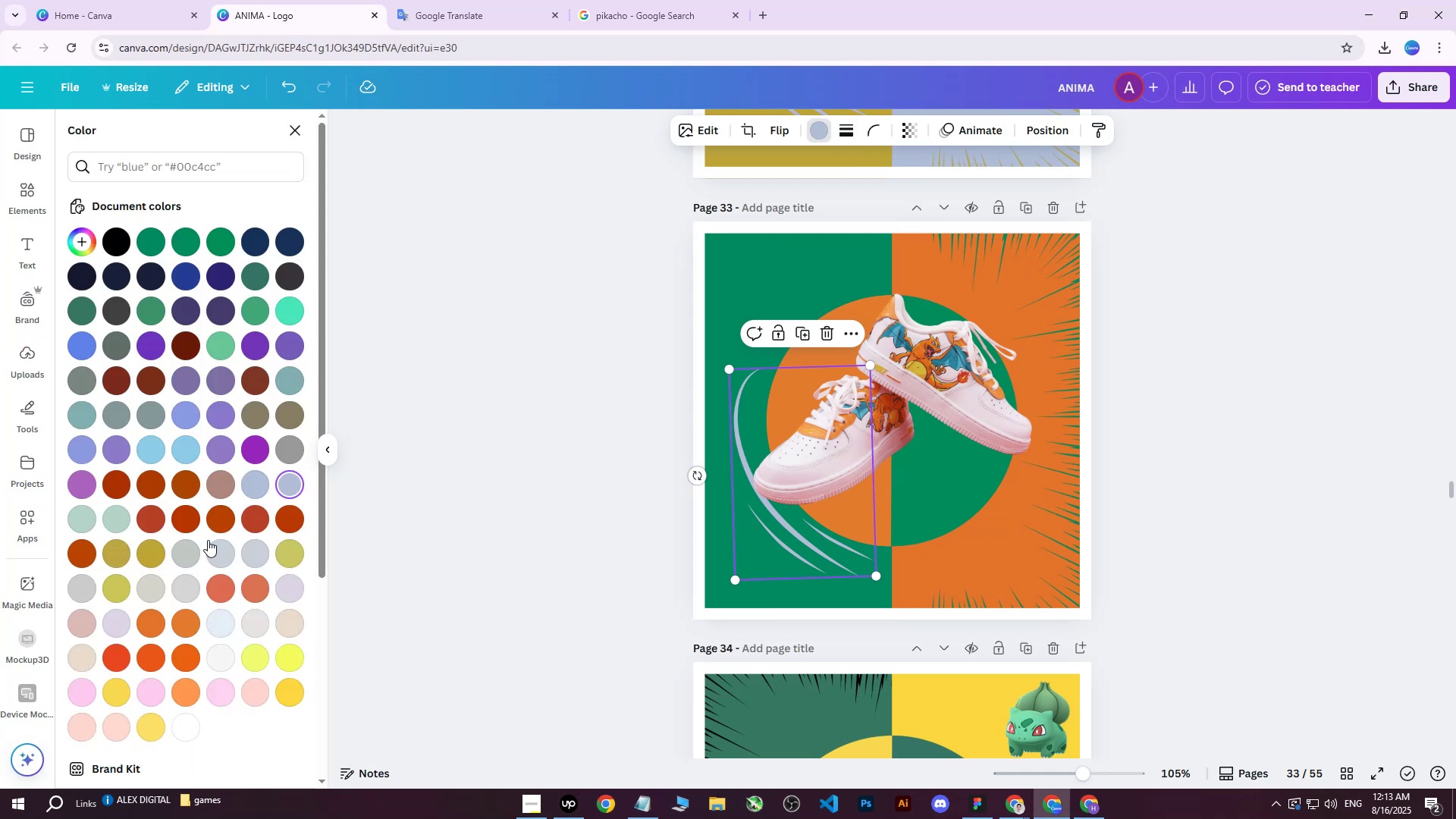 
double_click([191, 517])
 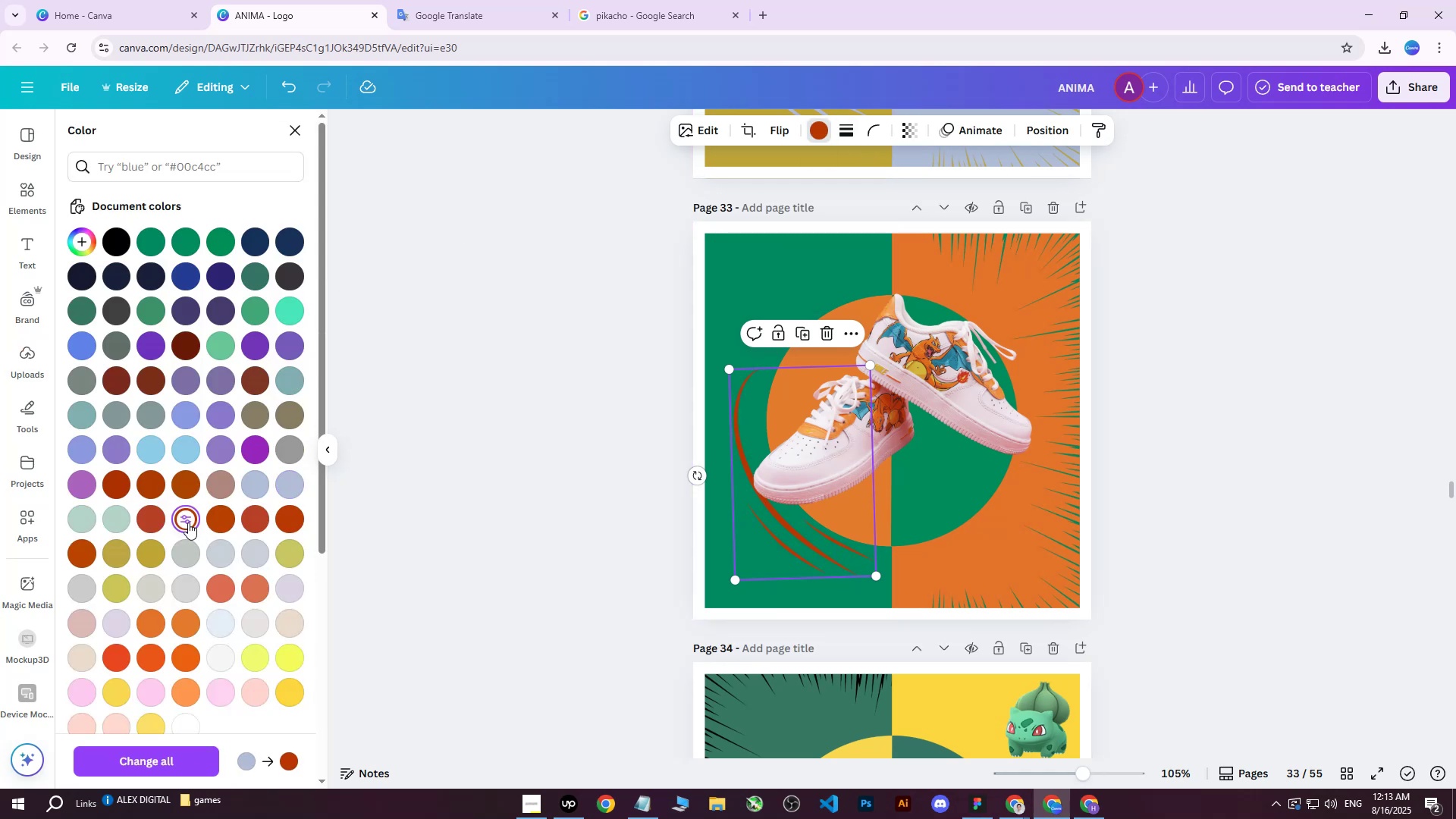 
triple_click([188, 522])
 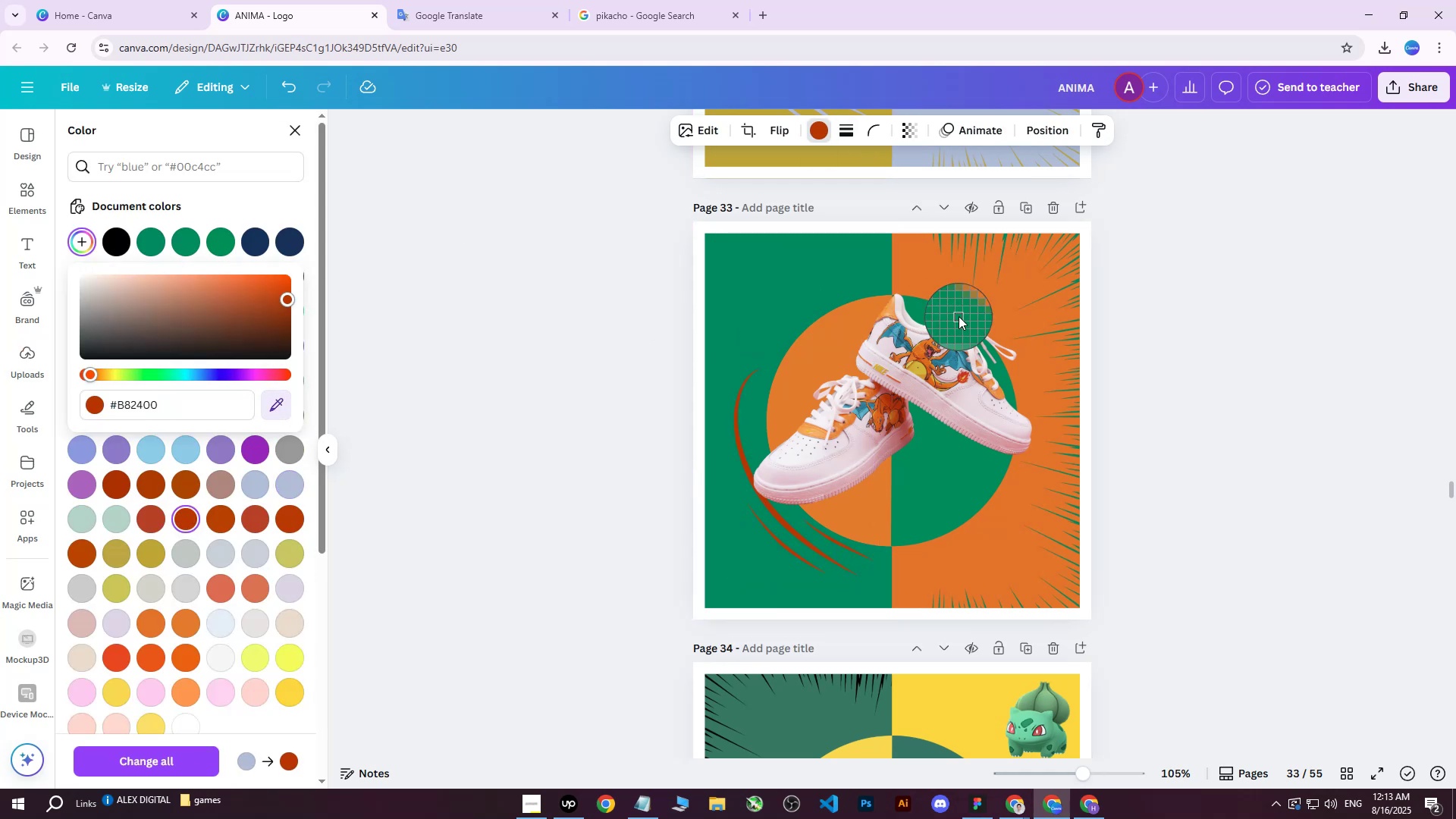 
left_click([918, 285])
 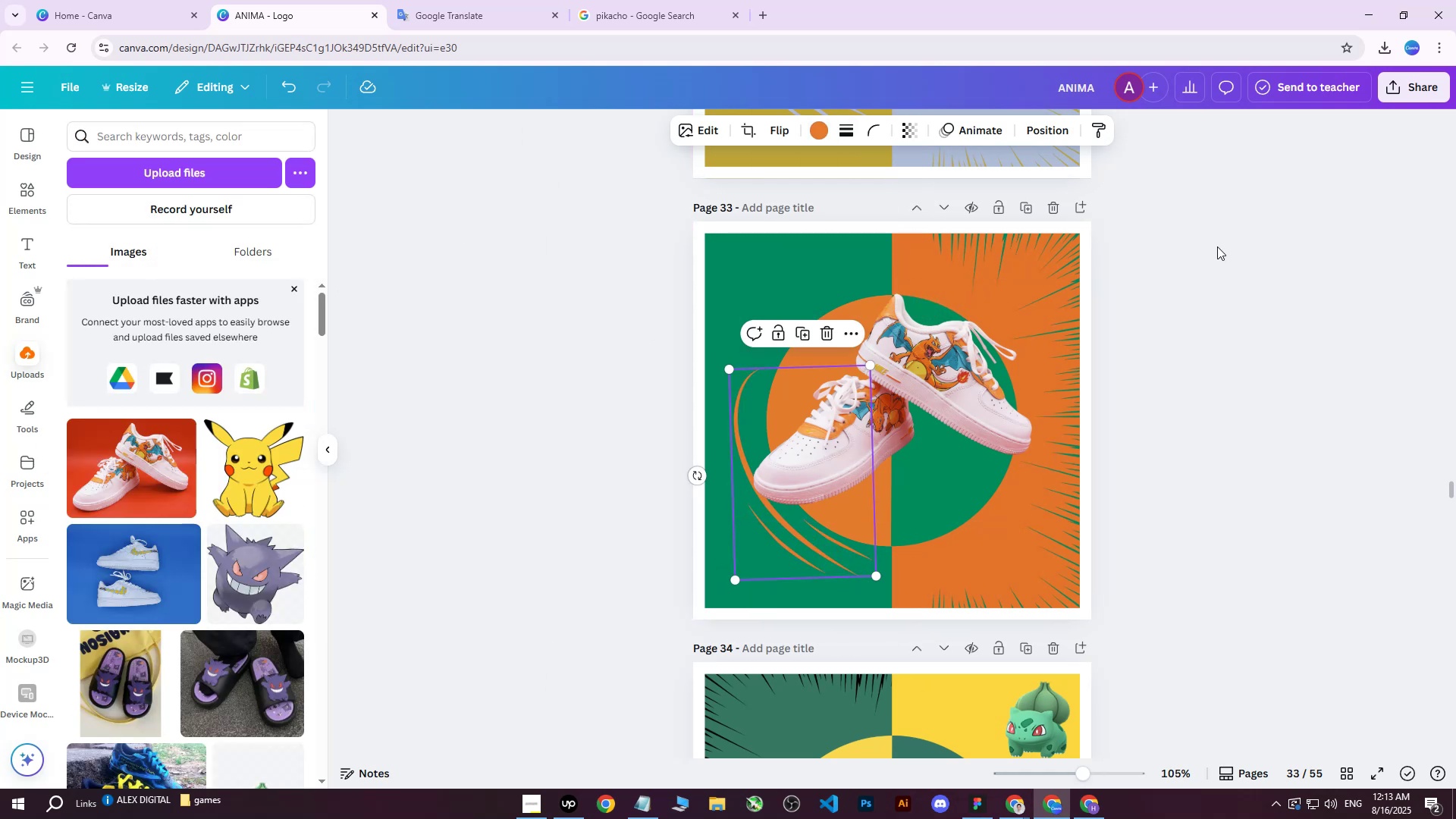 
double_click([1217, 246])
 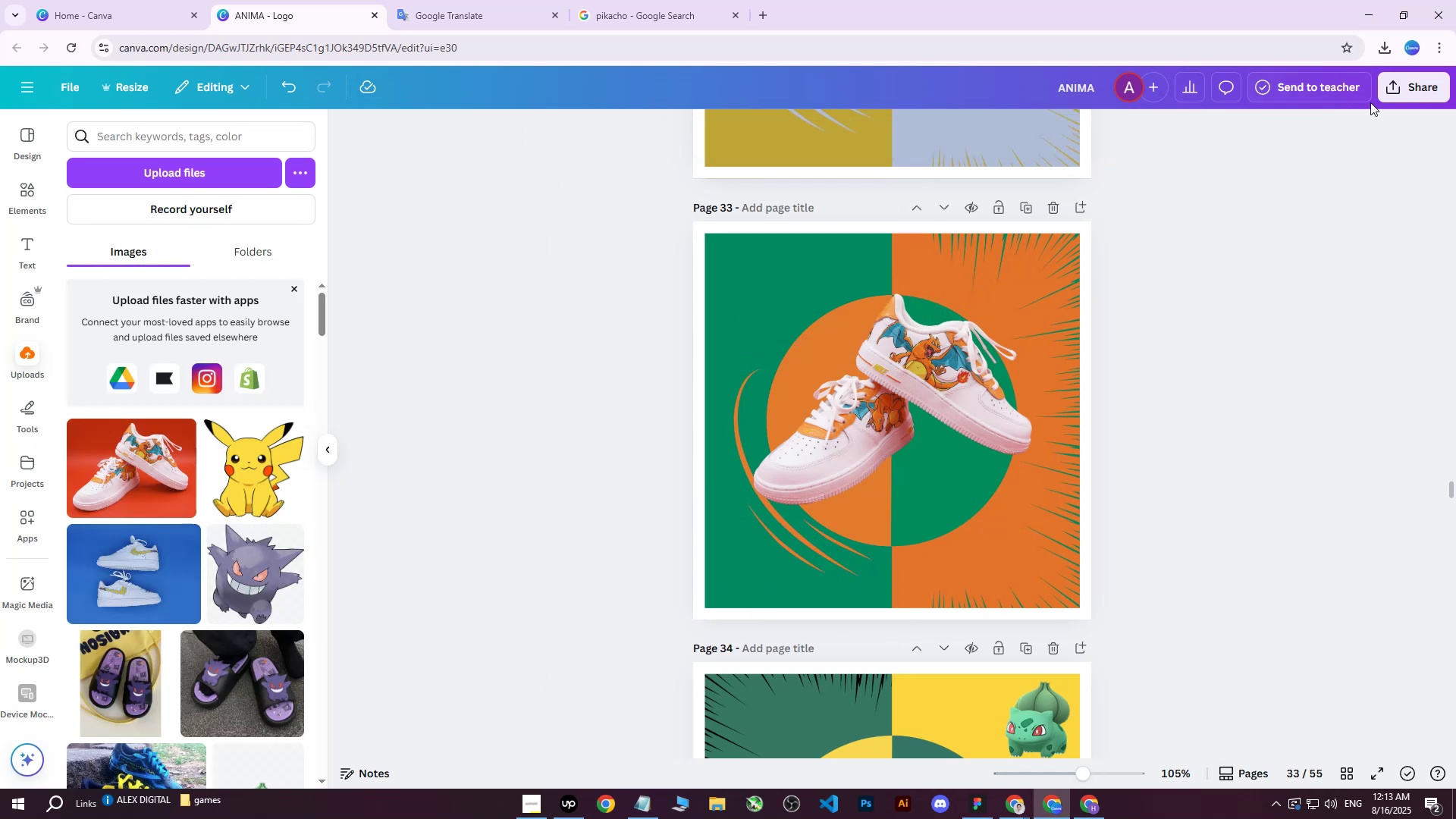 
left_click([670, 0])
 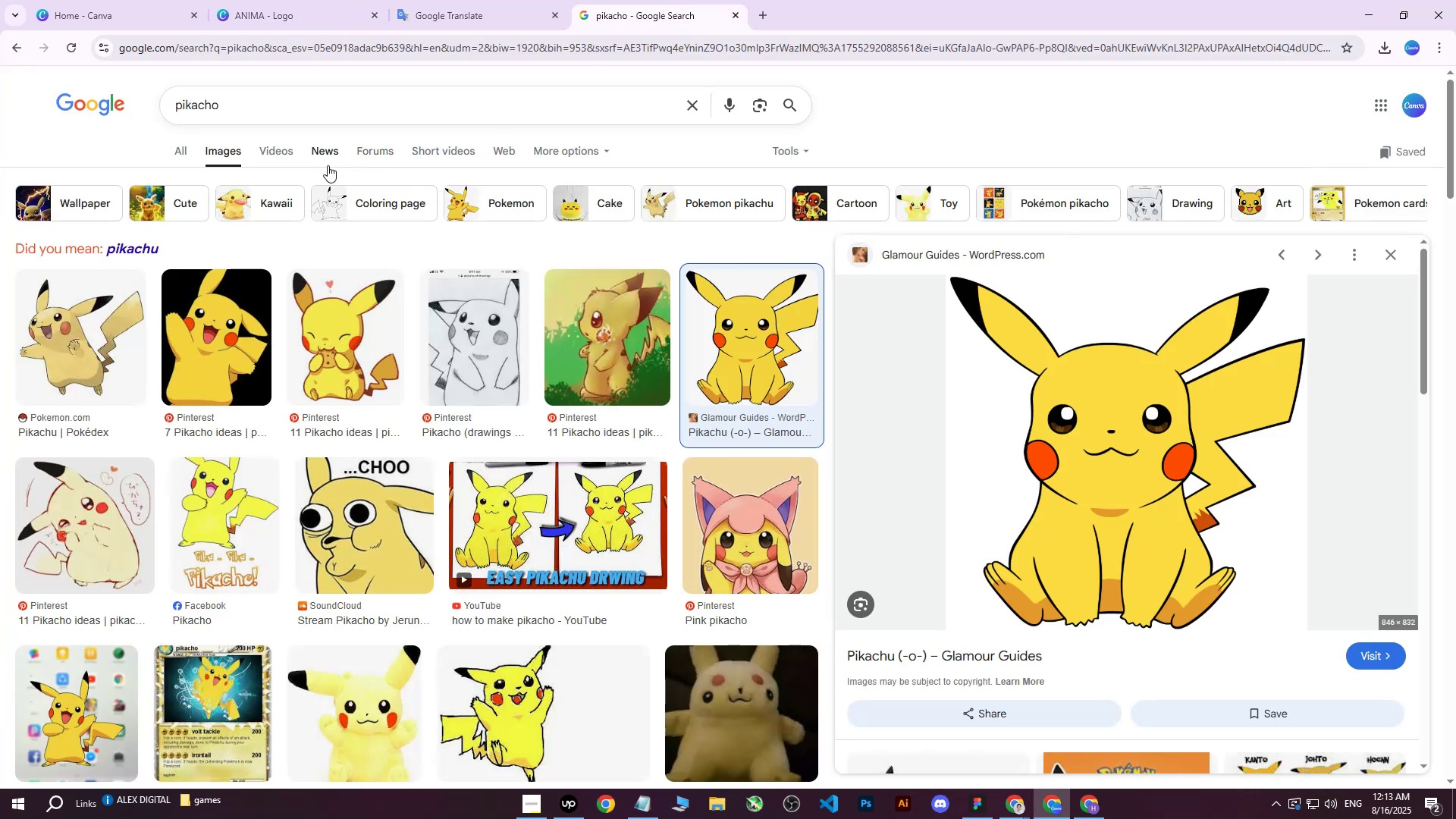 
left_click_drag(start_coordinate=[322, 111], to_coordinate=[208, 116])
 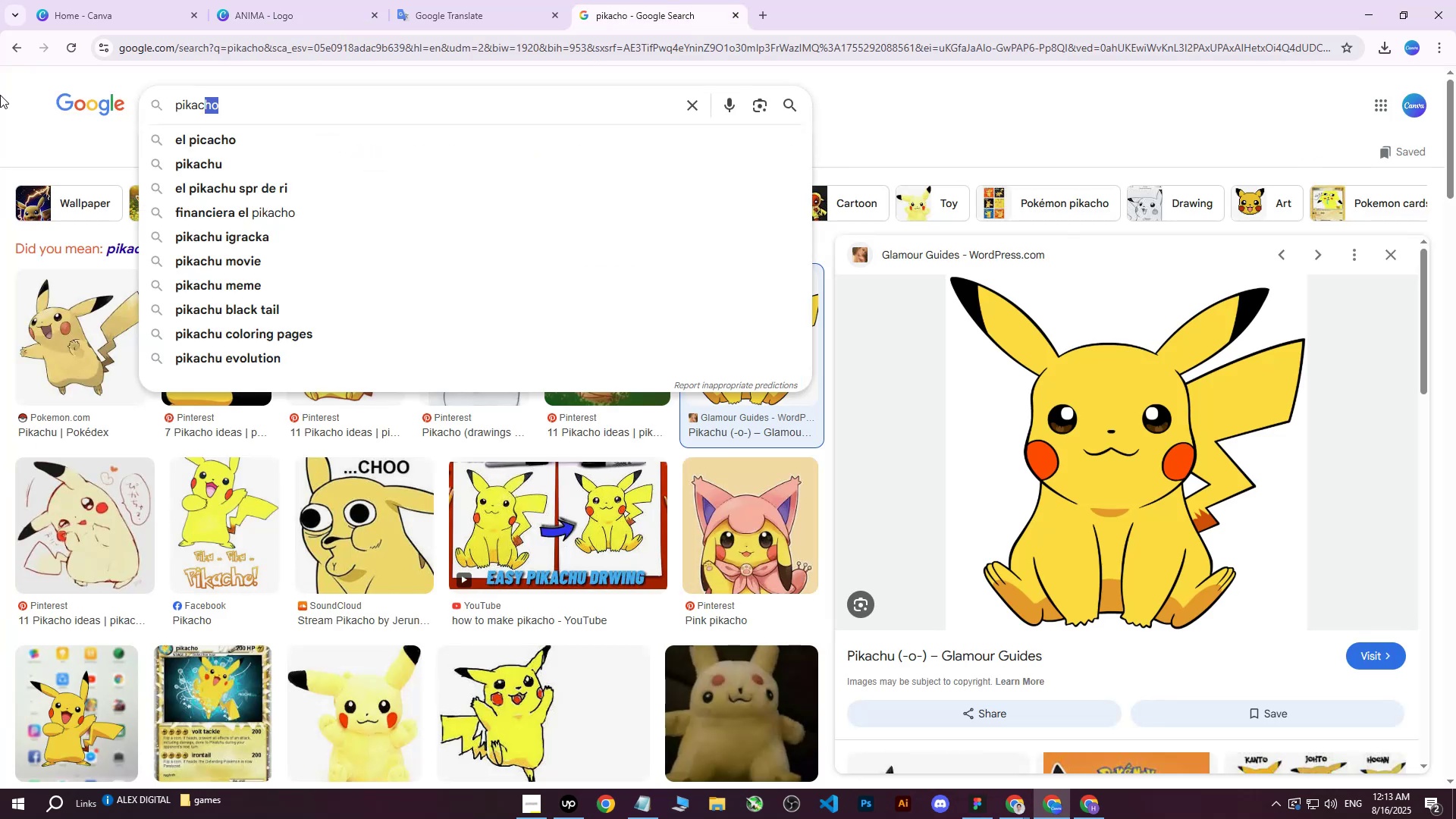 
key(Backspace)
key(Backspace)
key(Backspace)
key(Backspace)
key(Backspace)
key(Backspace)
type(charizard)
 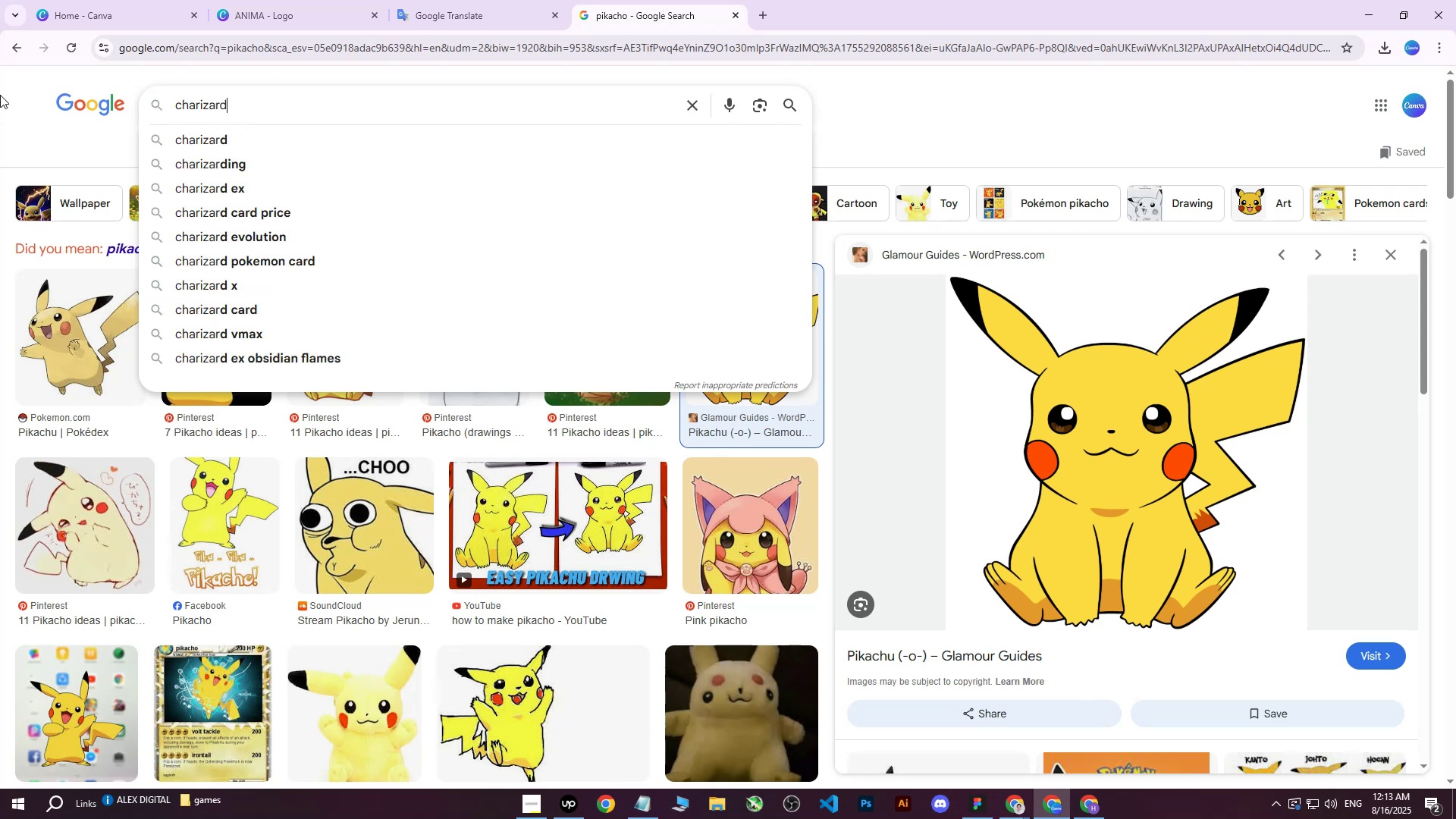 
key(Enter)
 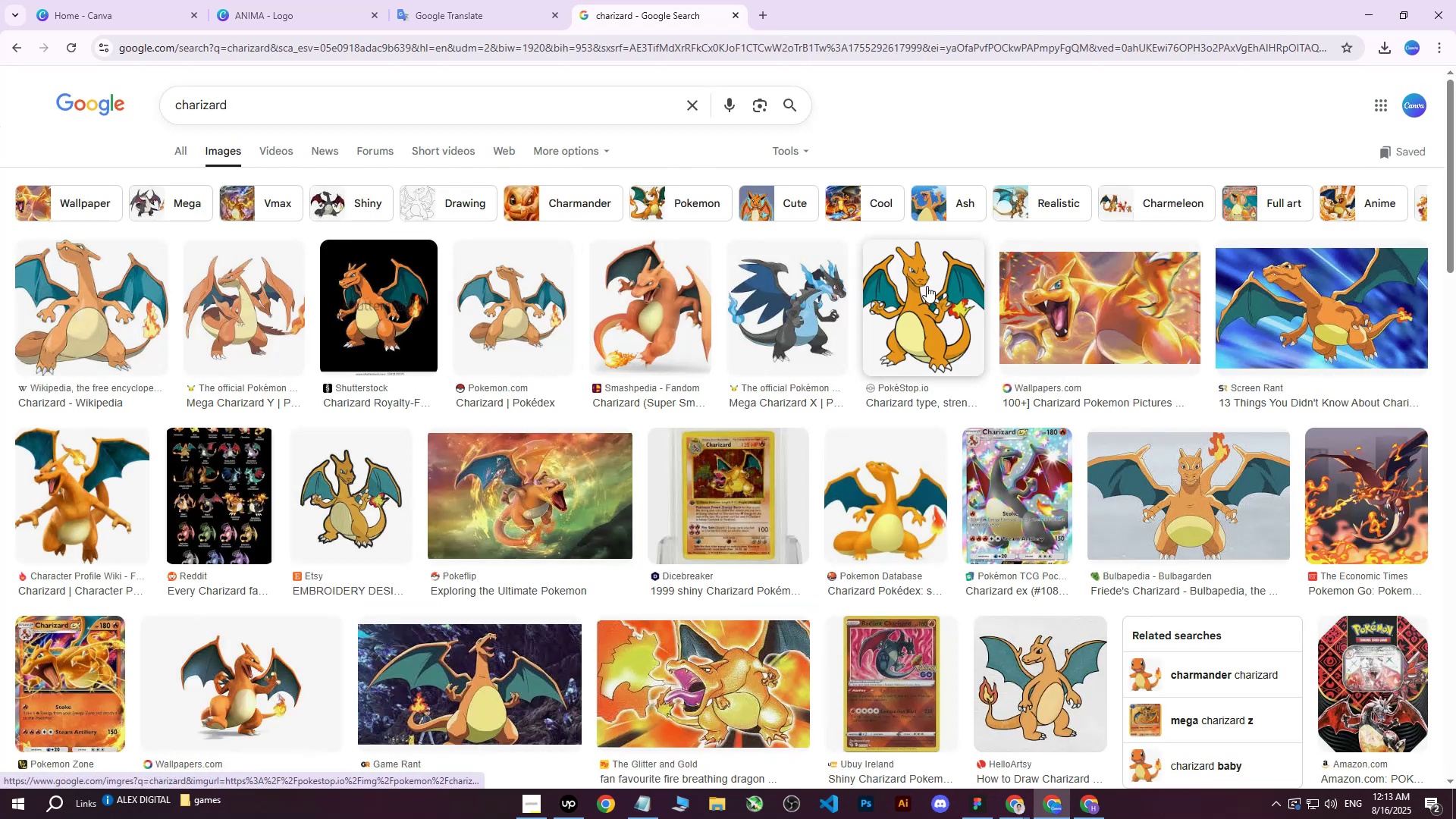 
scroll: coordinate [745, 340], scroll_direction: down, amount: 11.0
 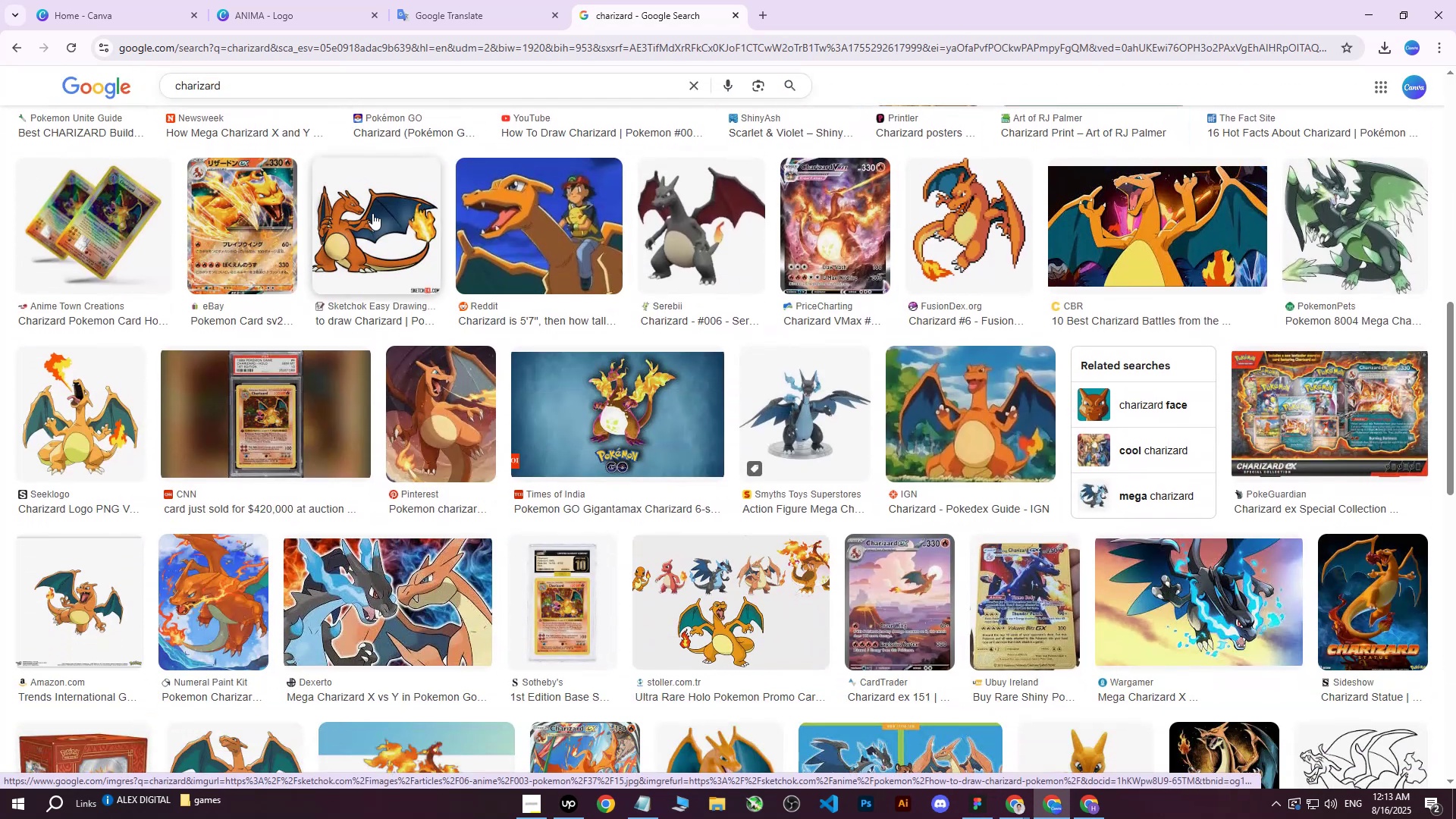 
left_click([372, 213])
 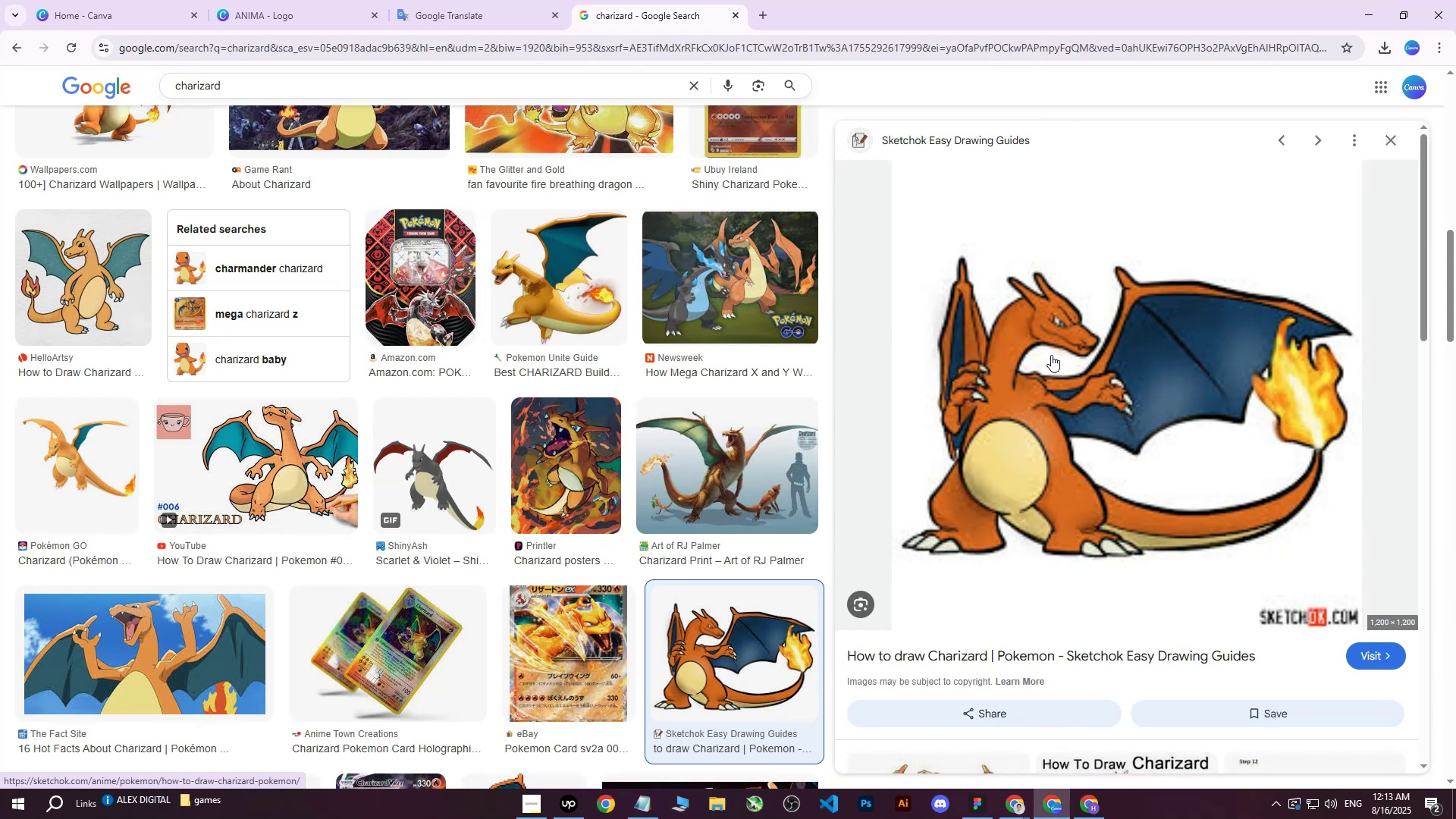 
right_click([1051, 355])
 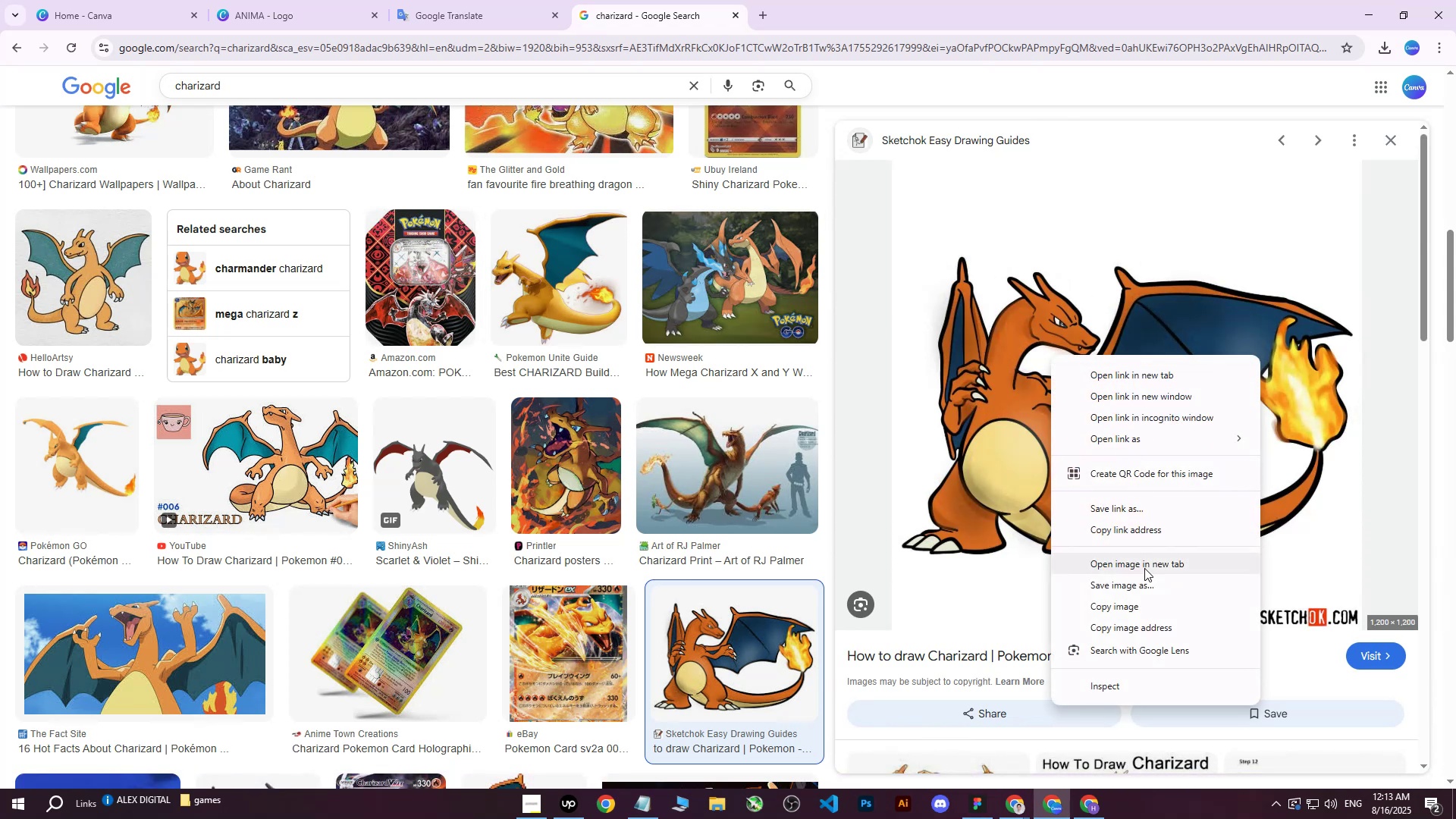 
left_click([1144, 582])
 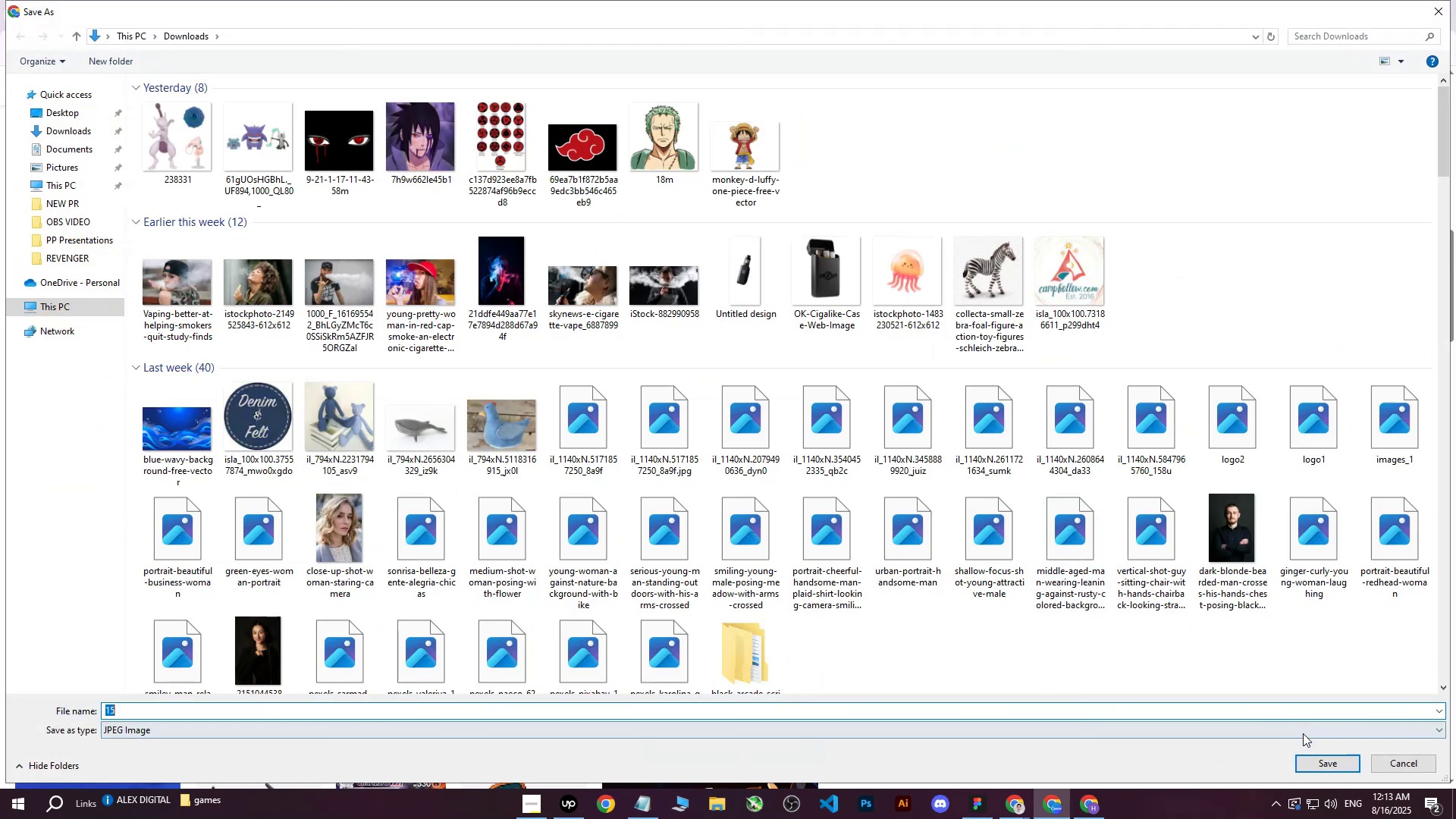 
left_click([1310, 759])
 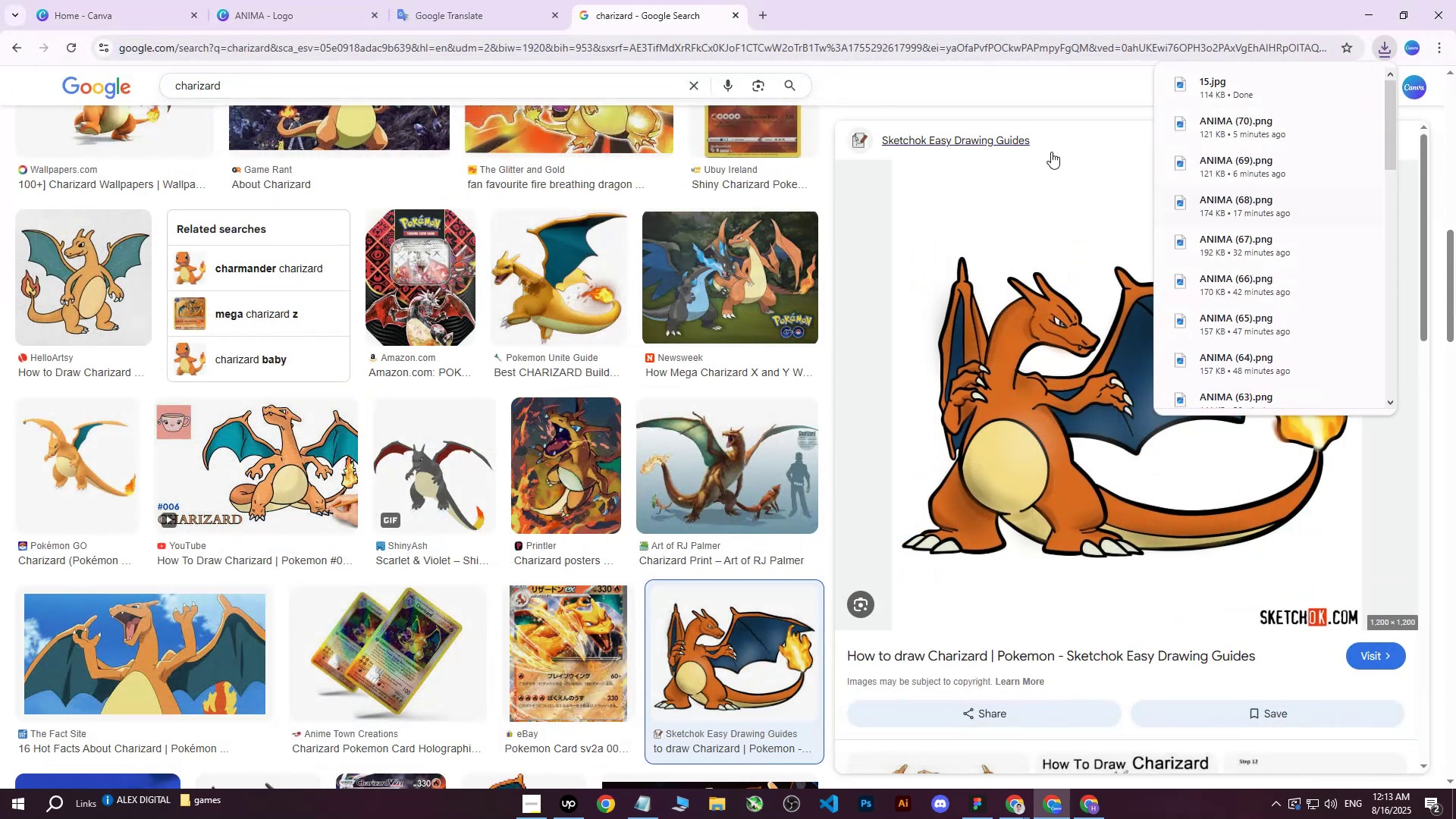 
left_click([924, 80])
 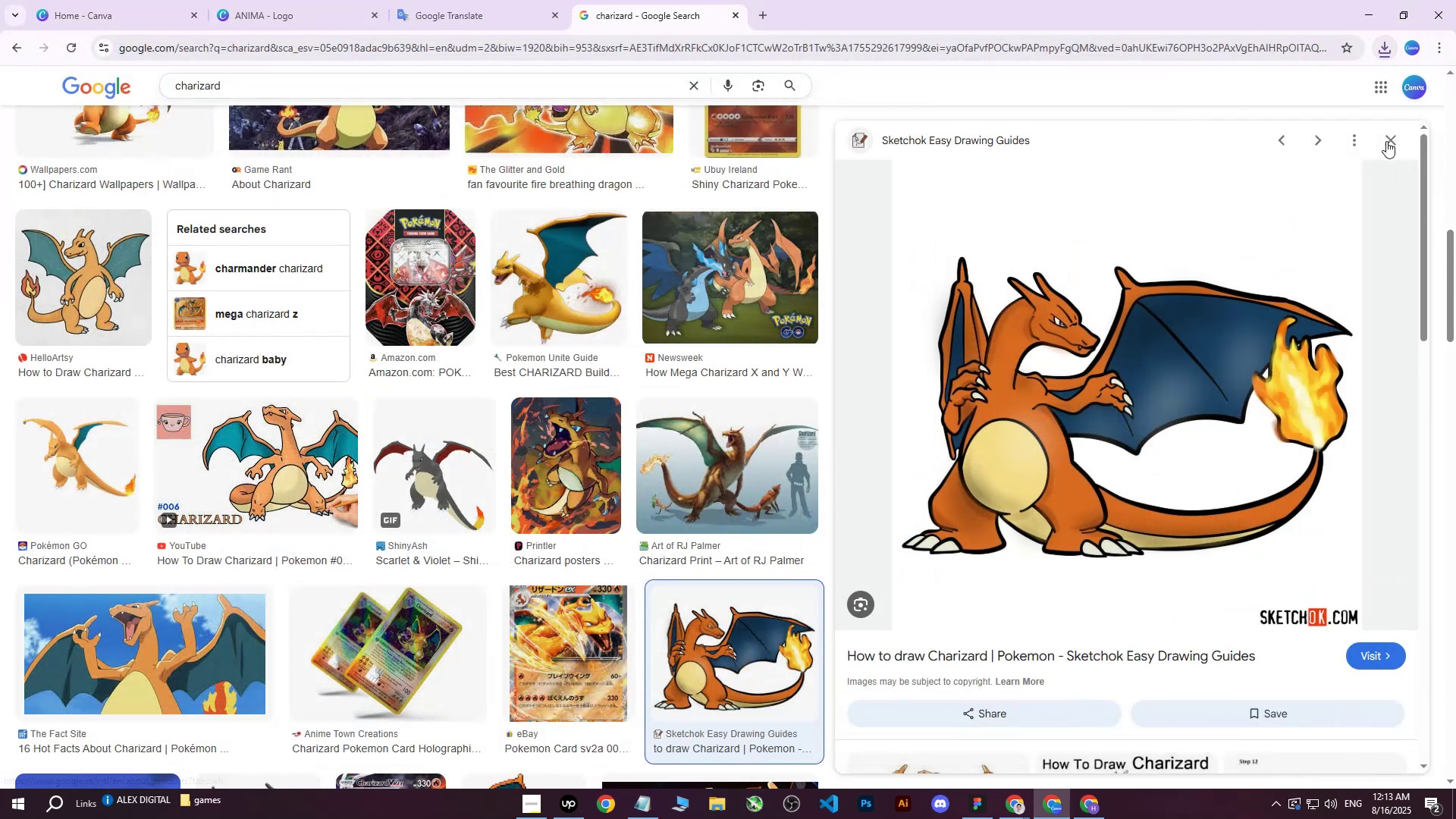 
left_click([1392, 147])
 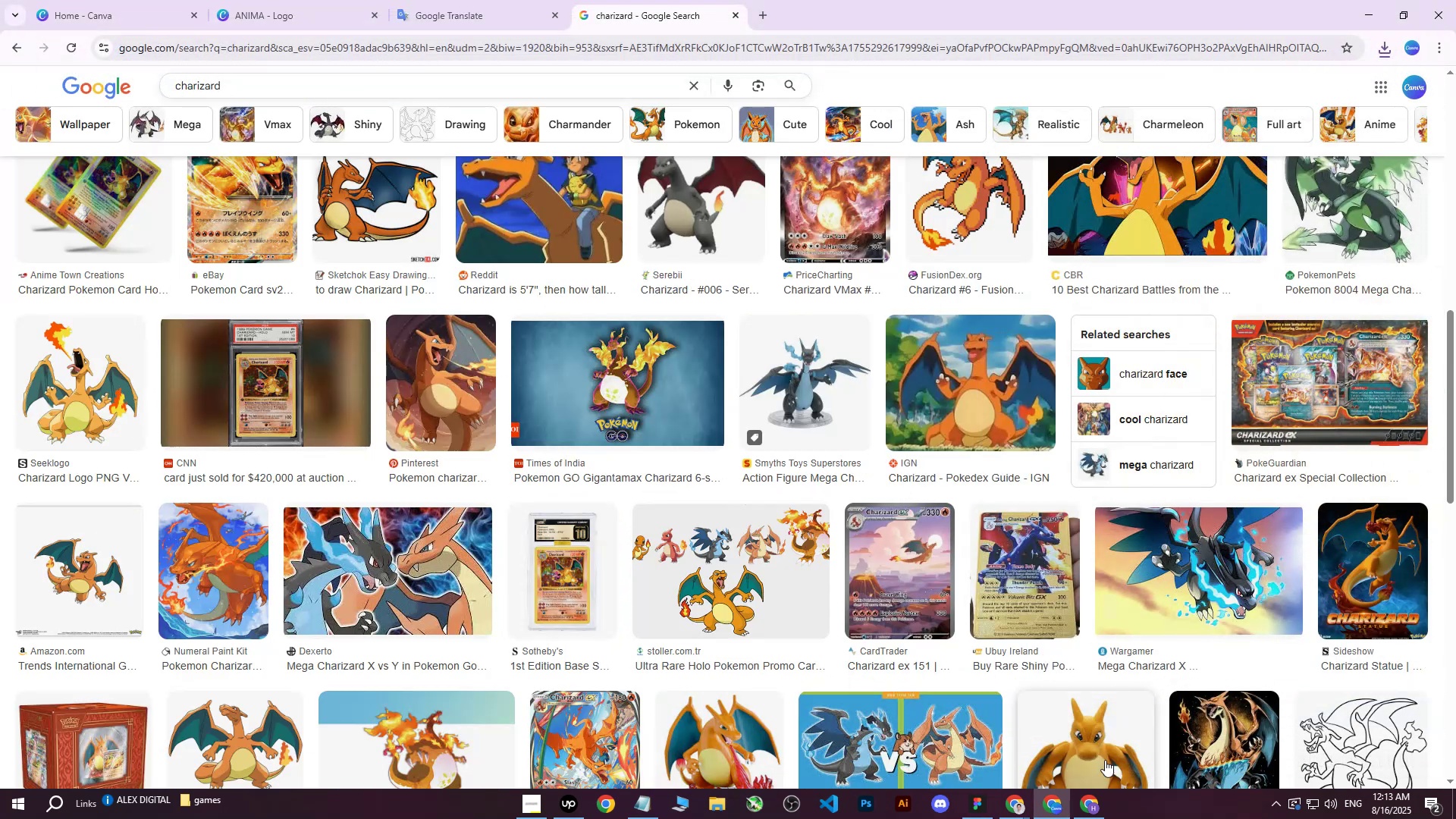 
left_click_drag(start_coordinate=[1079, 814], to_coordinate=[1080, 818])
 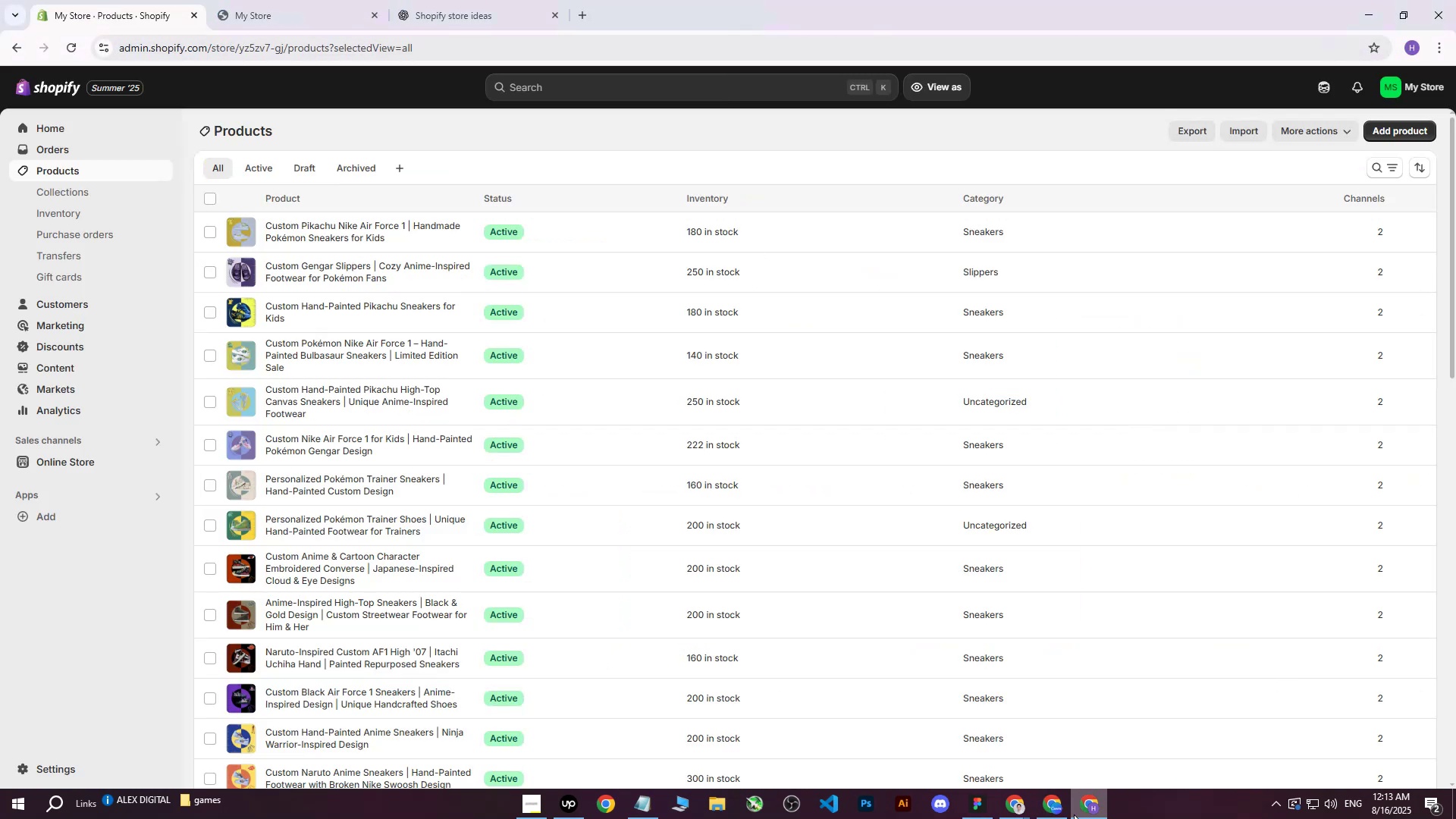 
left_click([1059, 812])
 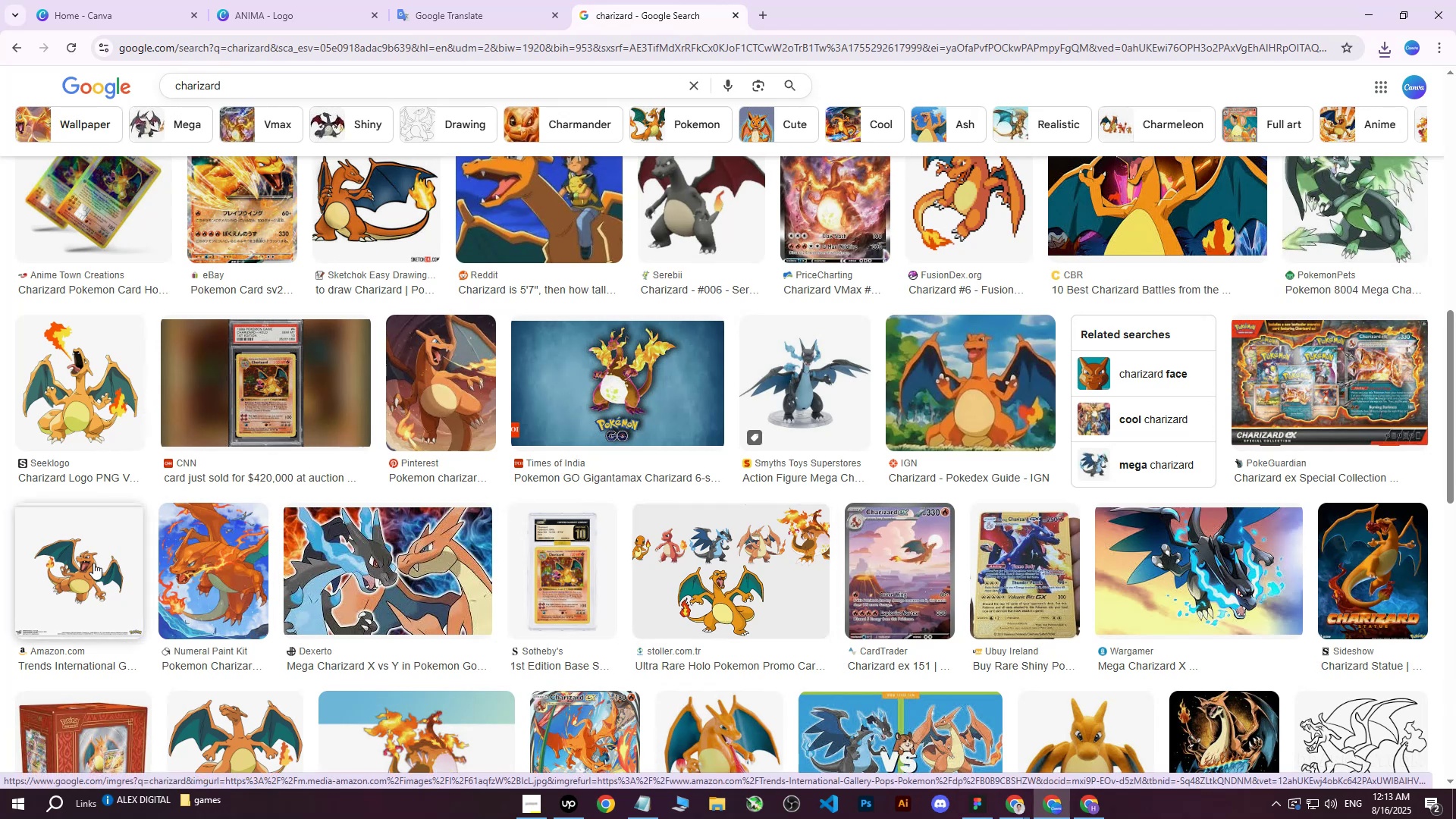 
wait(9.63)
 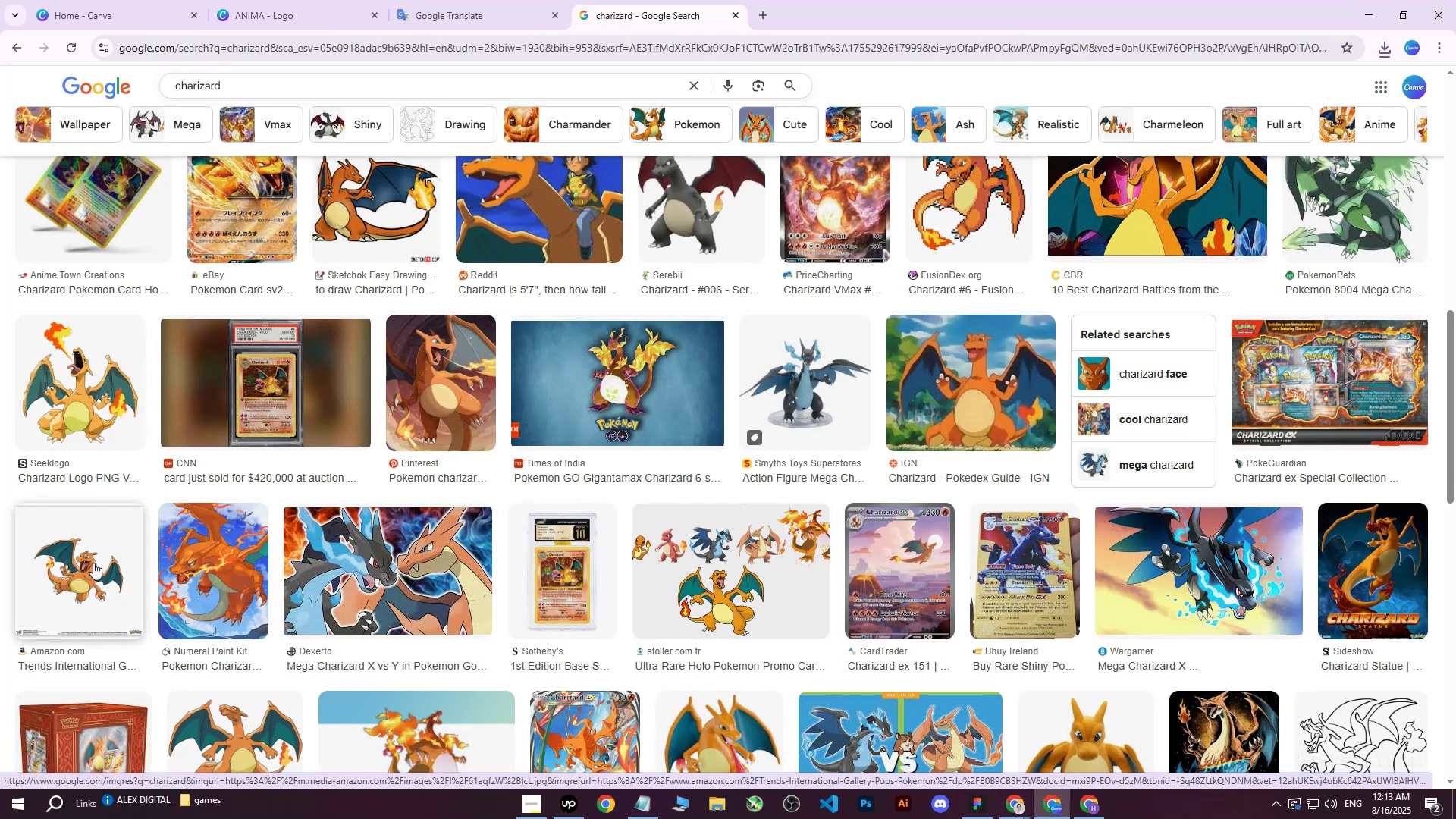 
scroll: coordinate [647, 549], scroll_direction: down, amount: 9.0
 